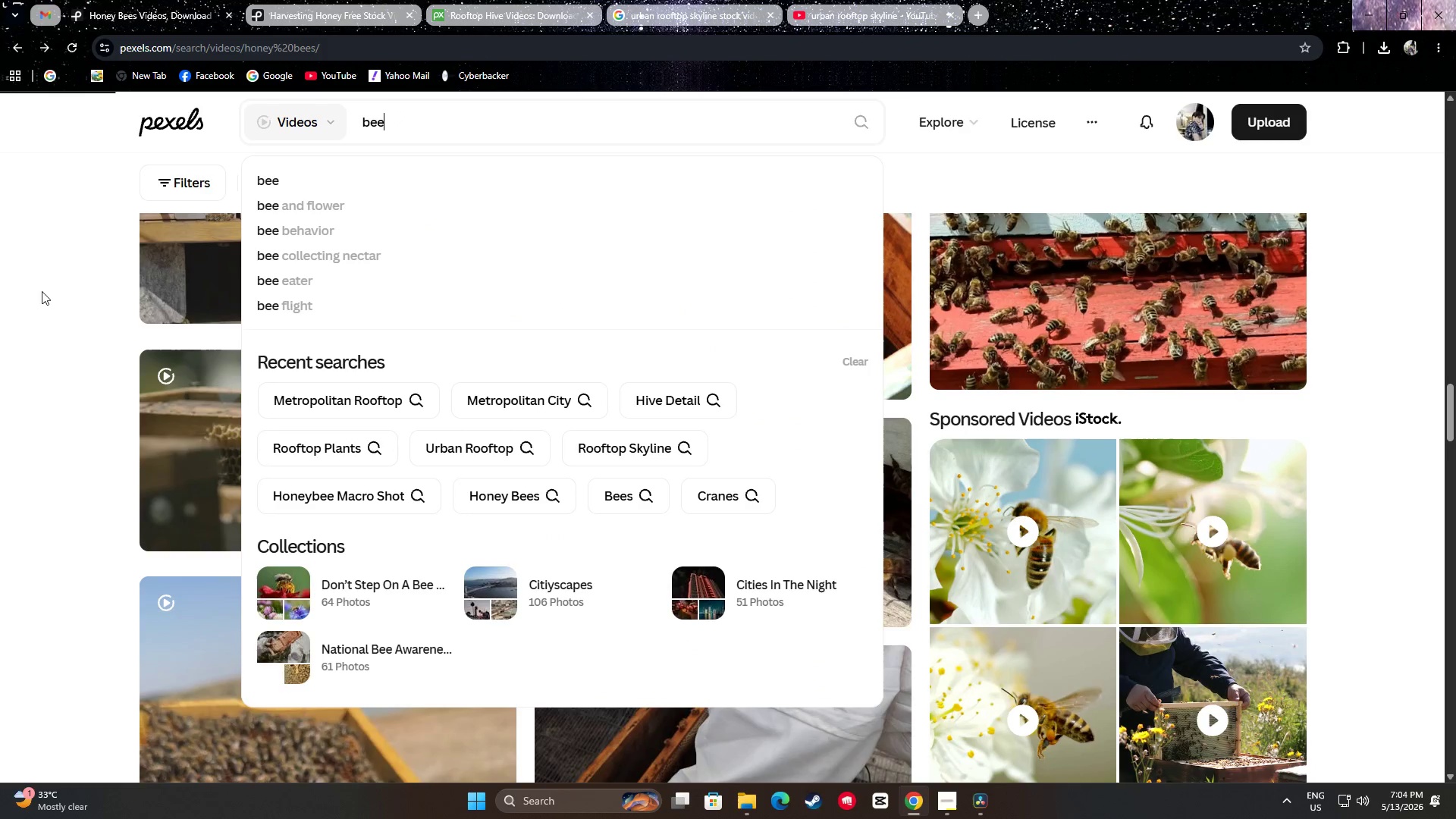 
scroll: coordinate [73, 284], scroll_direction: none, amount: 0.0
 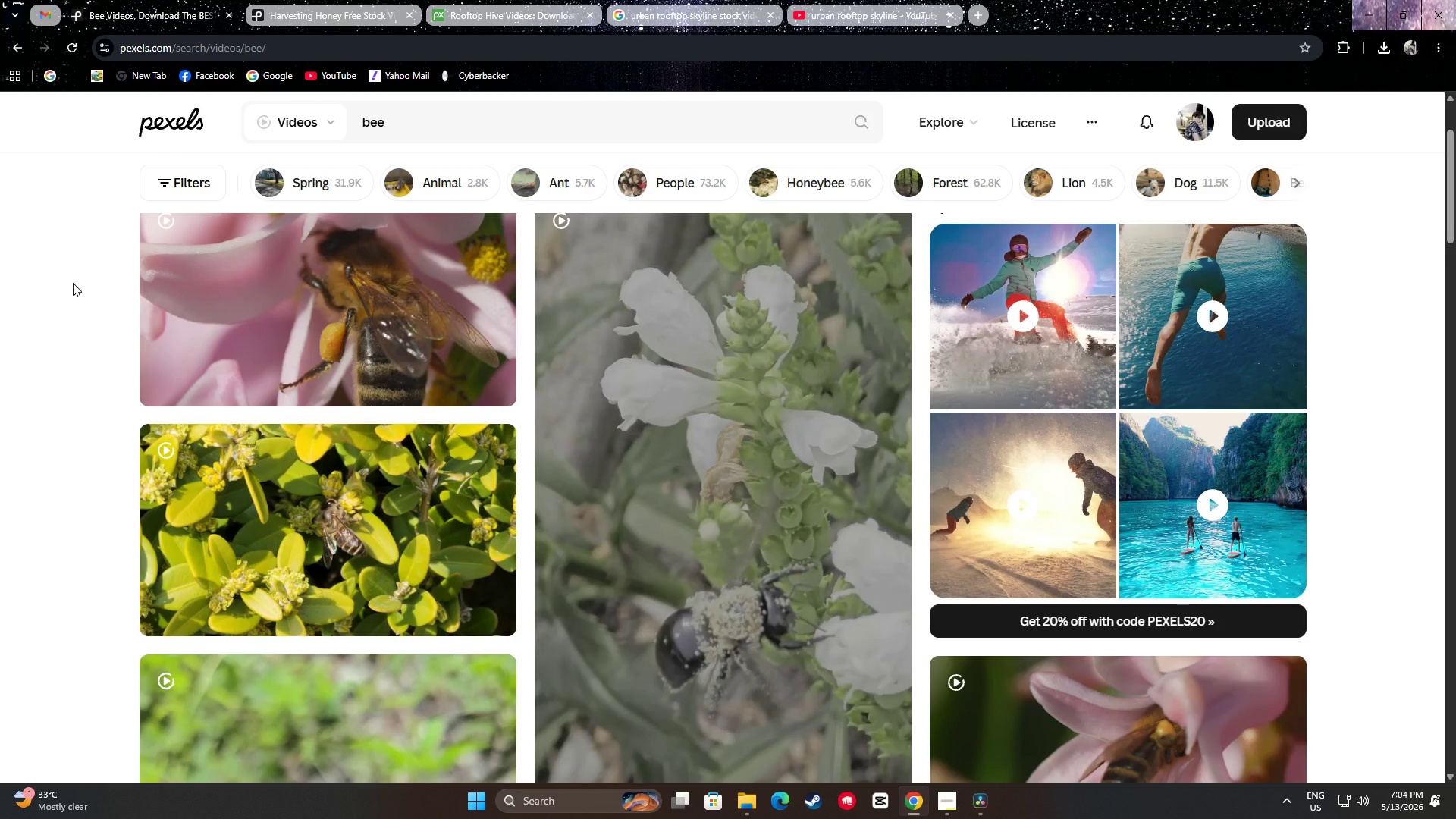 
scroll: coordinate [748, 383], scroll_direction: down, amount: 12.0
 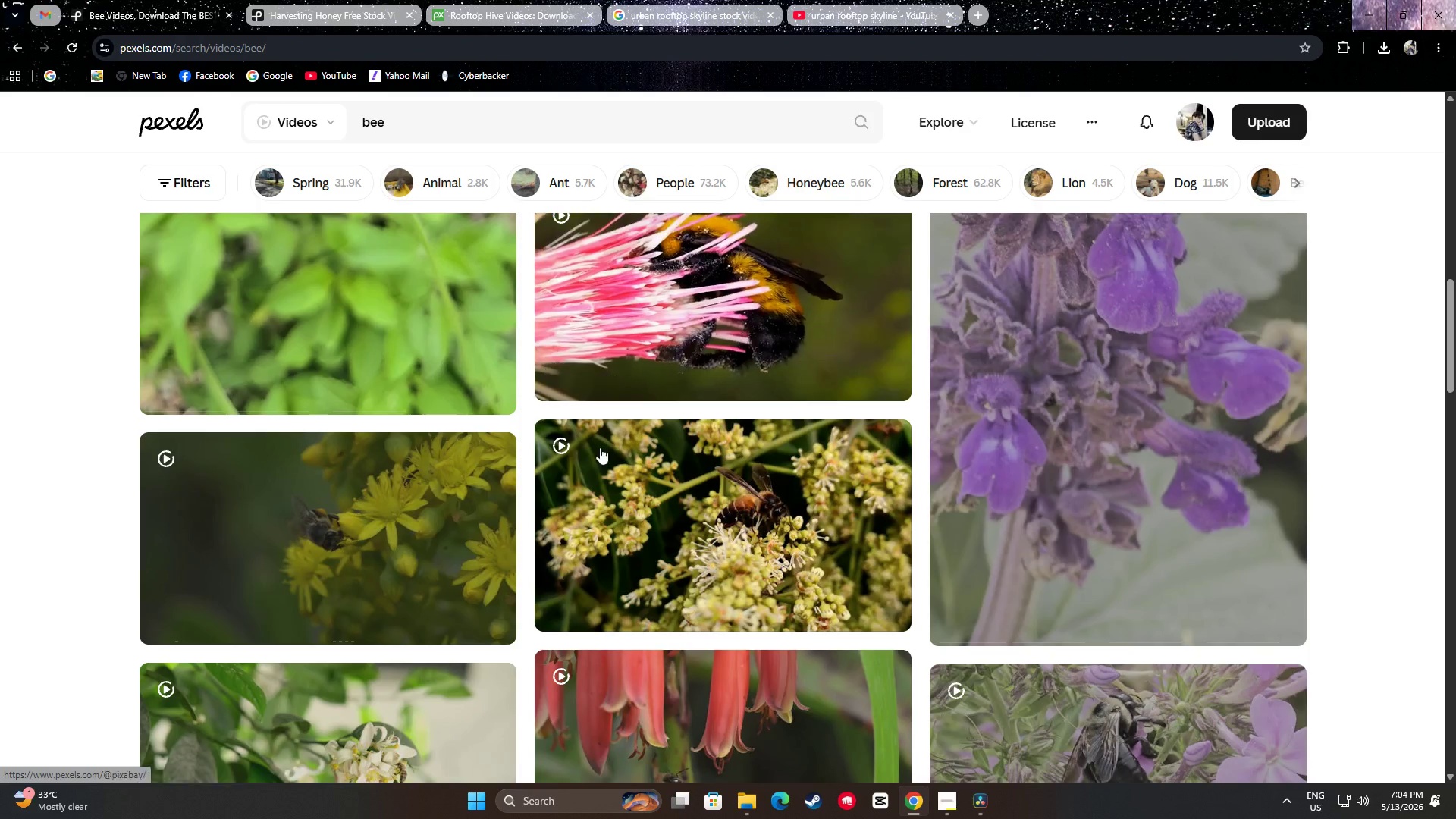 
mouse_move([714, 529])
 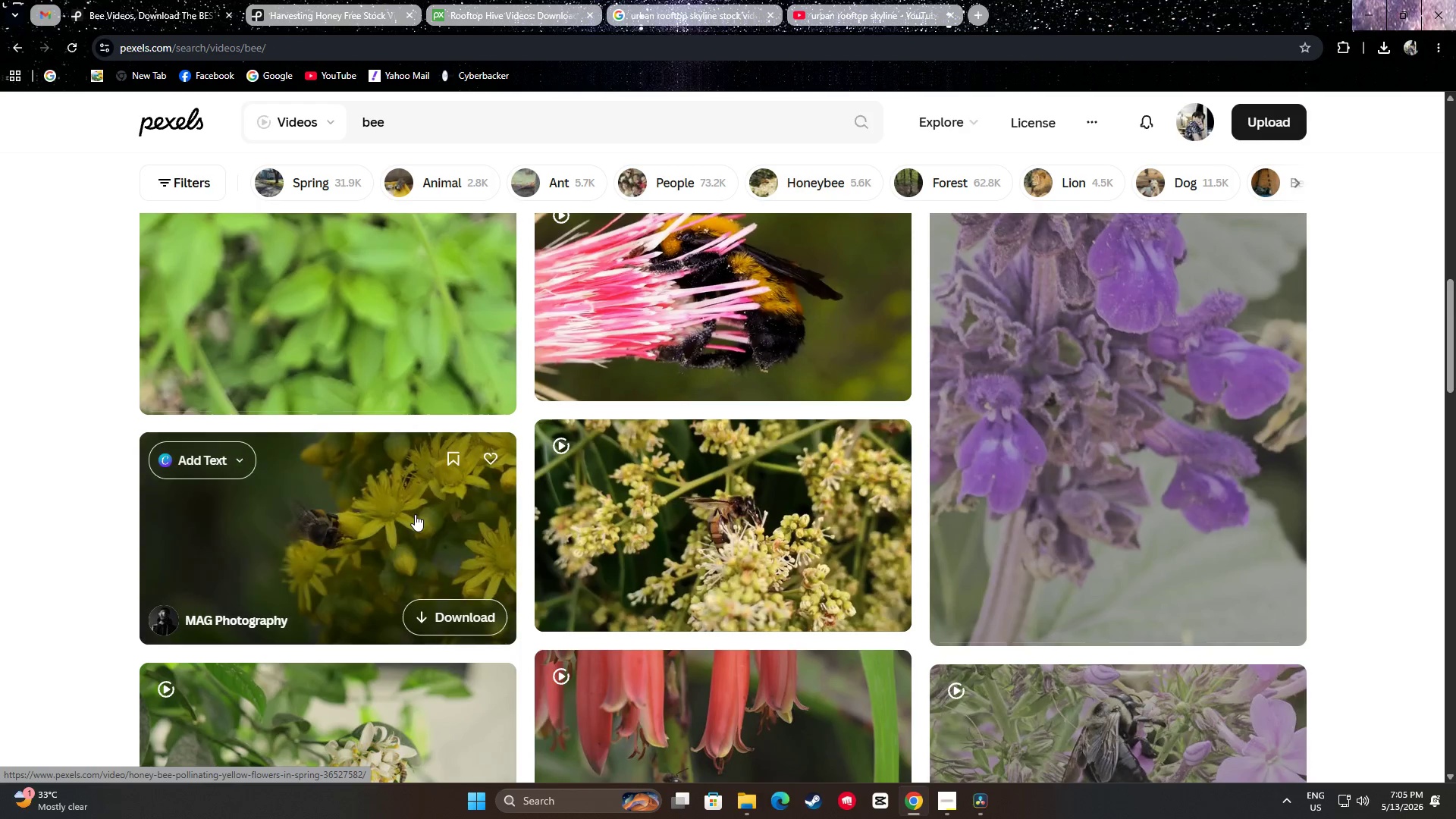 
scroll: coordinate [1106, 322], scroll_direction: down, amount: 10.0
 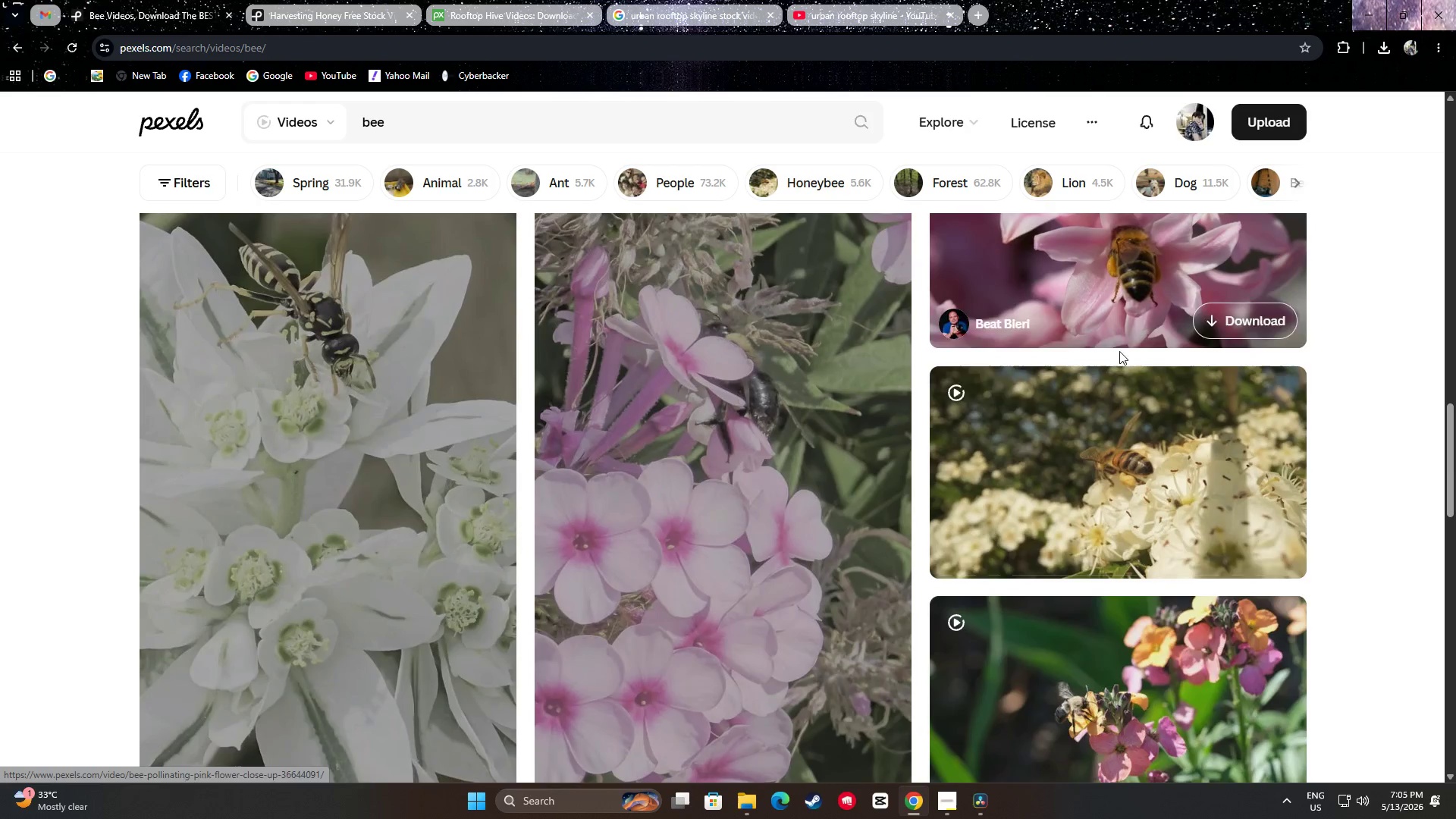 
mouse_move([1147, 432])
 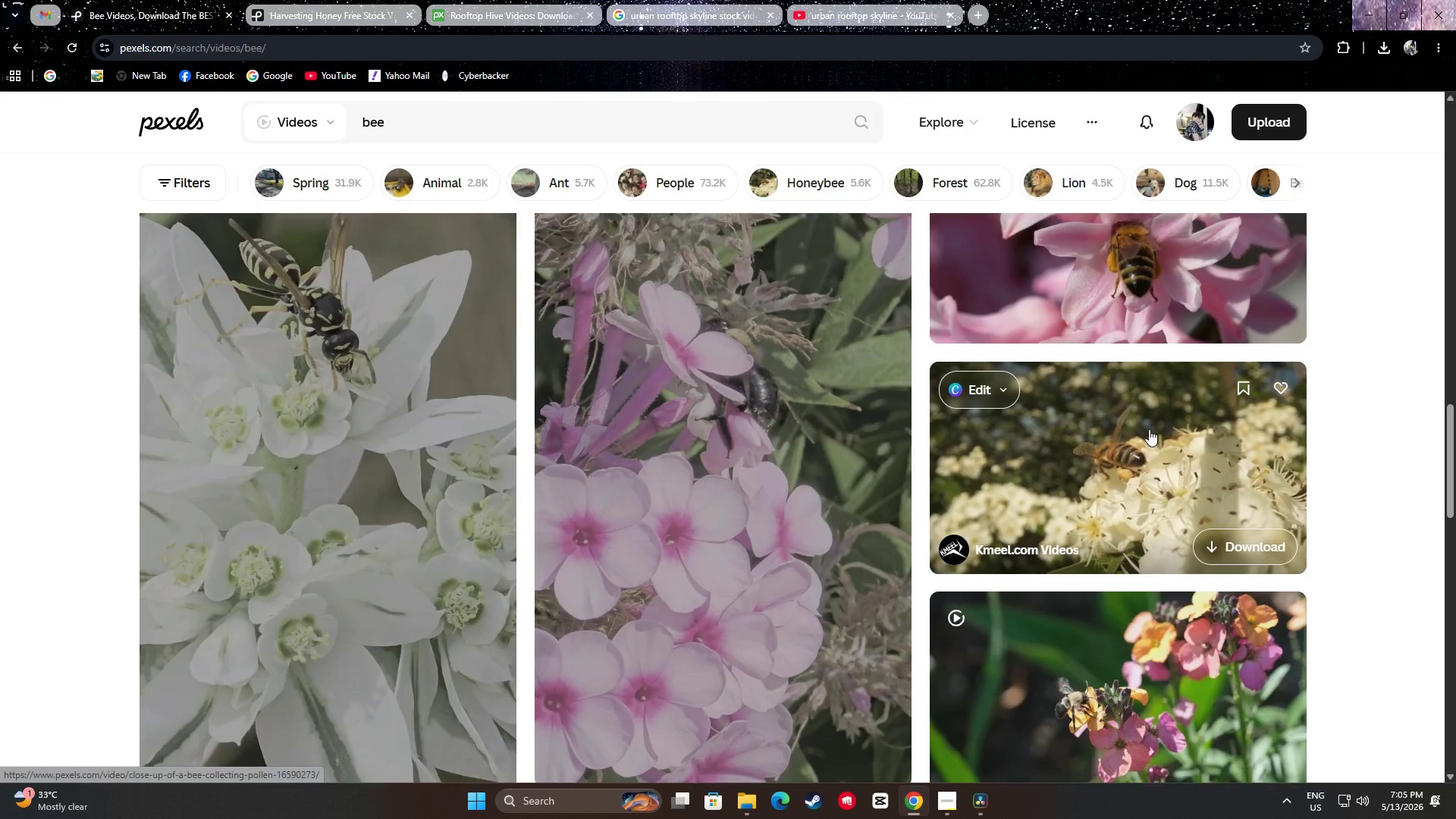 
scroll: coordinate [1138, 303], scroll_direction: down, amount: 16.0
 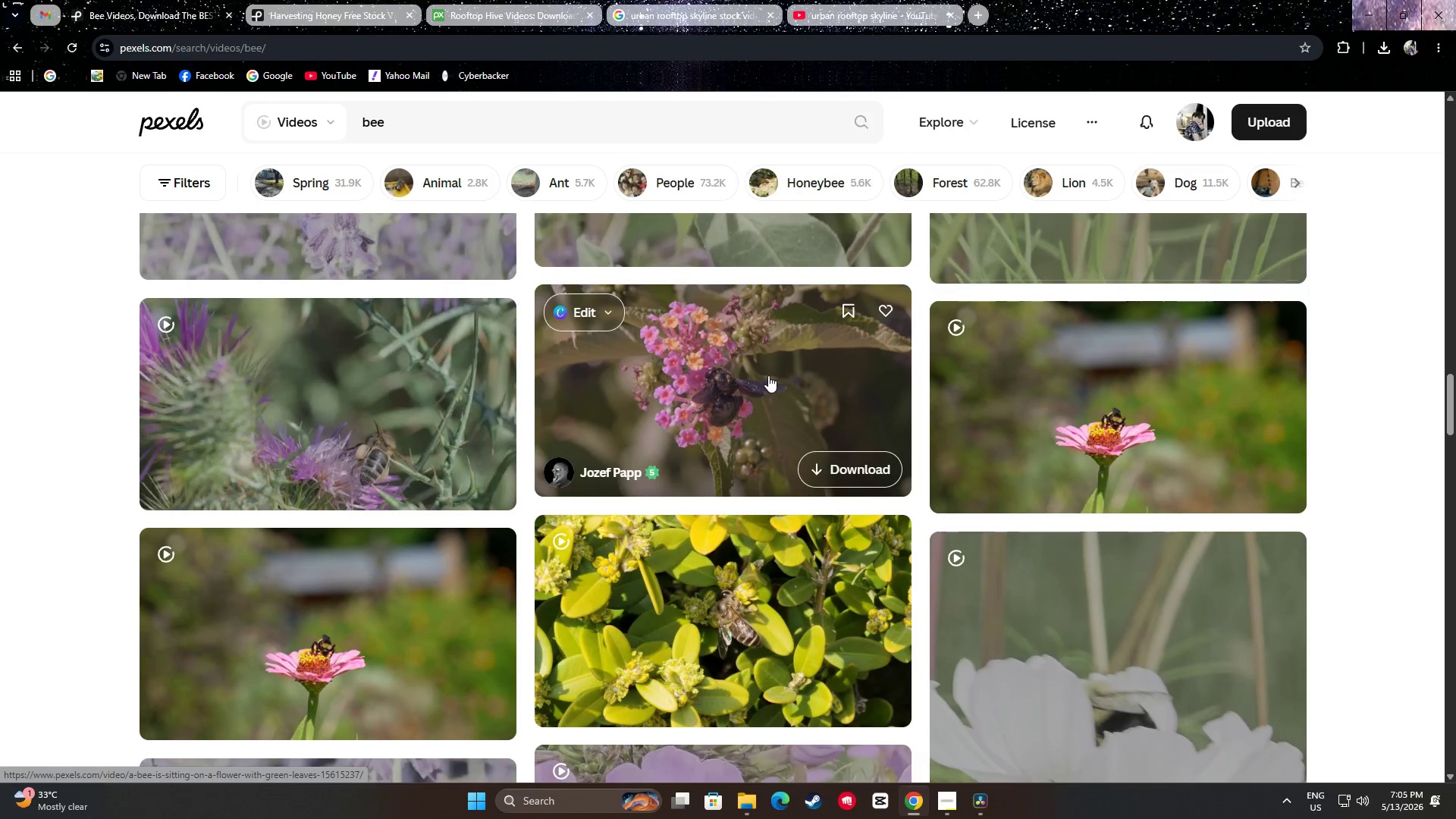 
mouse_move([1123, 395])
 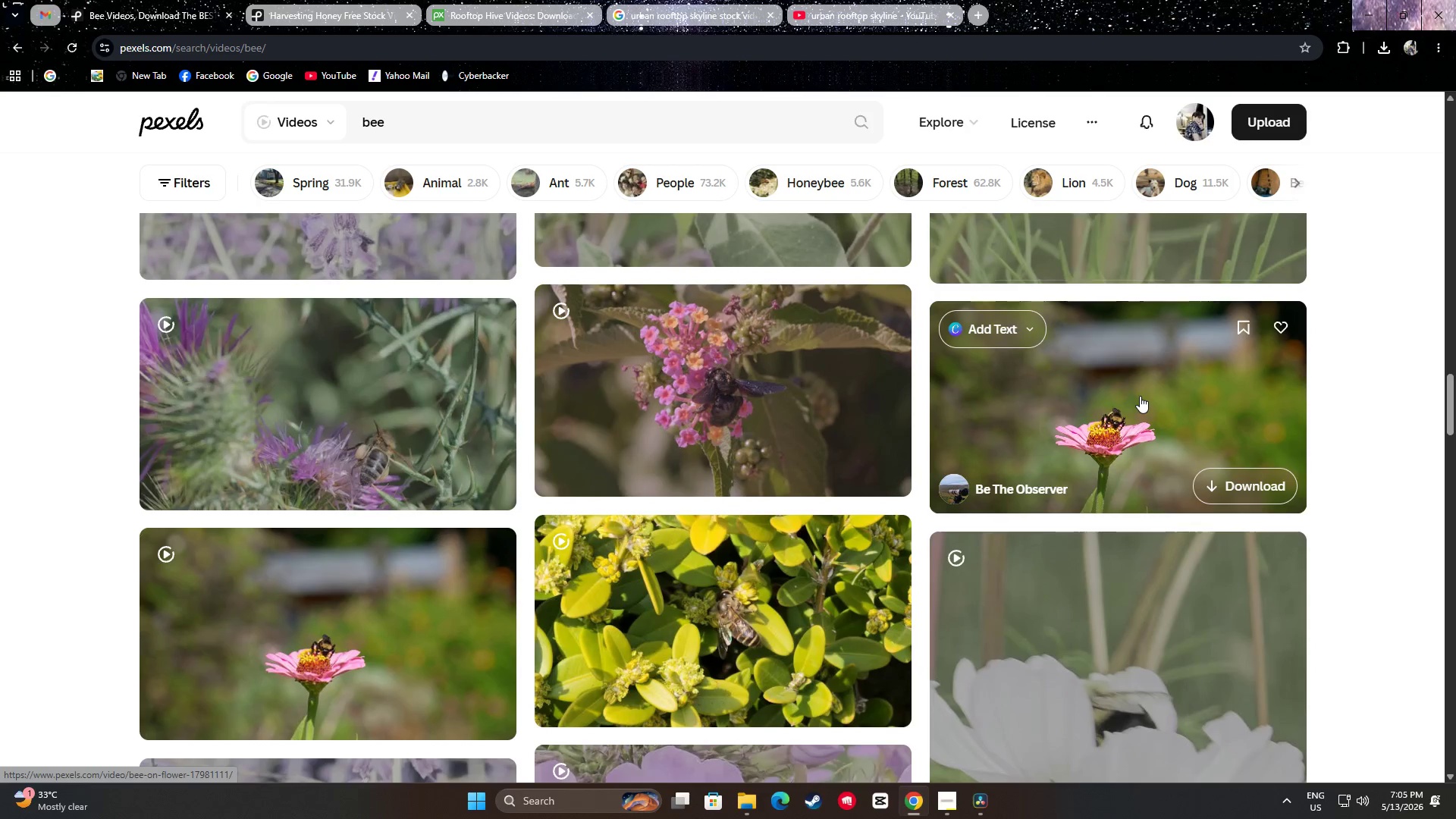 
scroll: coordinate [676, 322], scroll_direction: down, amount: 15.0
 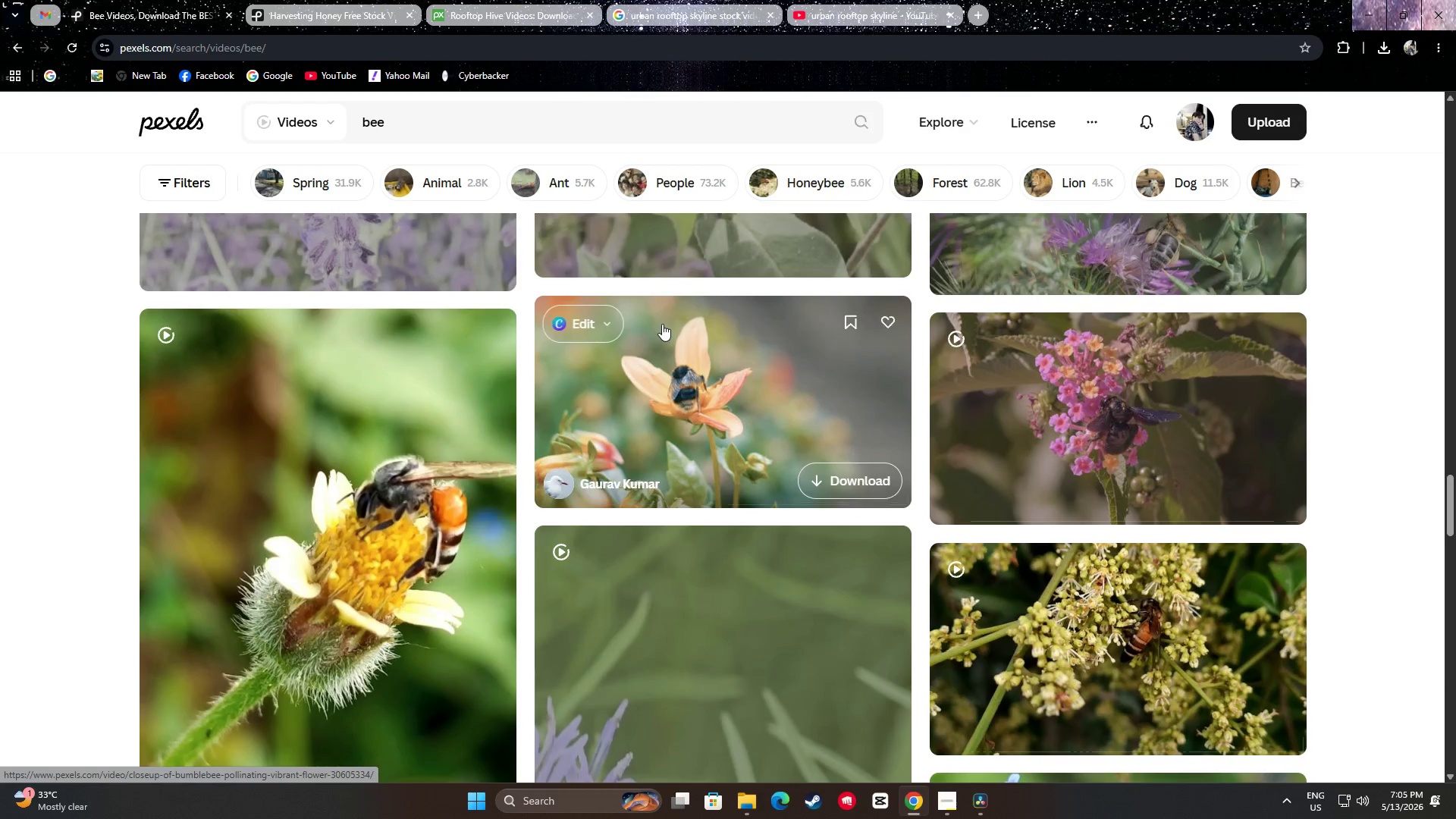 
mouse_move([397, 441])
 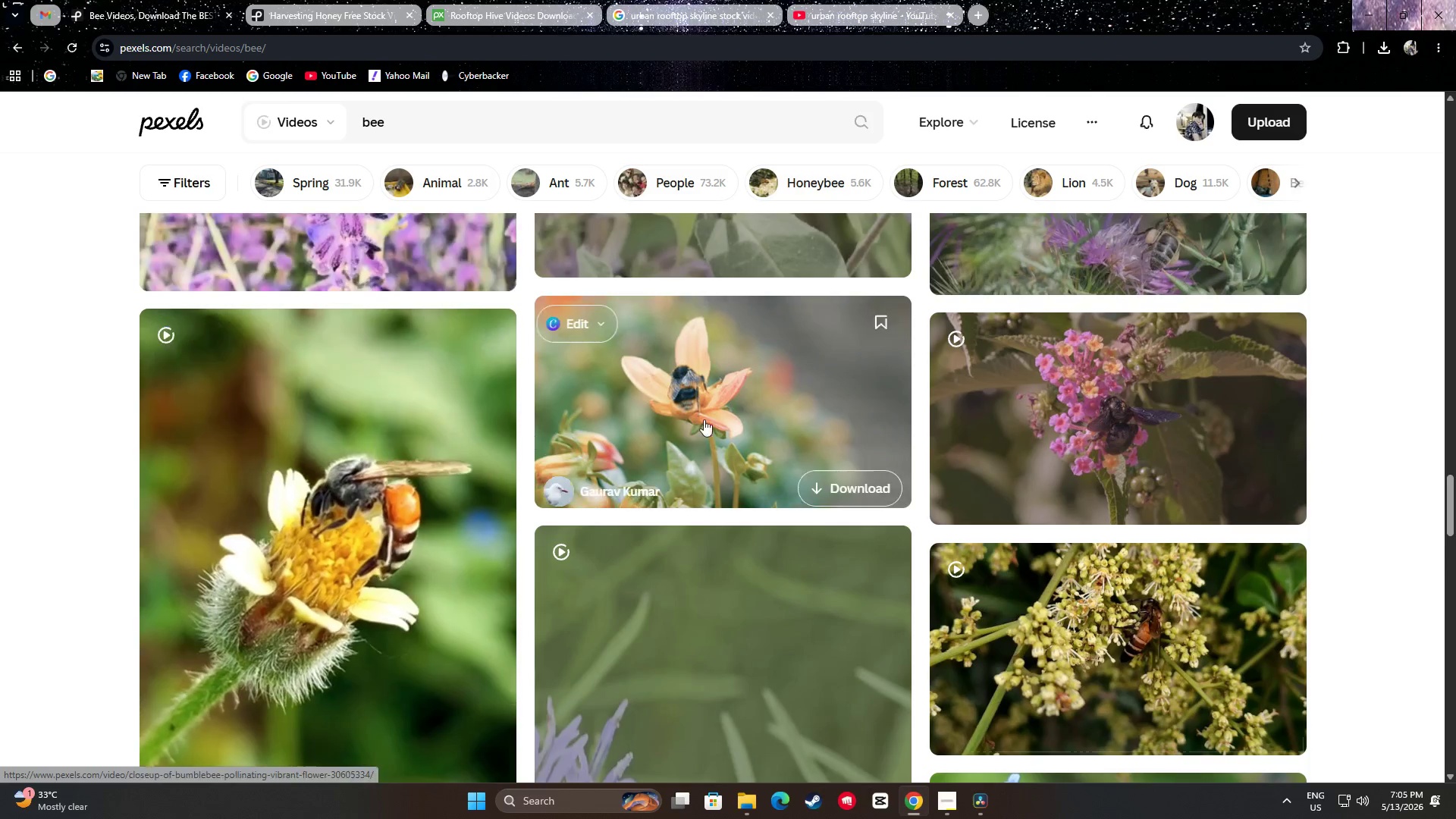 
mouse_move([762, 397])
 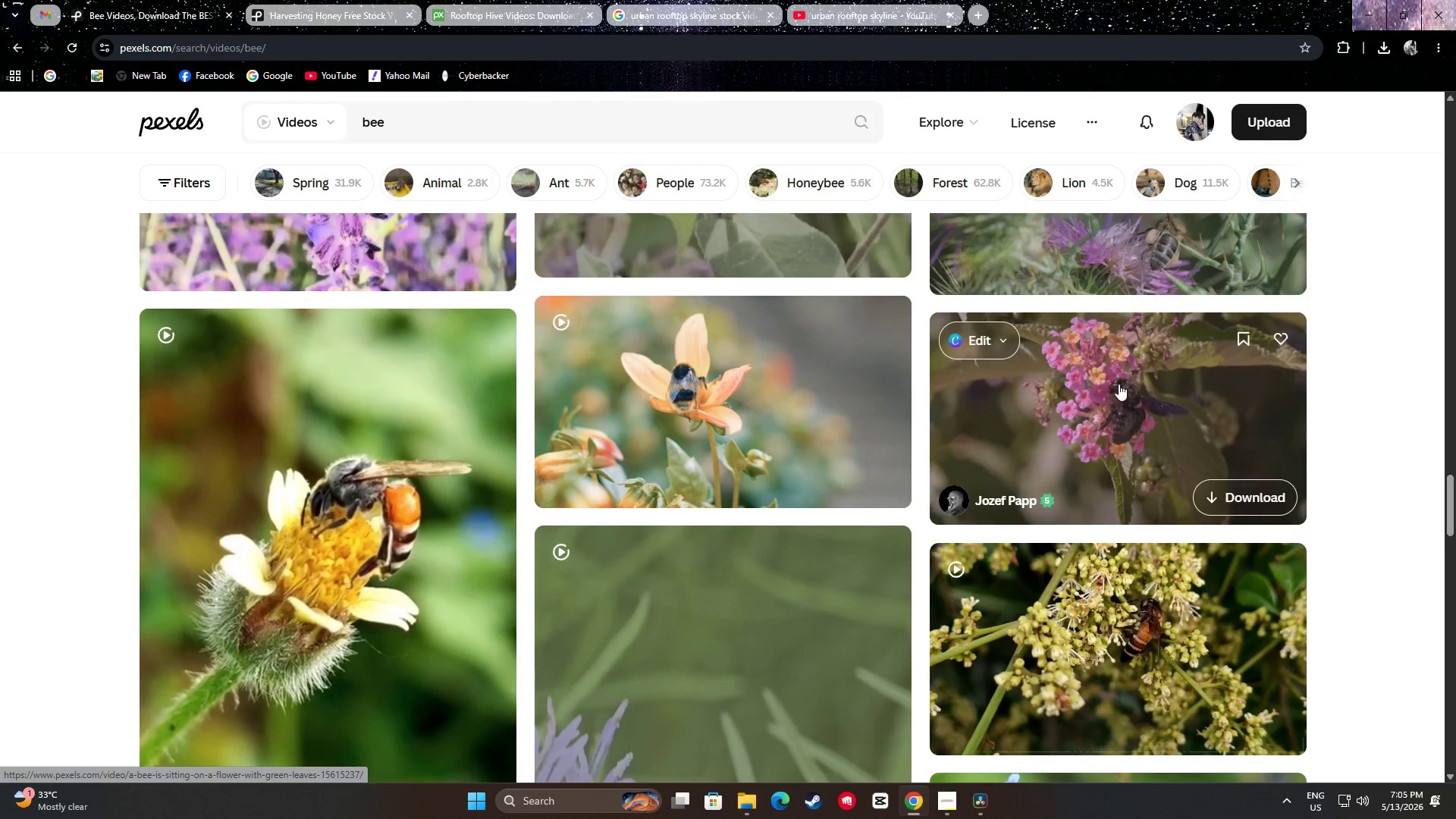 
scroll: coordinate [1142, 322], scroll_direction: down, amount: 11.0
 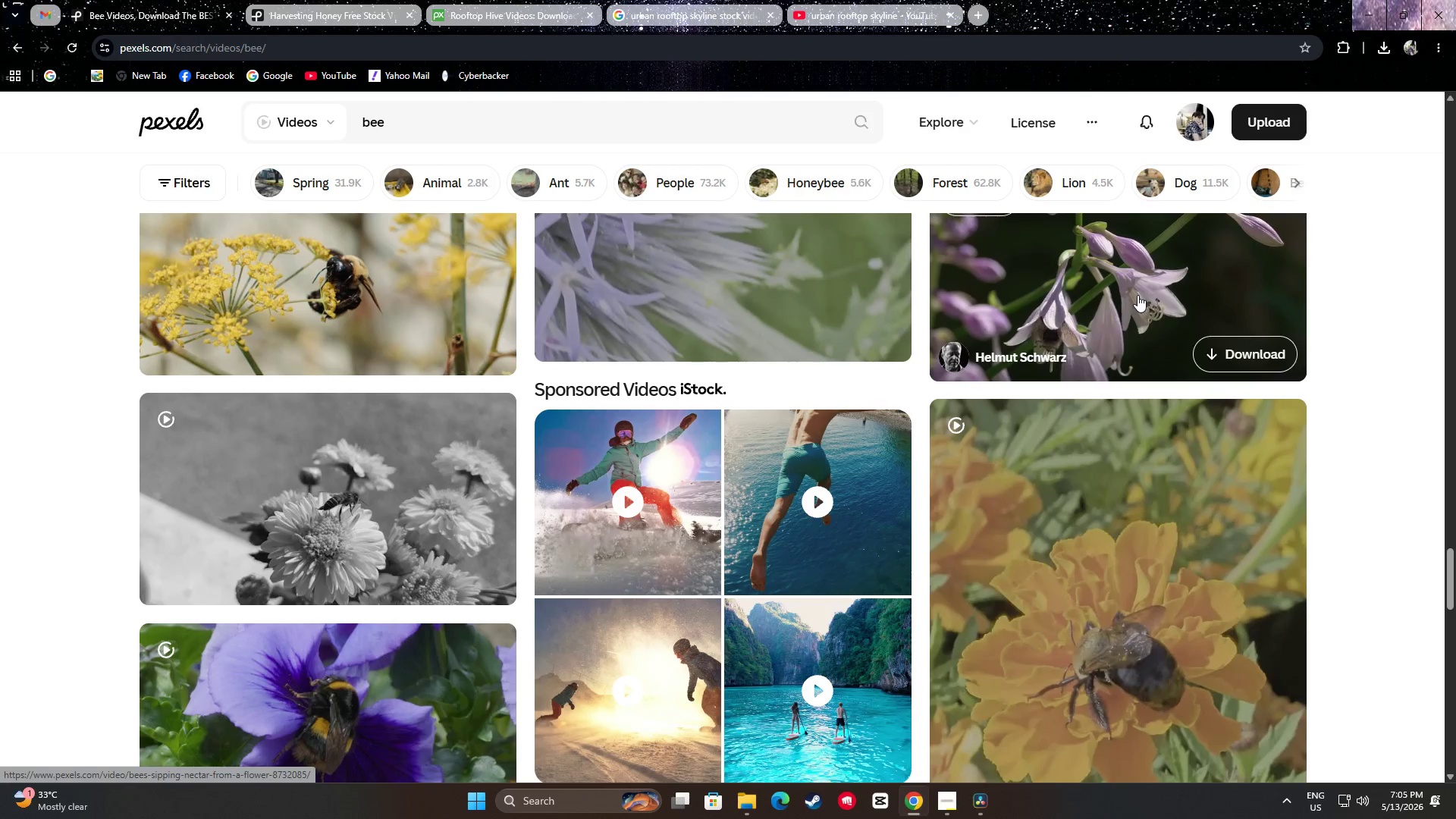 
scroll: coordinate [1139, 295], scroll_direction: up, amount: 1.0
 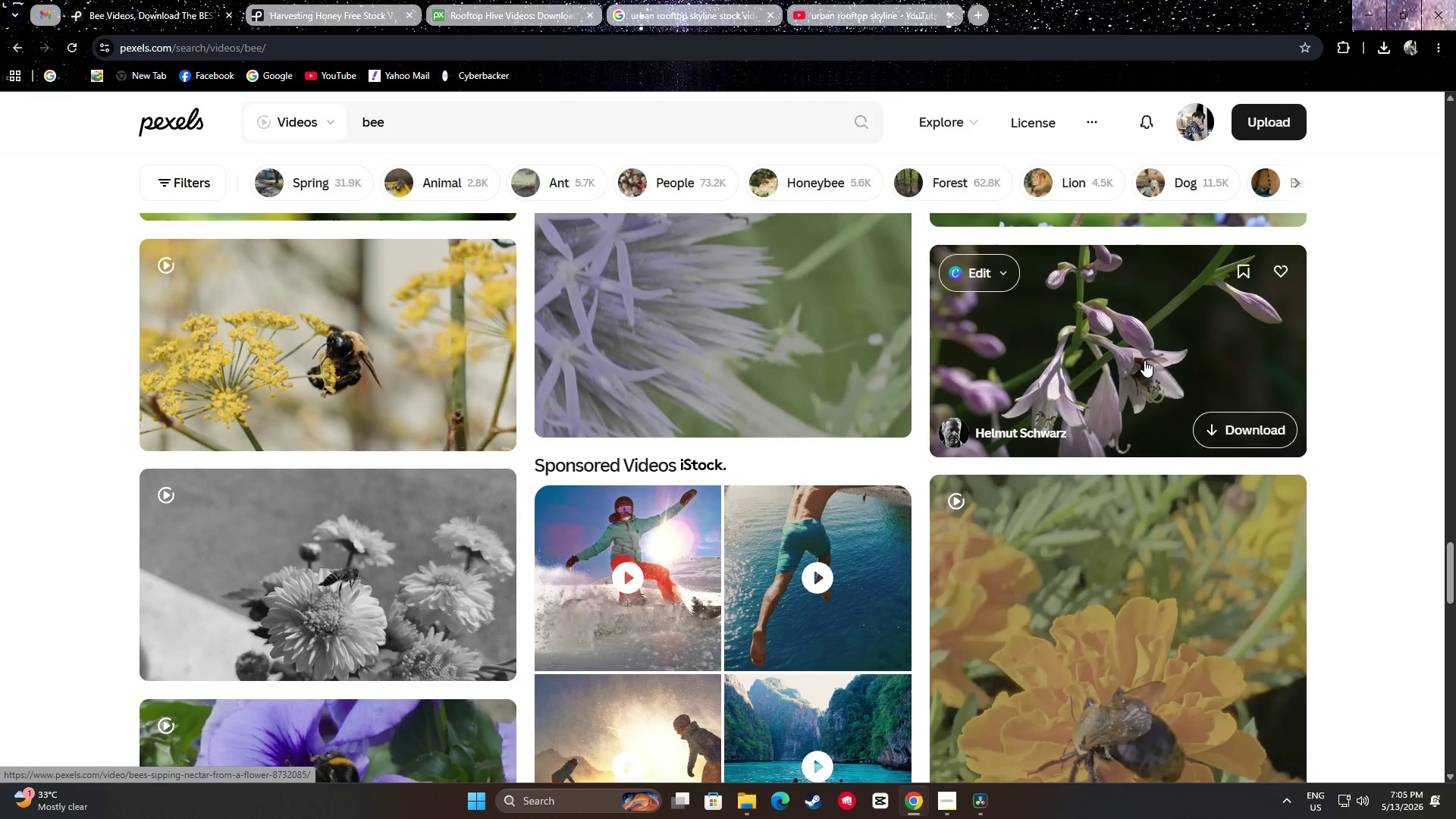 
left_click([1257, 431])
 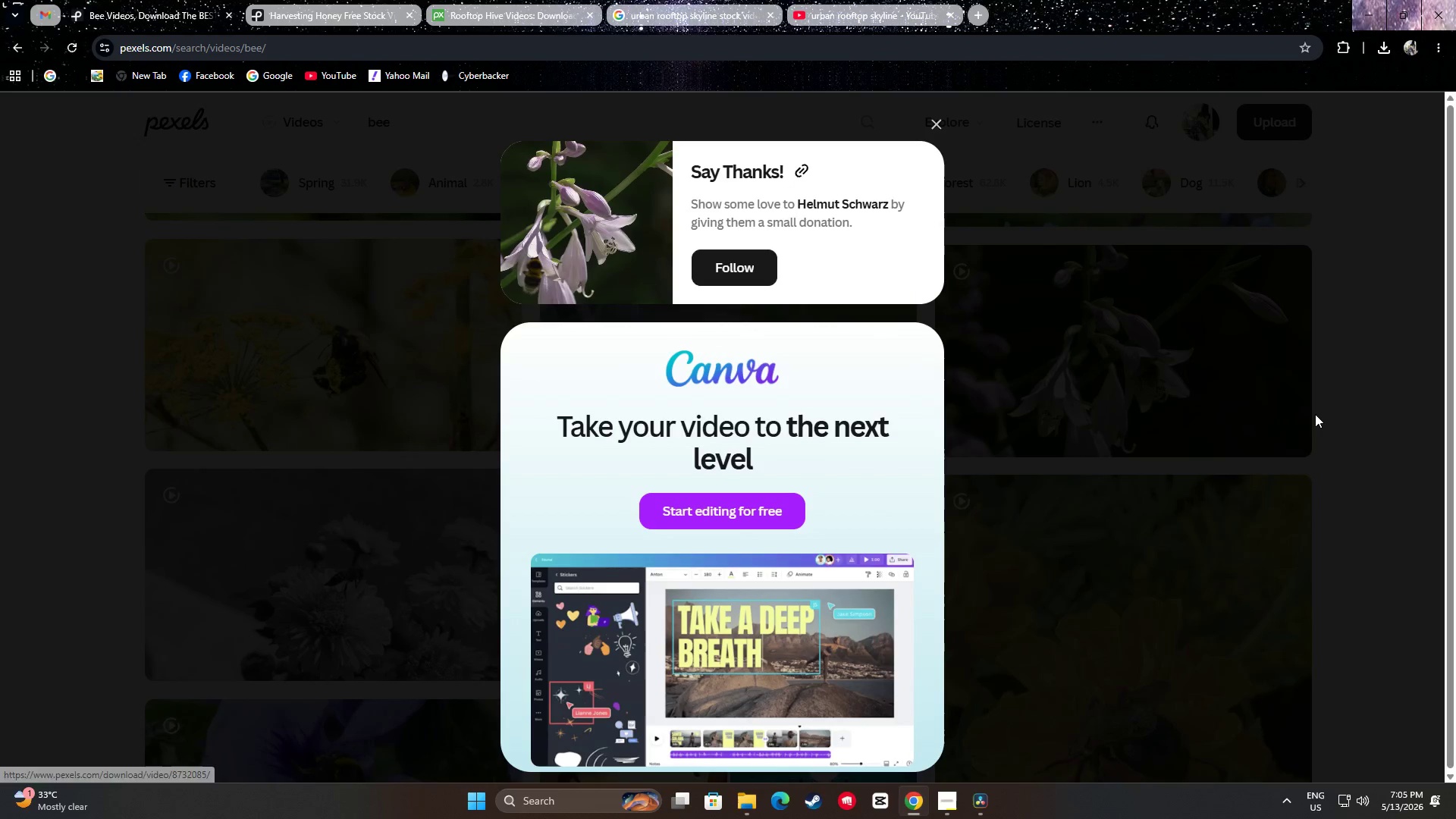 
left_click_drag(start_coordinate=[1329, 409], to_coordinate=[1332, 408])
 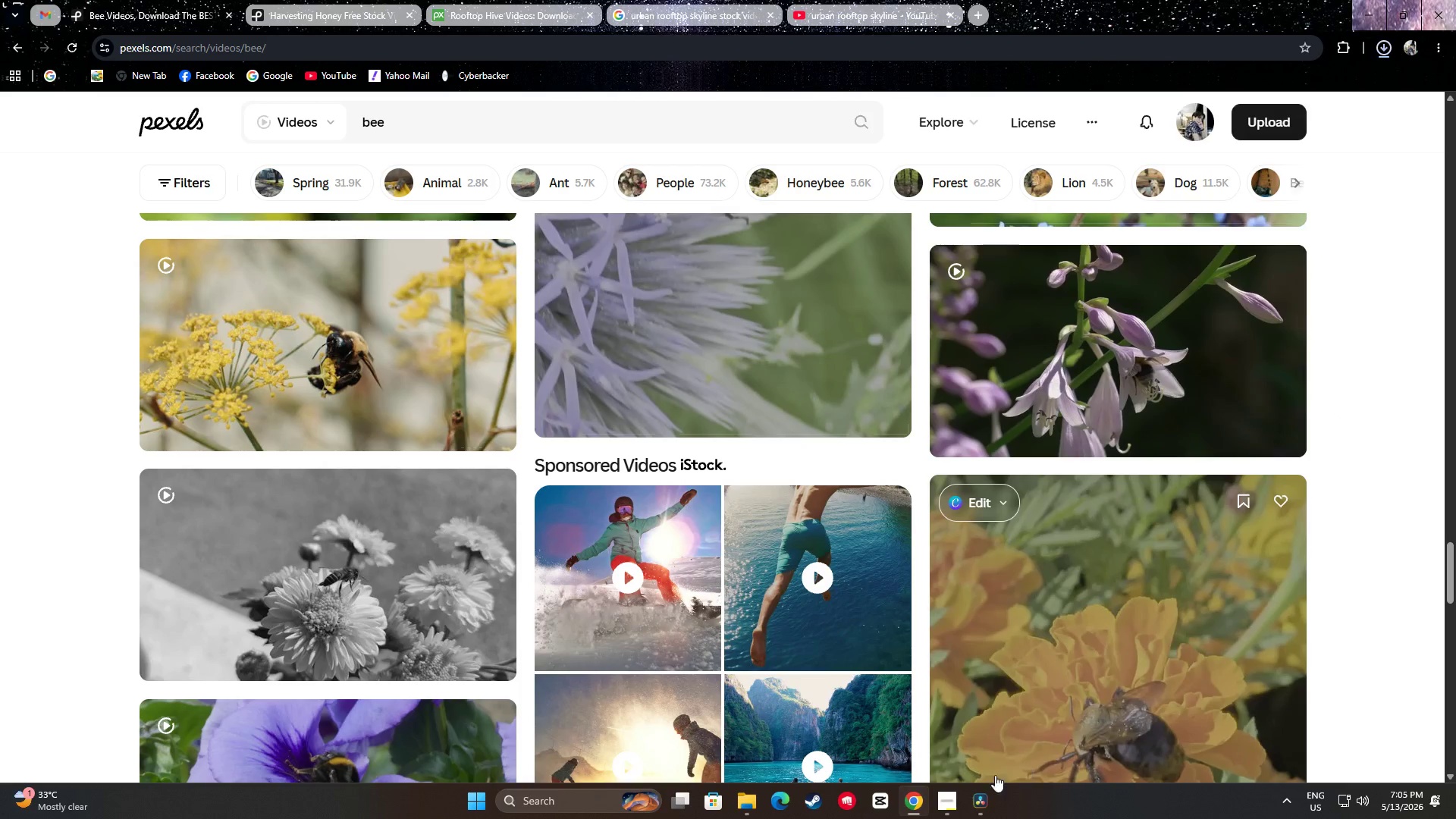 
left_click([977, 794])
 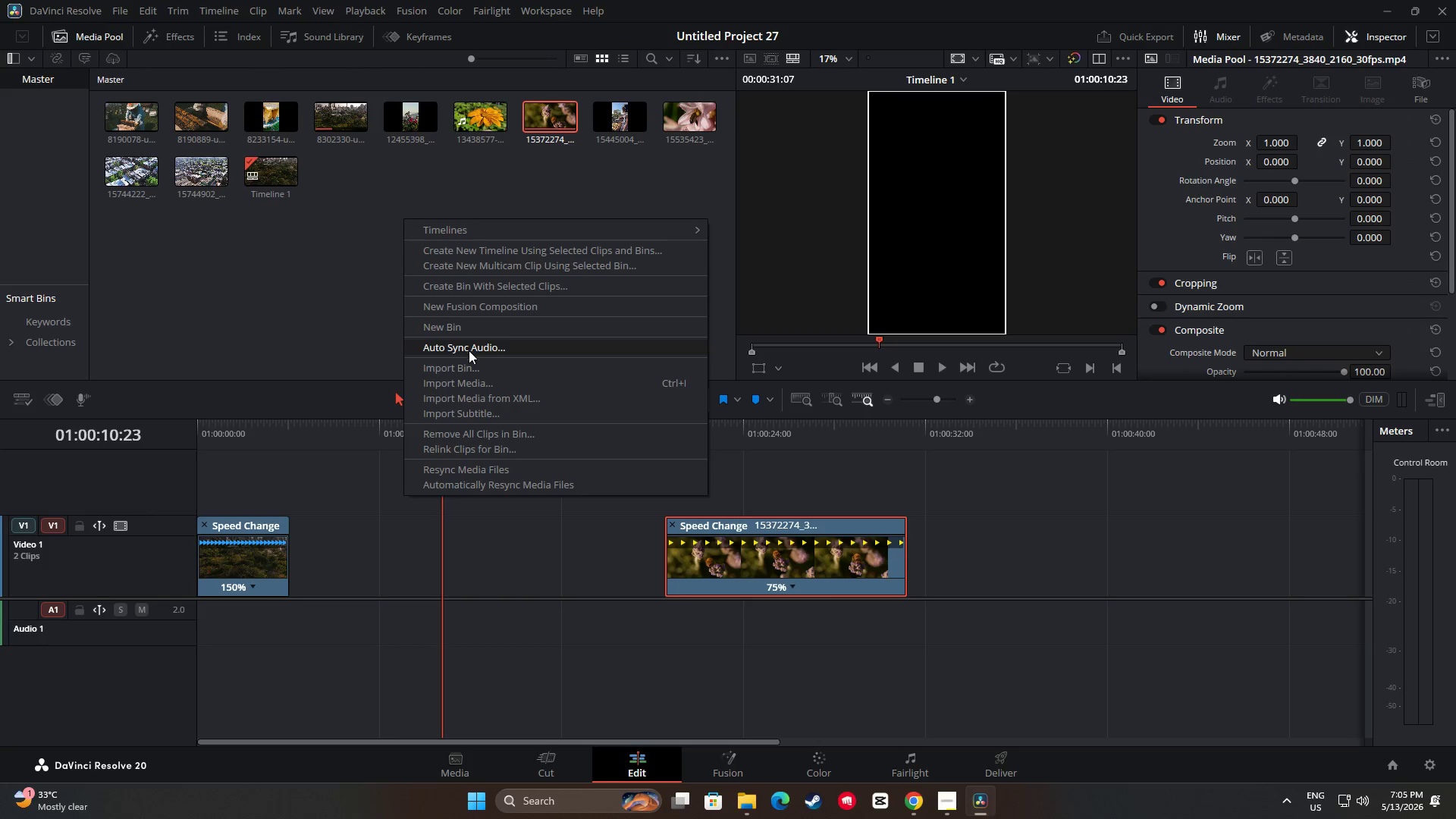 
left_click([467, 379])
 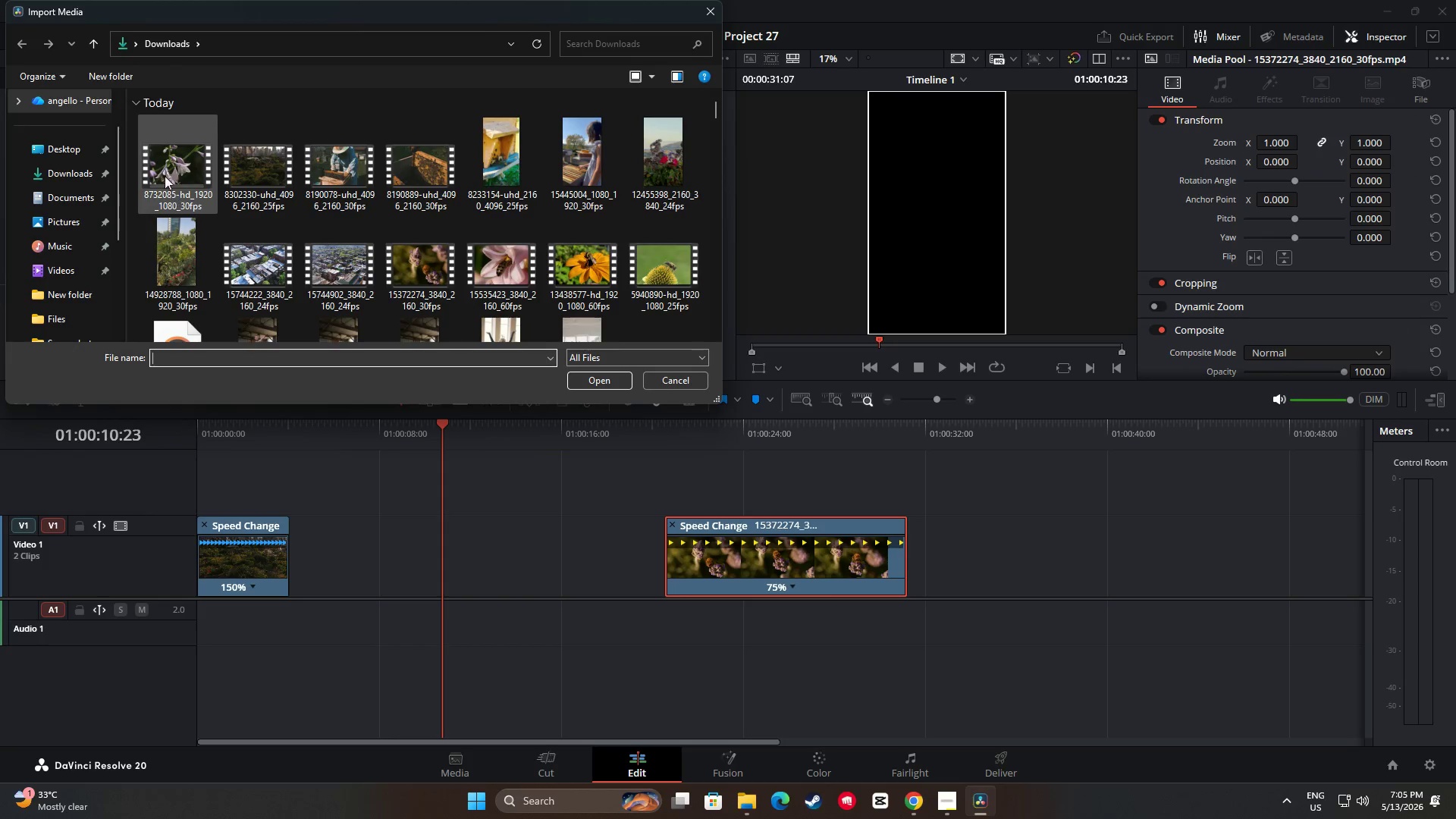 
left_click([169, 162])
 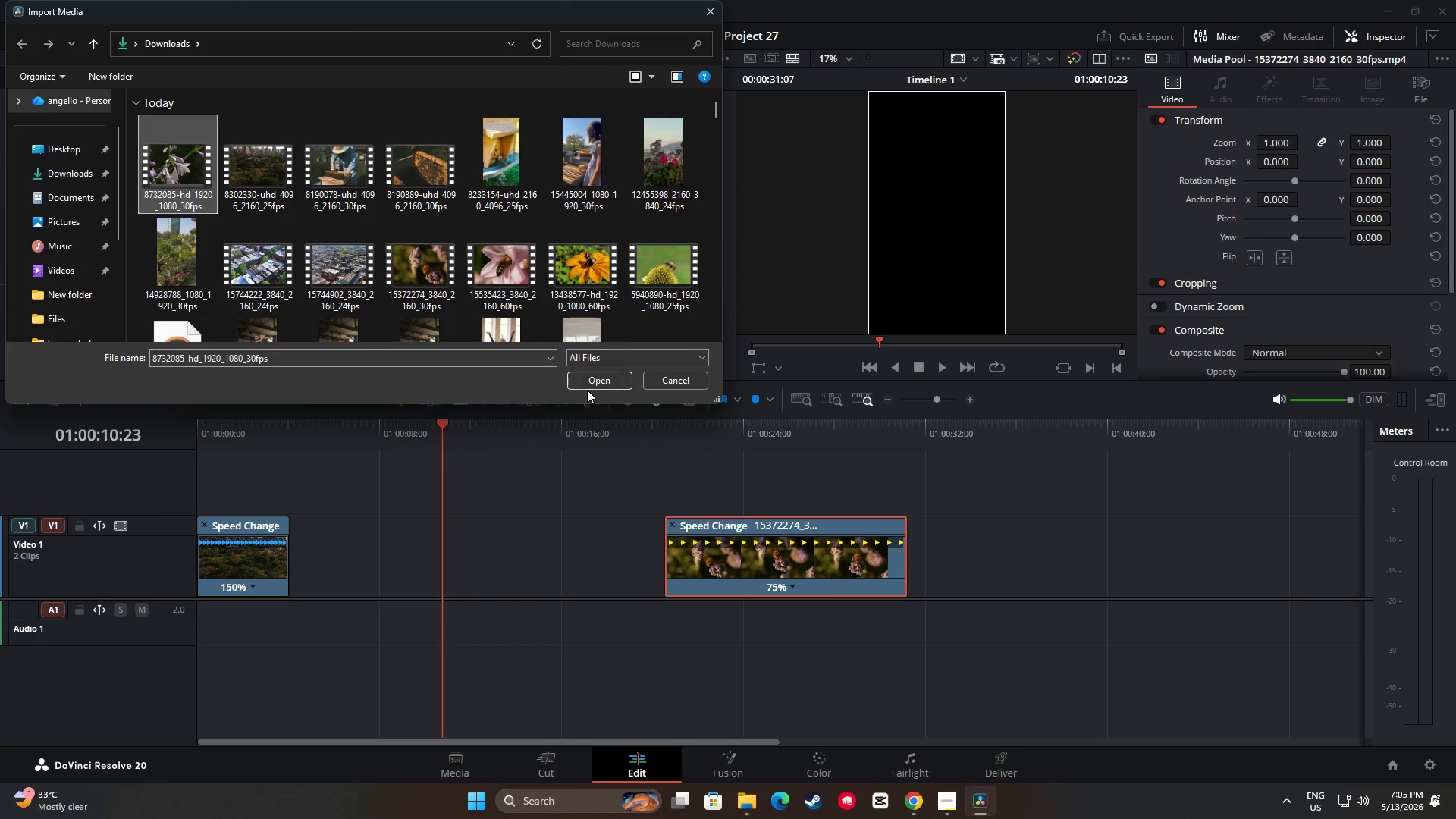 
left_click([592, 381])
 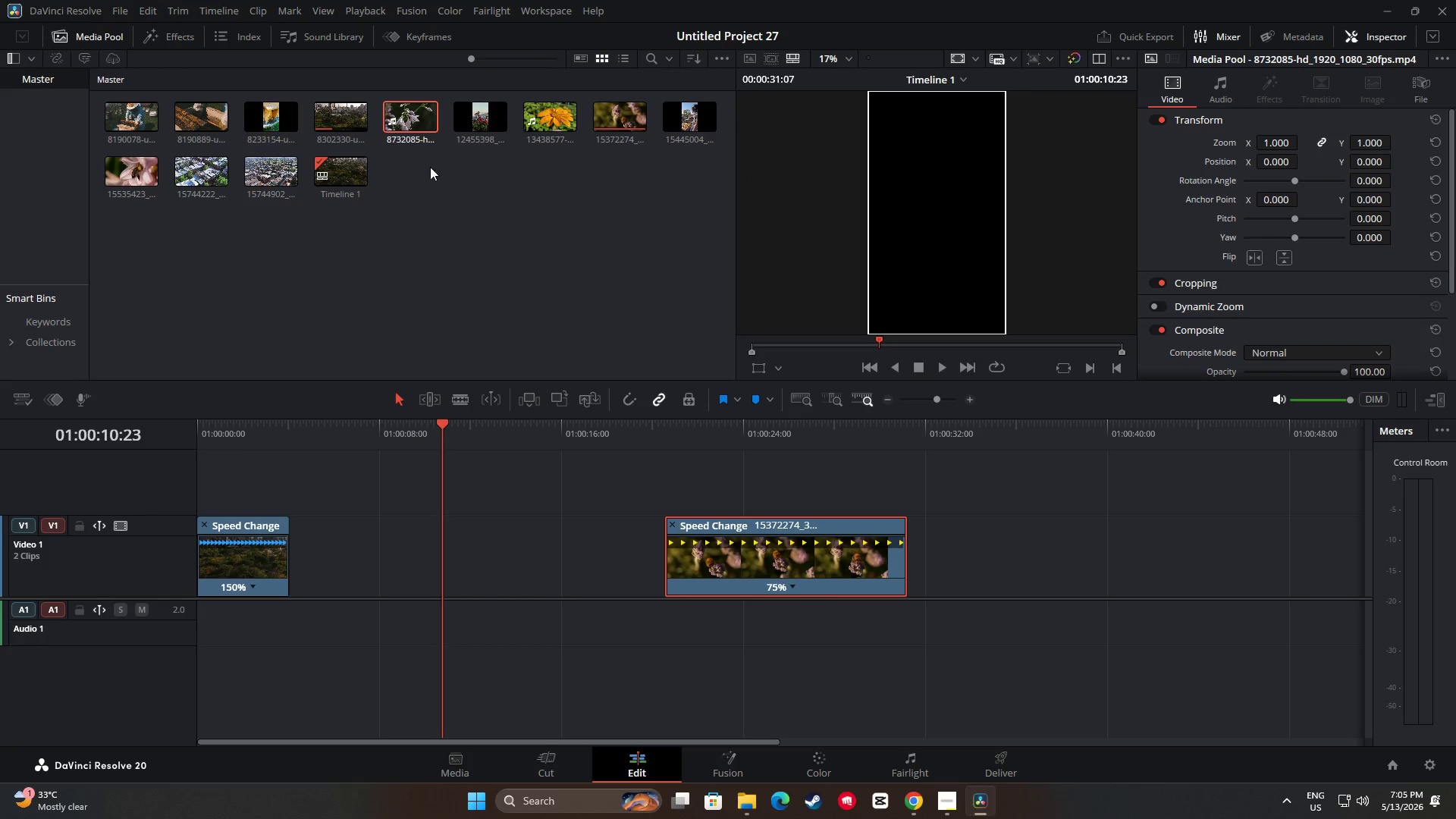 
left_click_drag(start_coordinate=[407, 123], to_coordinate=[297, 469])
 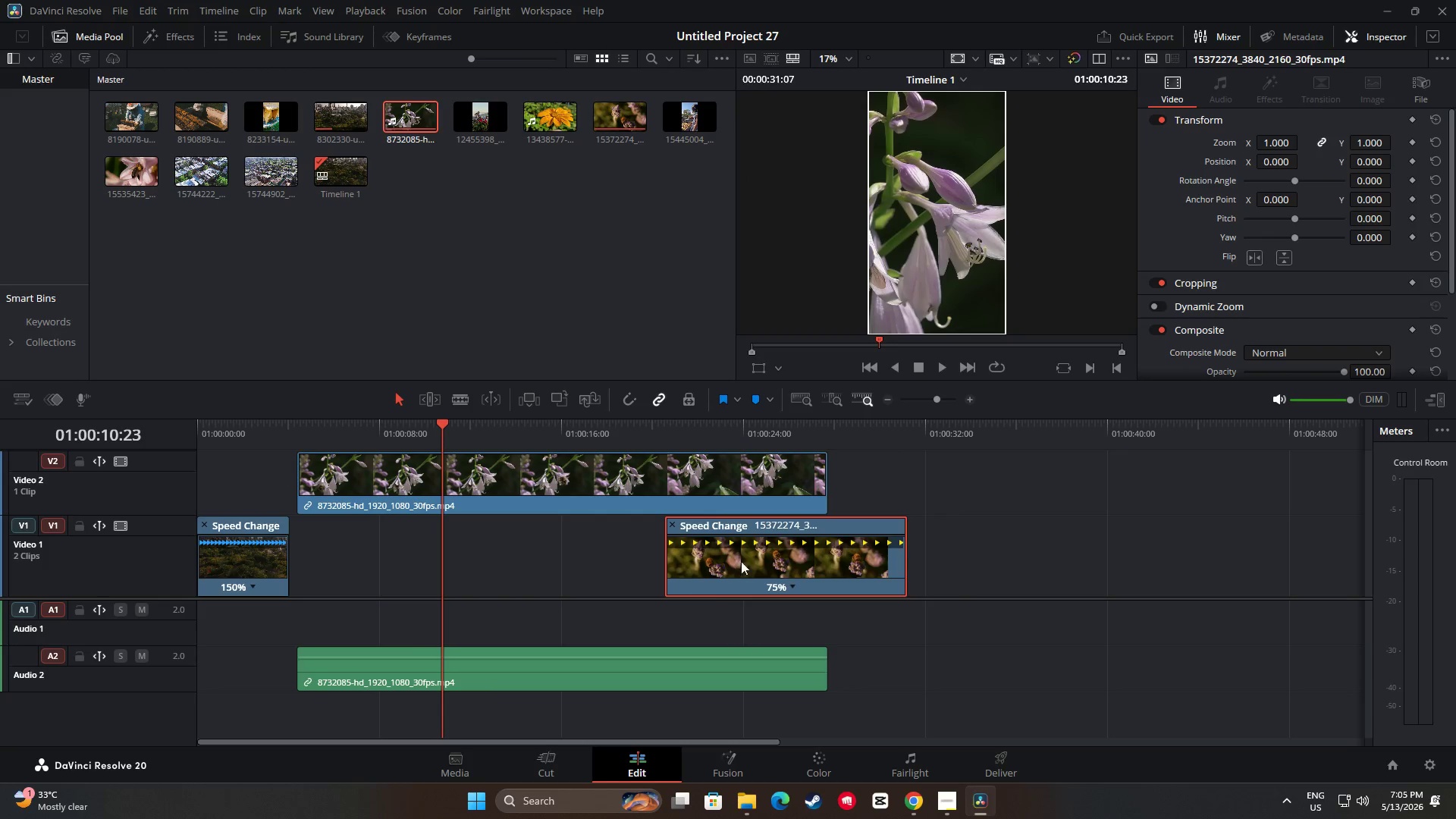 
left_click_drag(start_coordinate=[742, 561], to_coordinate=[952, 563])
 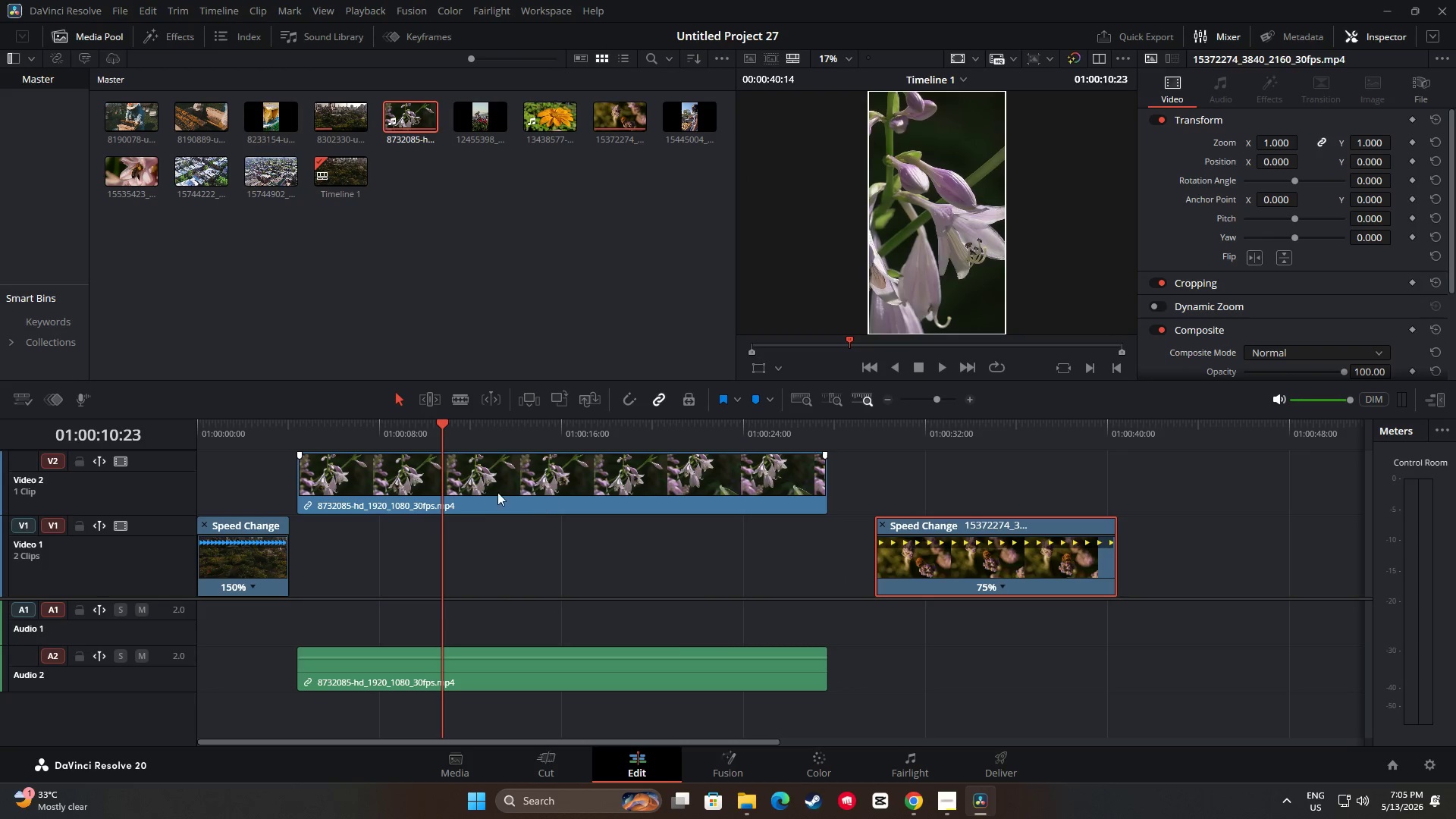 
left_click_drag(start_coordinate=[490, 491], to_coordinate=[495, 548])
 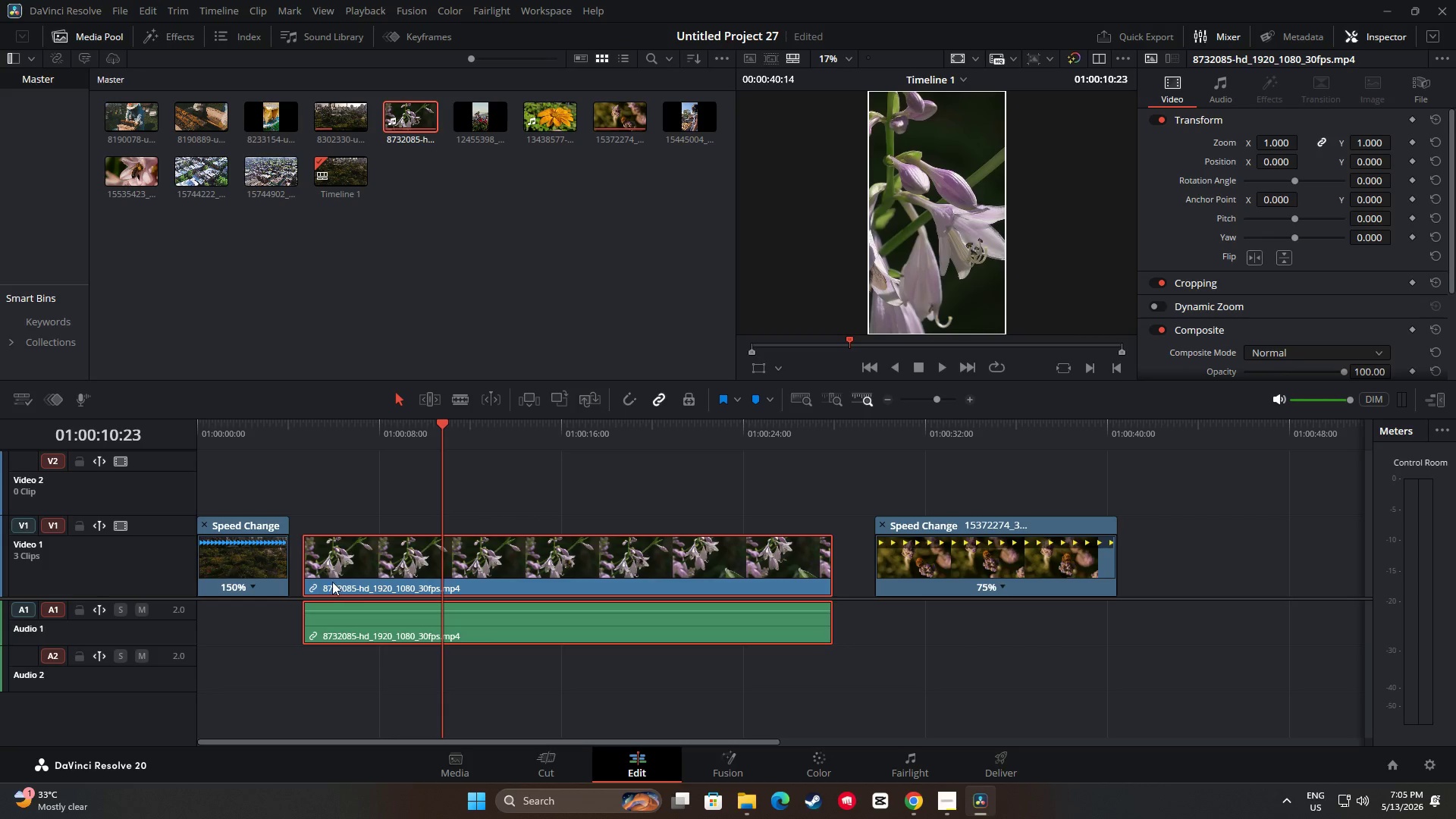 
left_click_drag(start_coordinate=[308, 566], to_coordinate=[514, 580])
 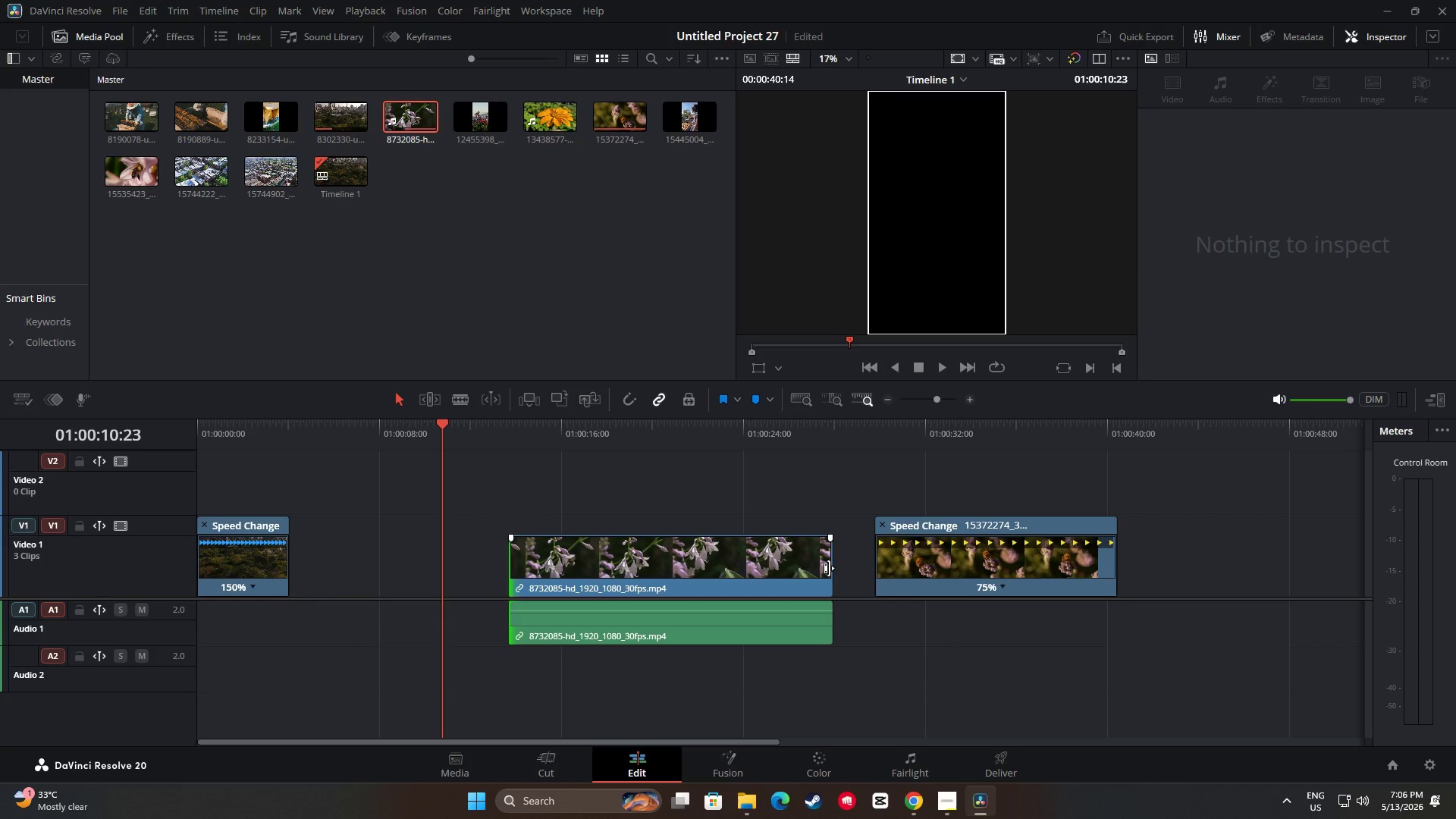 
left_click_drag(start_coordinate=[833, 566], to_coordinate=[667, 566])
 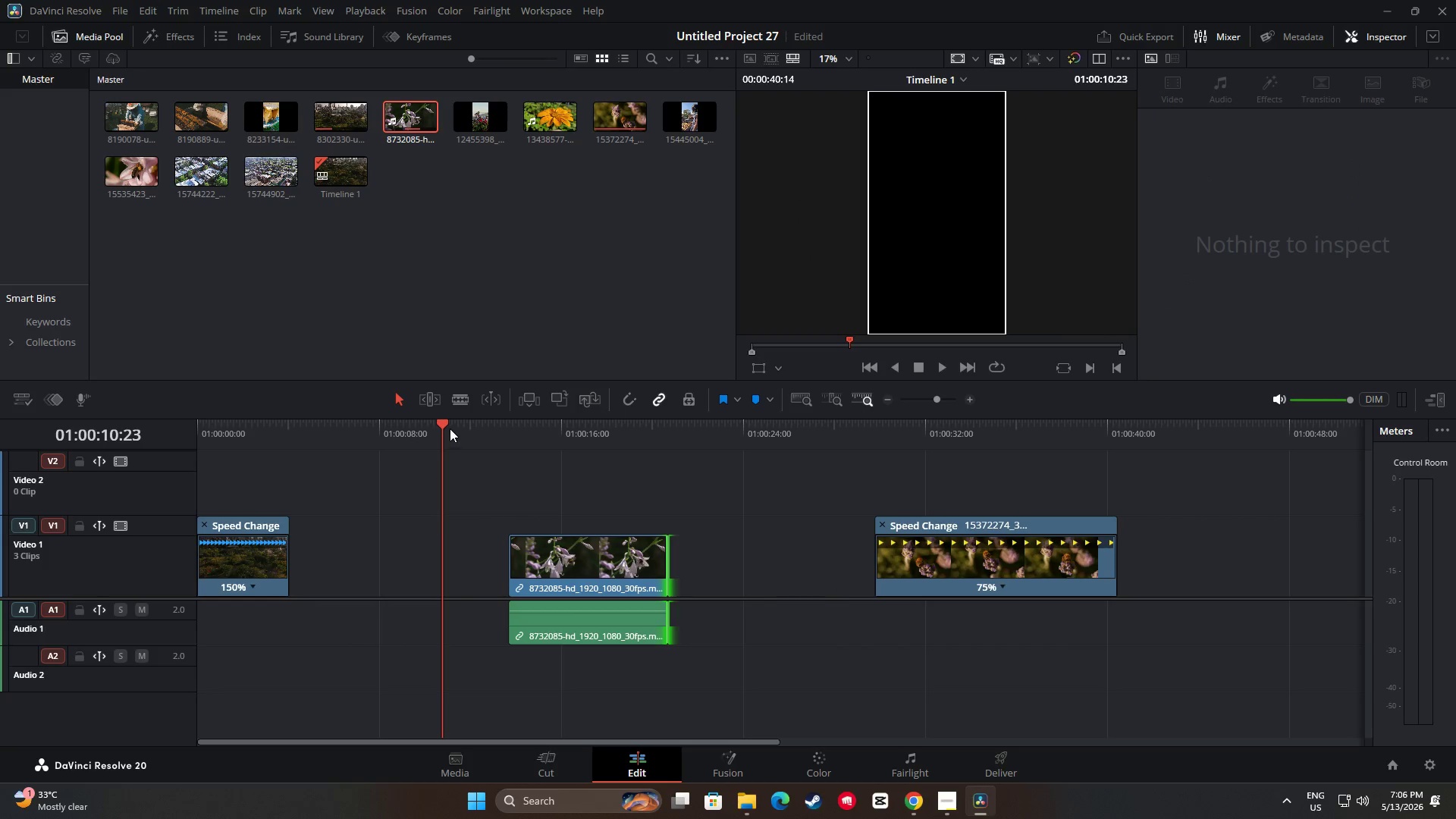 
left_click_drag(start_coordinate=[431, 420], to_coordinate=[549, 434])
 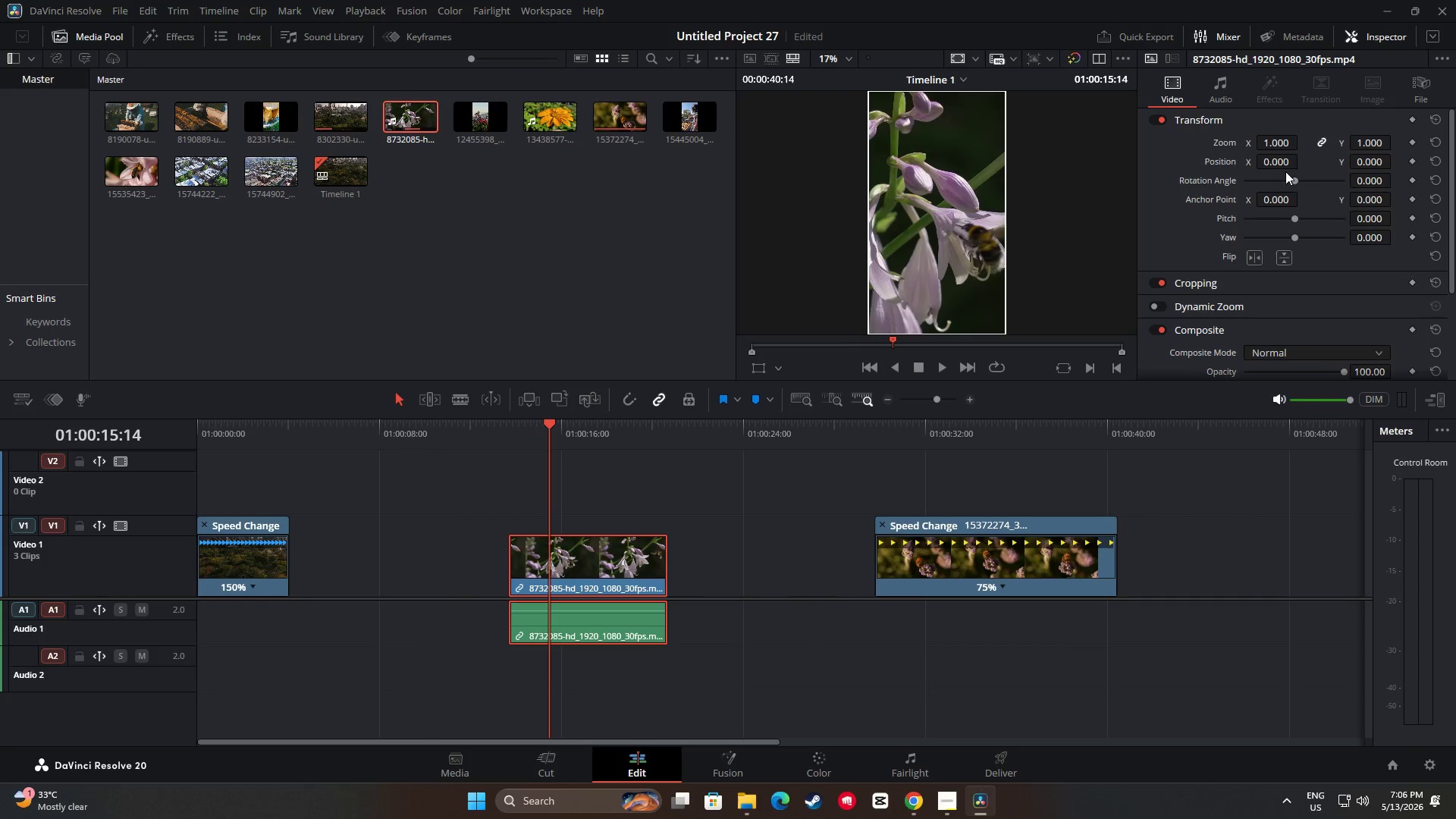 
left_click_drag(start_coordinate=[1282, 159], to_coordinate=[1287, 162])
 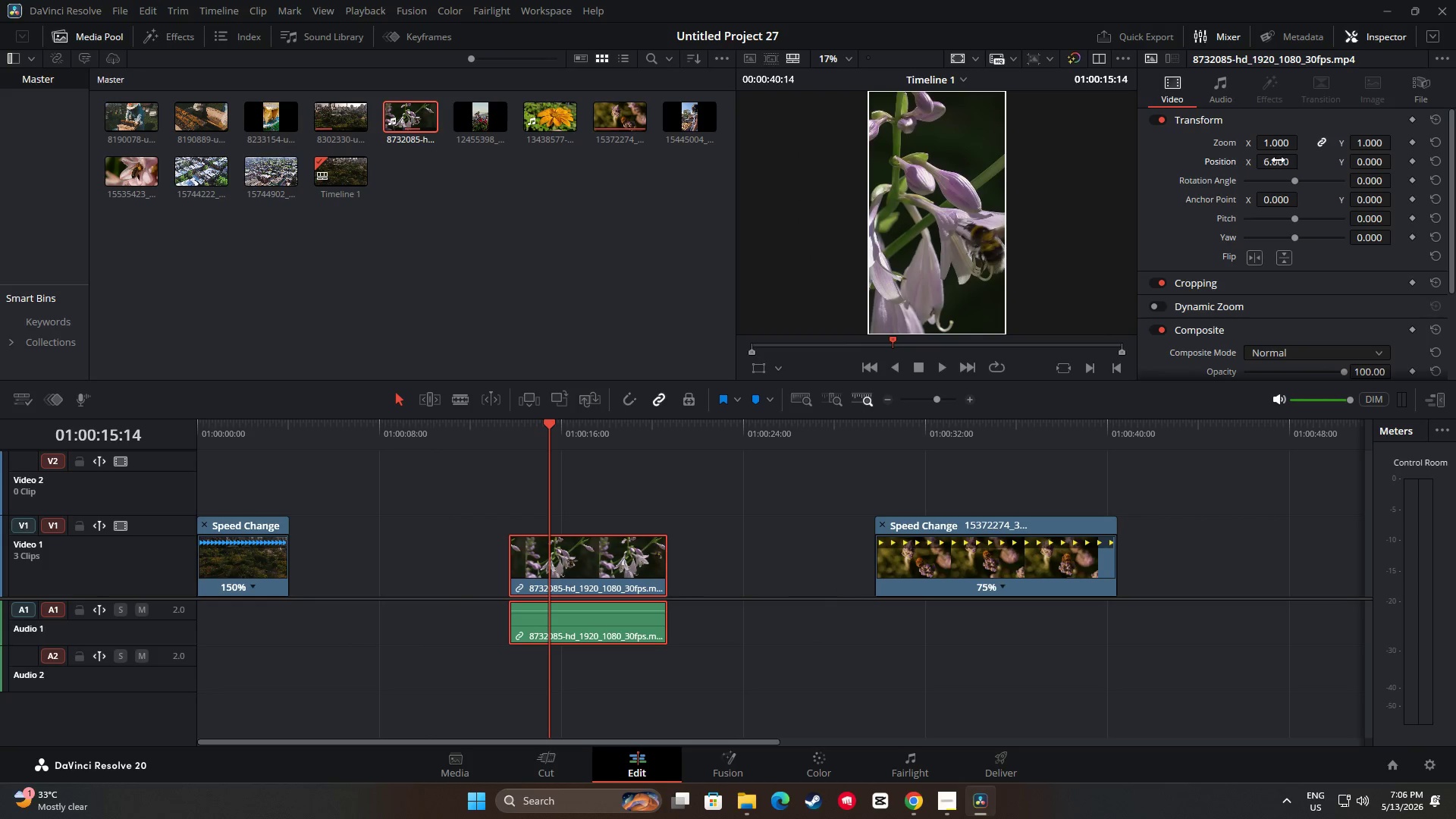 
left_click_drag(start_coordinate=[1277, 162], to_coordinate=[1225, 163])
 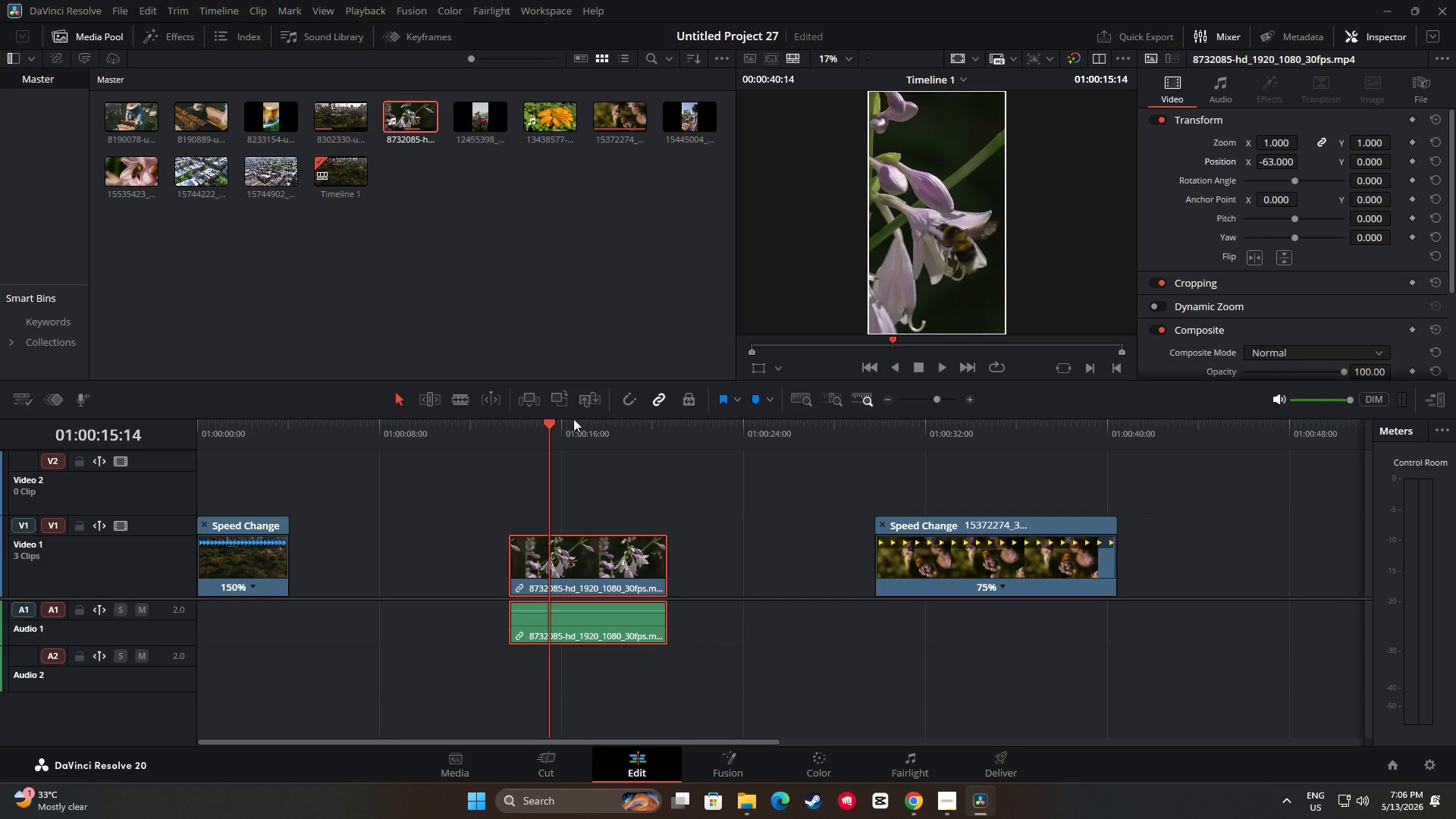 
left_click_drag(start_coordinate=[545, 431], to_coordinate=[529, 431])
 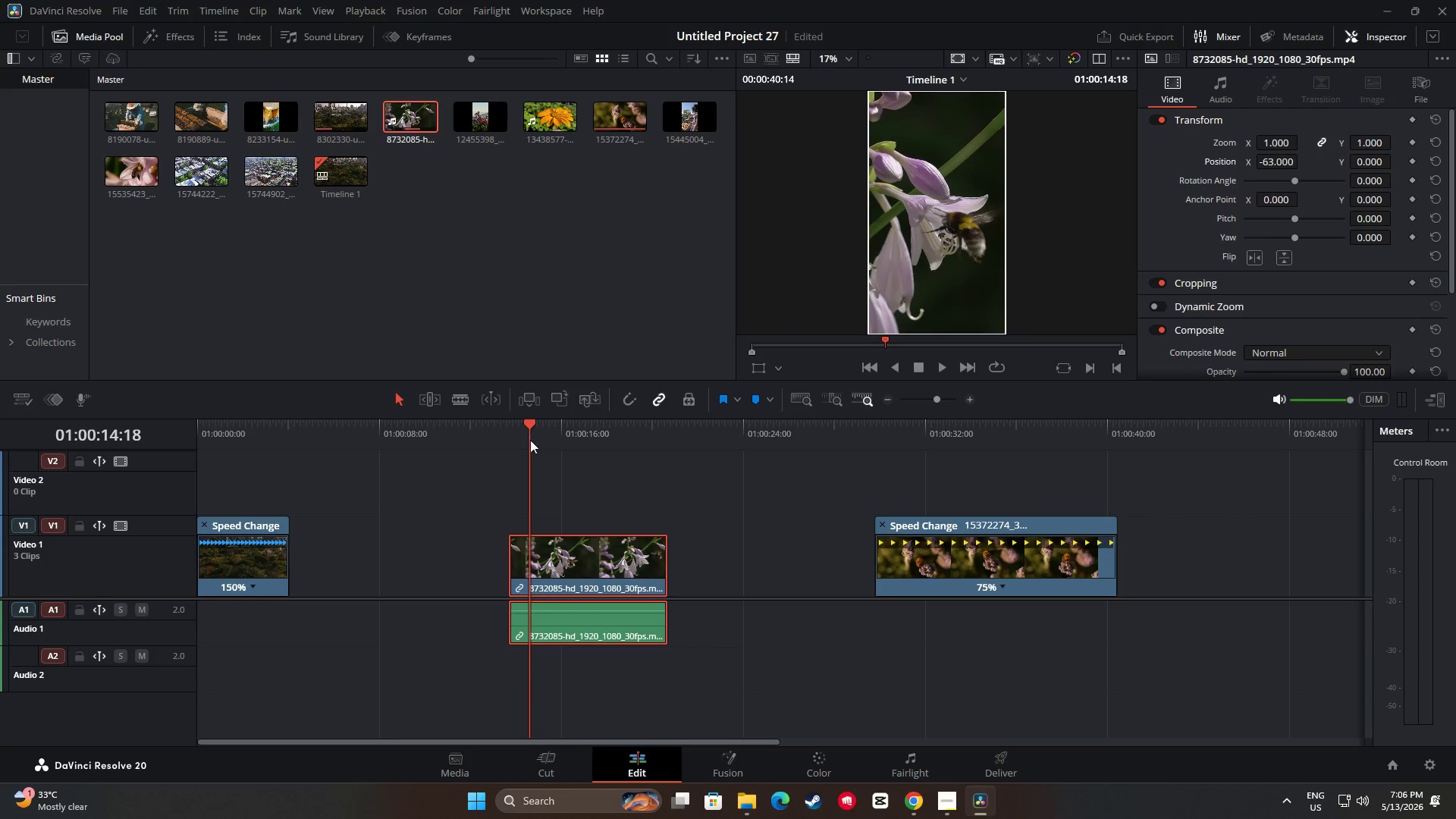 
left_click_drag(start_coordinate=[540, 442], to_coordinate=[499, 435])
 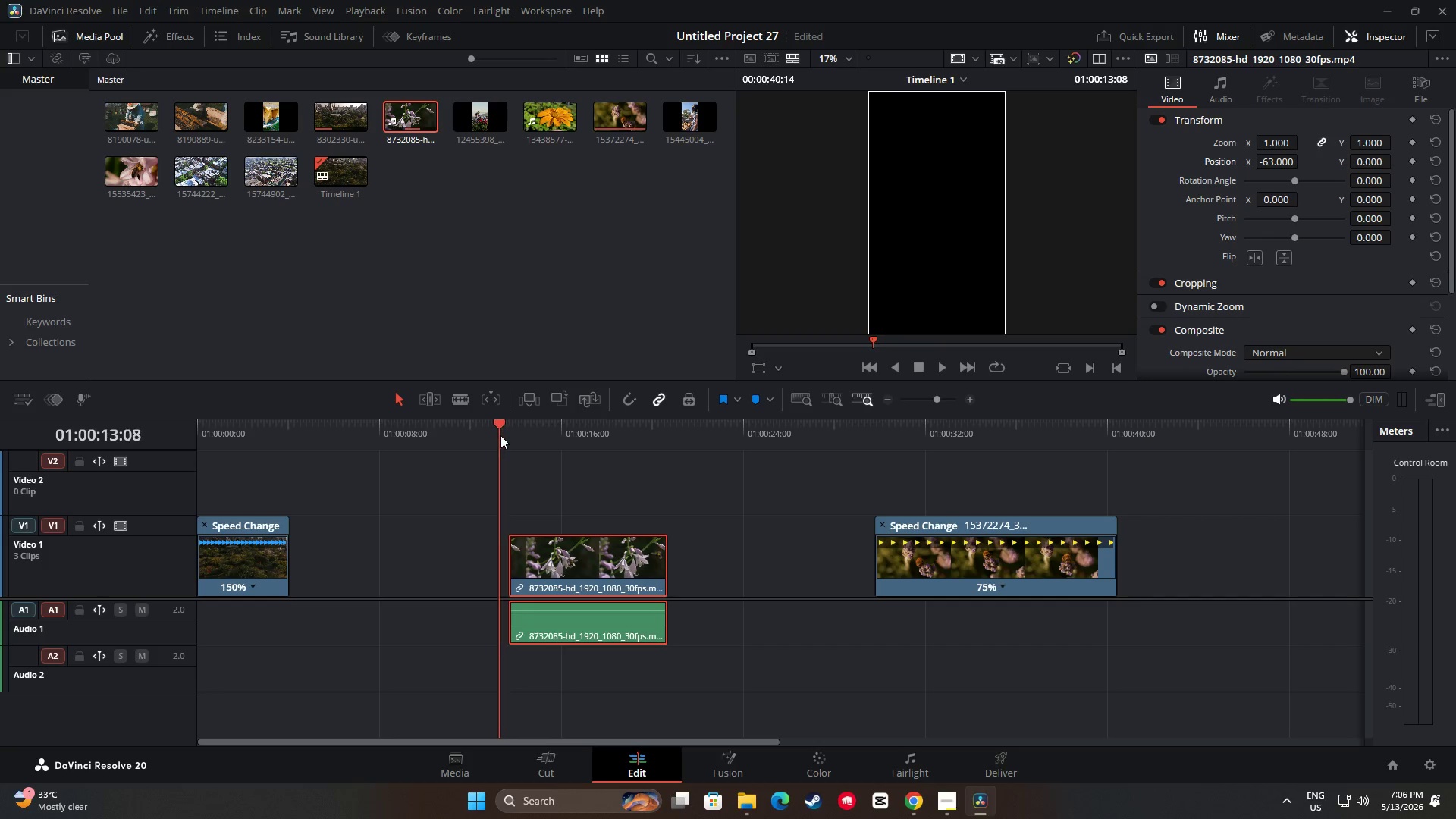 
key(Space)
 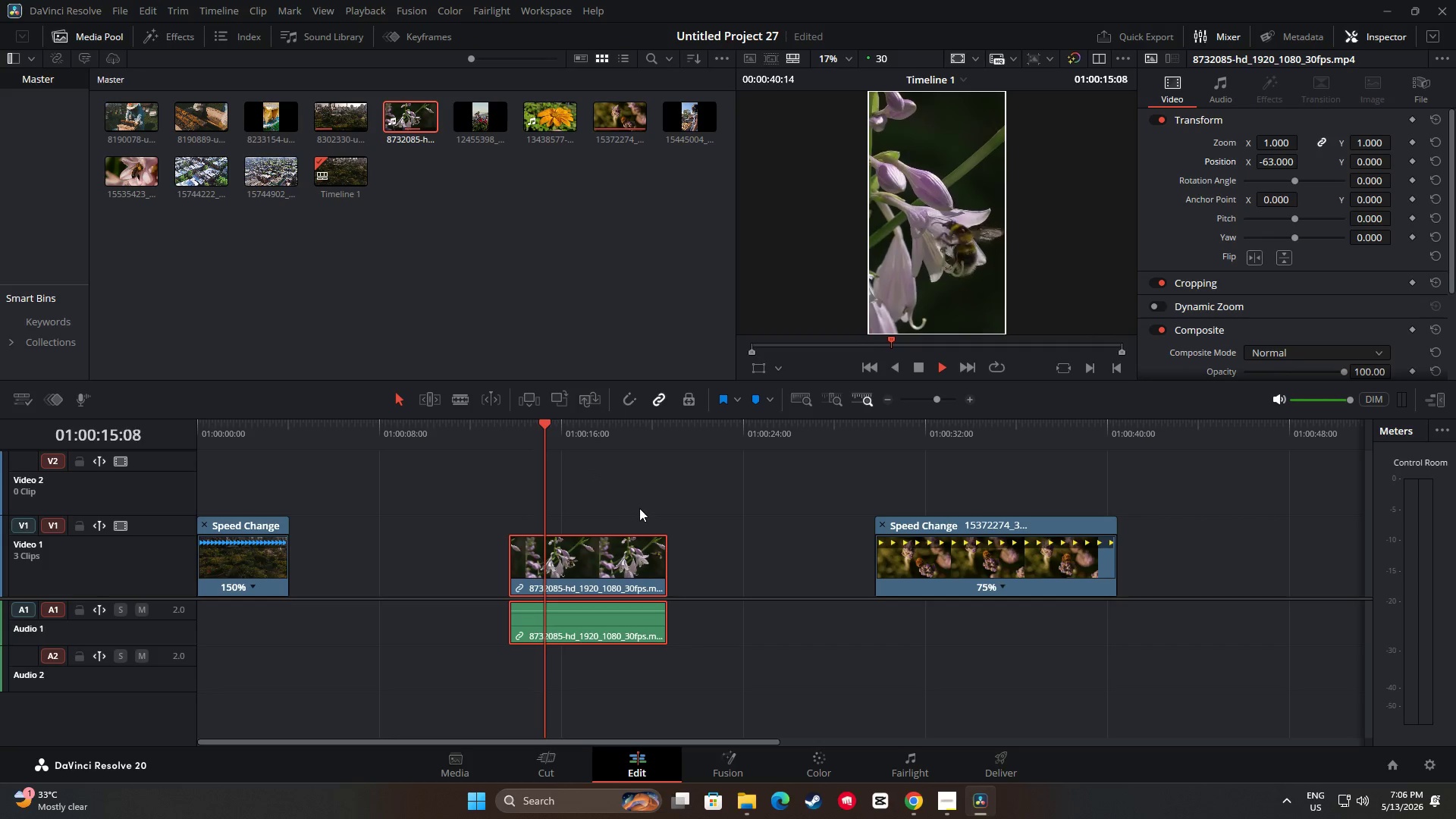 
key(Space)
 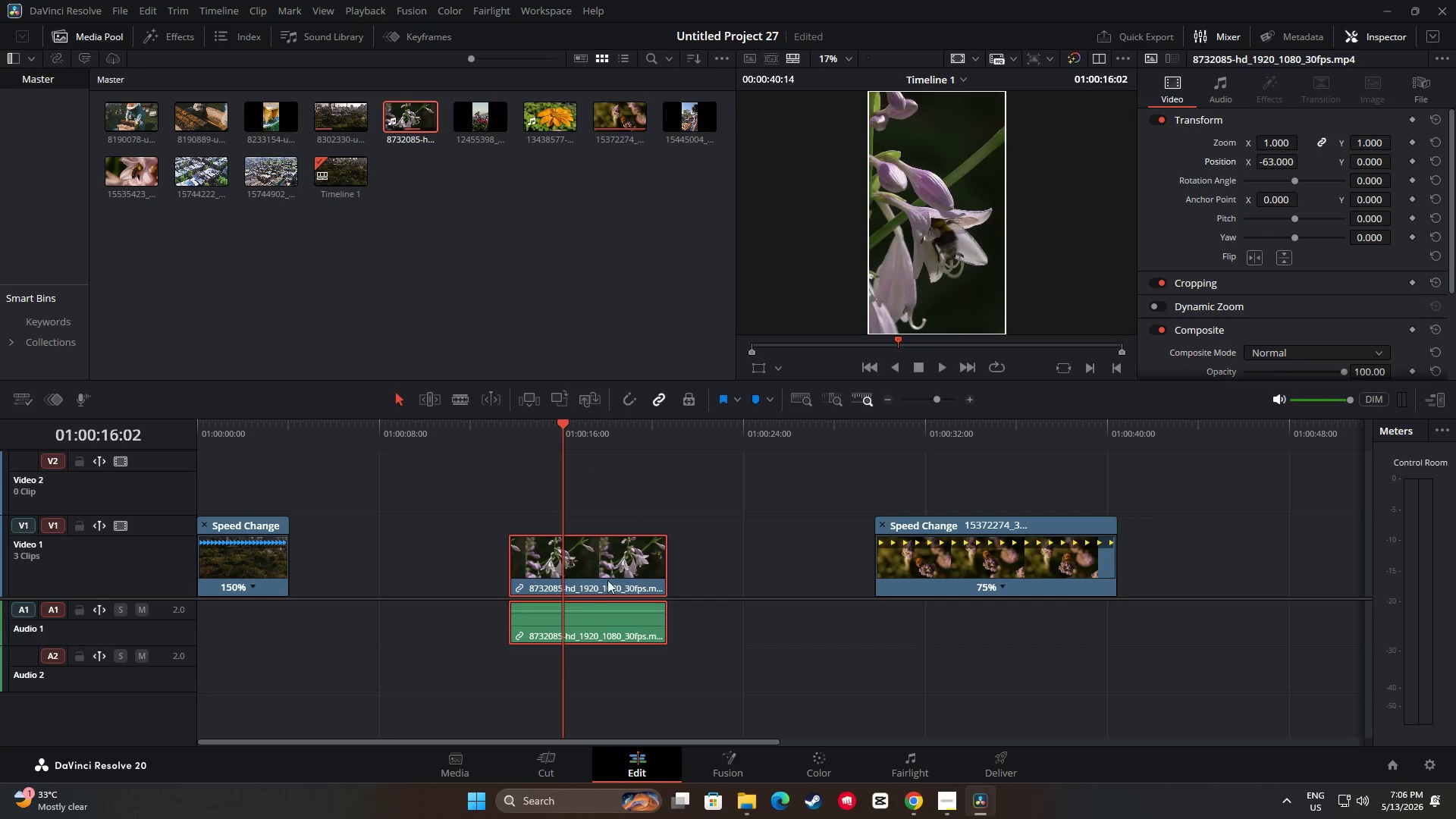 
left_click([582, 566])
 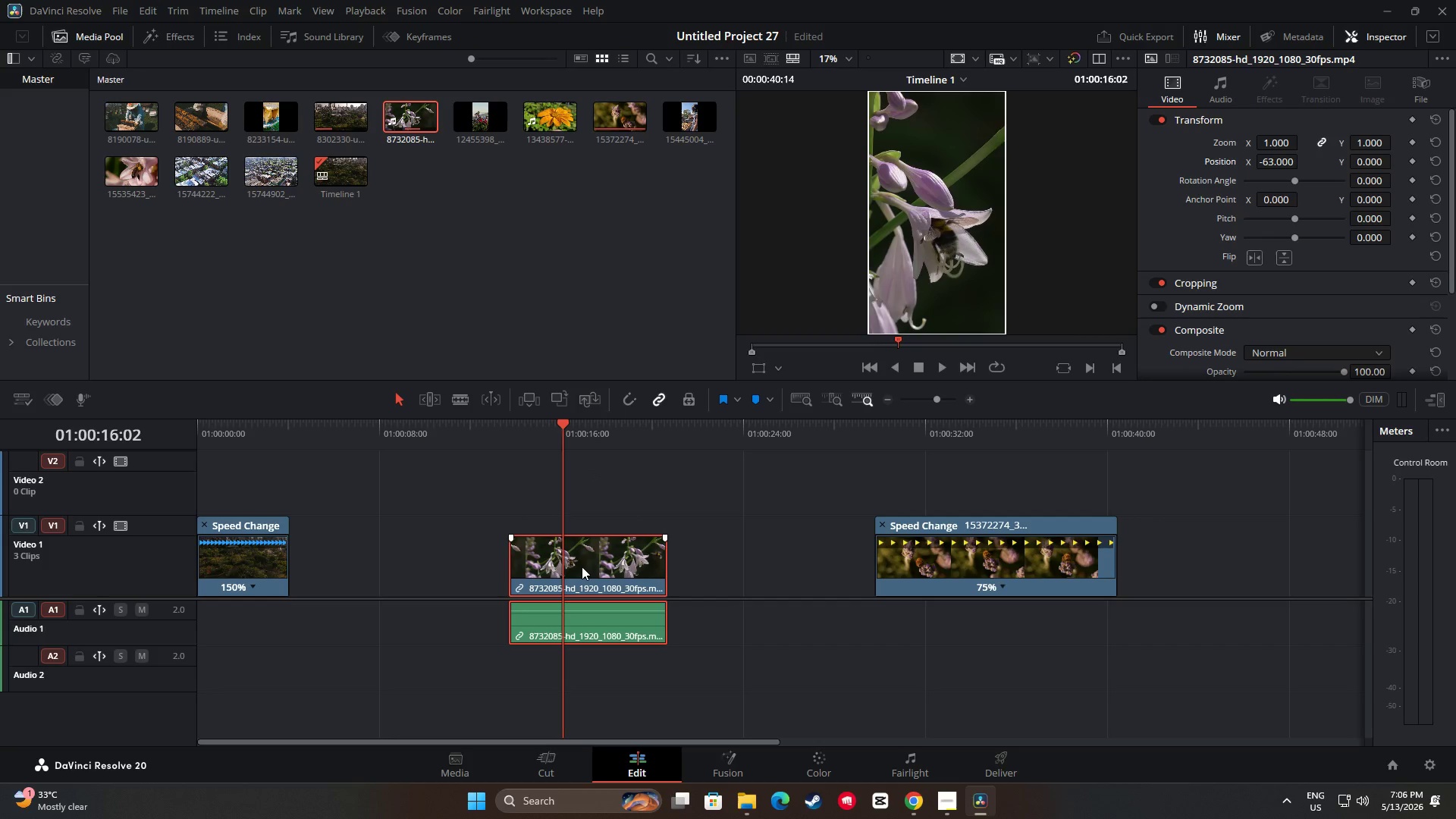 
key(Control+R)
 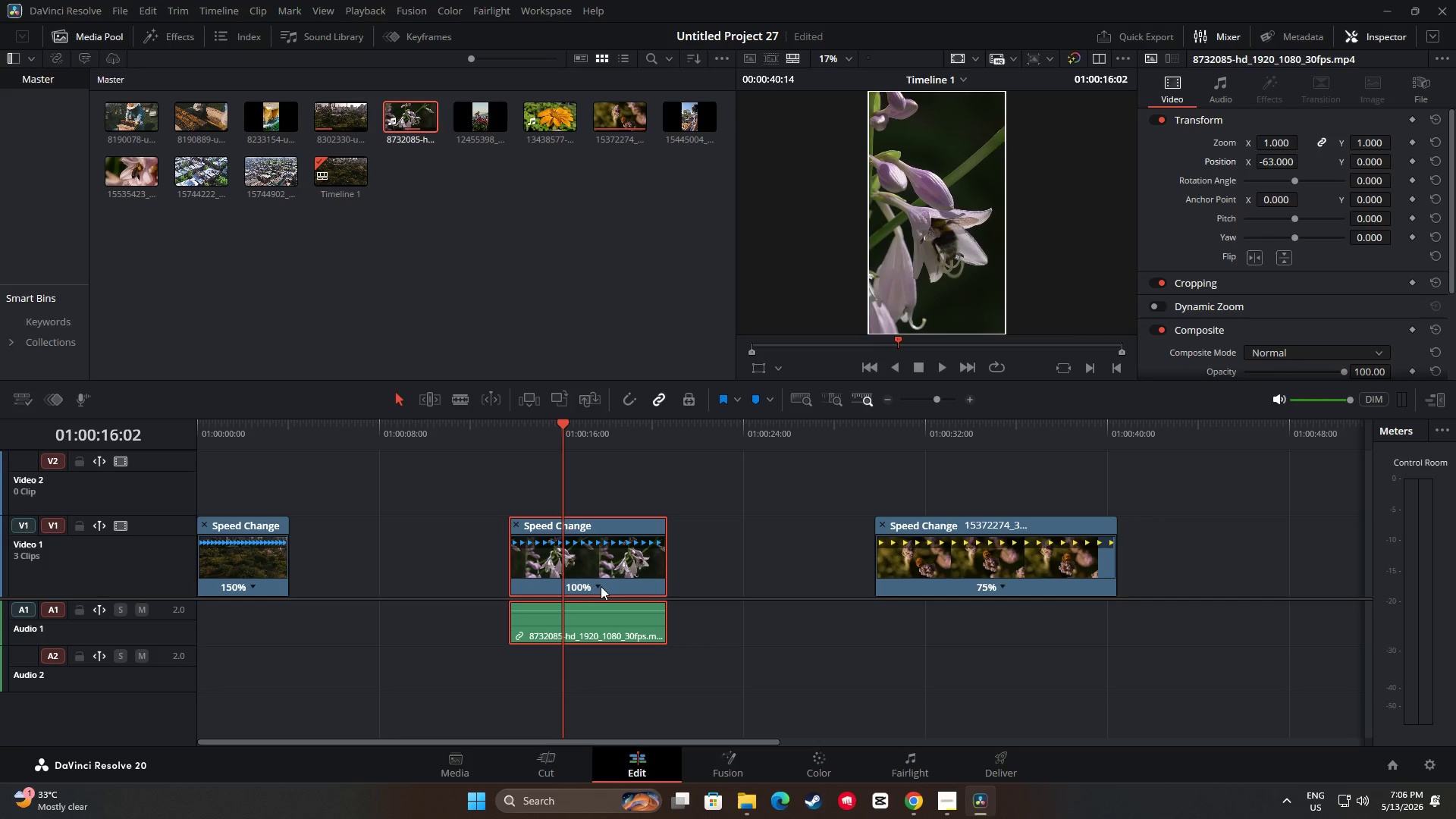 
left_click([598, 585])
 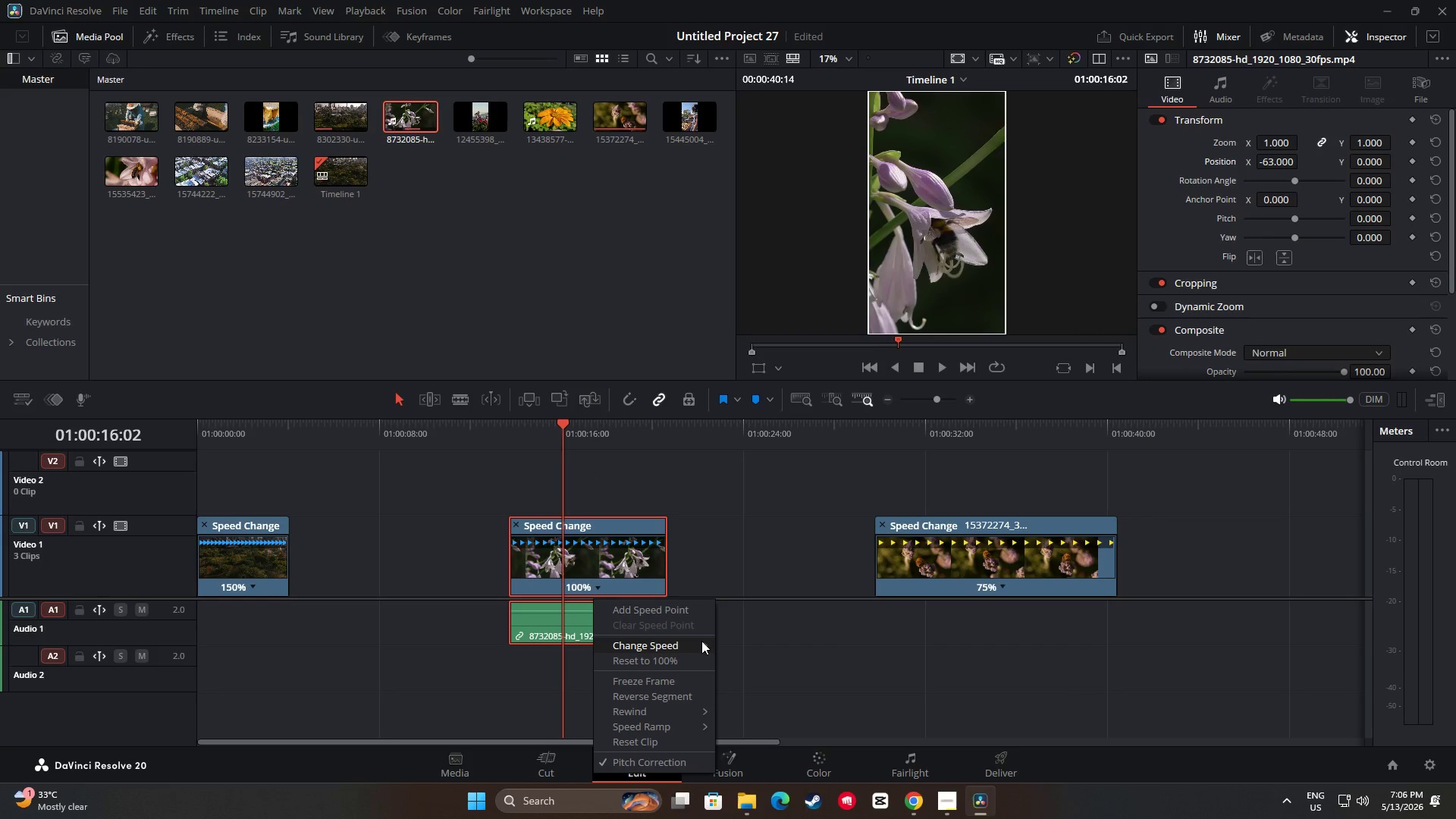 
left_click([700, 641])
 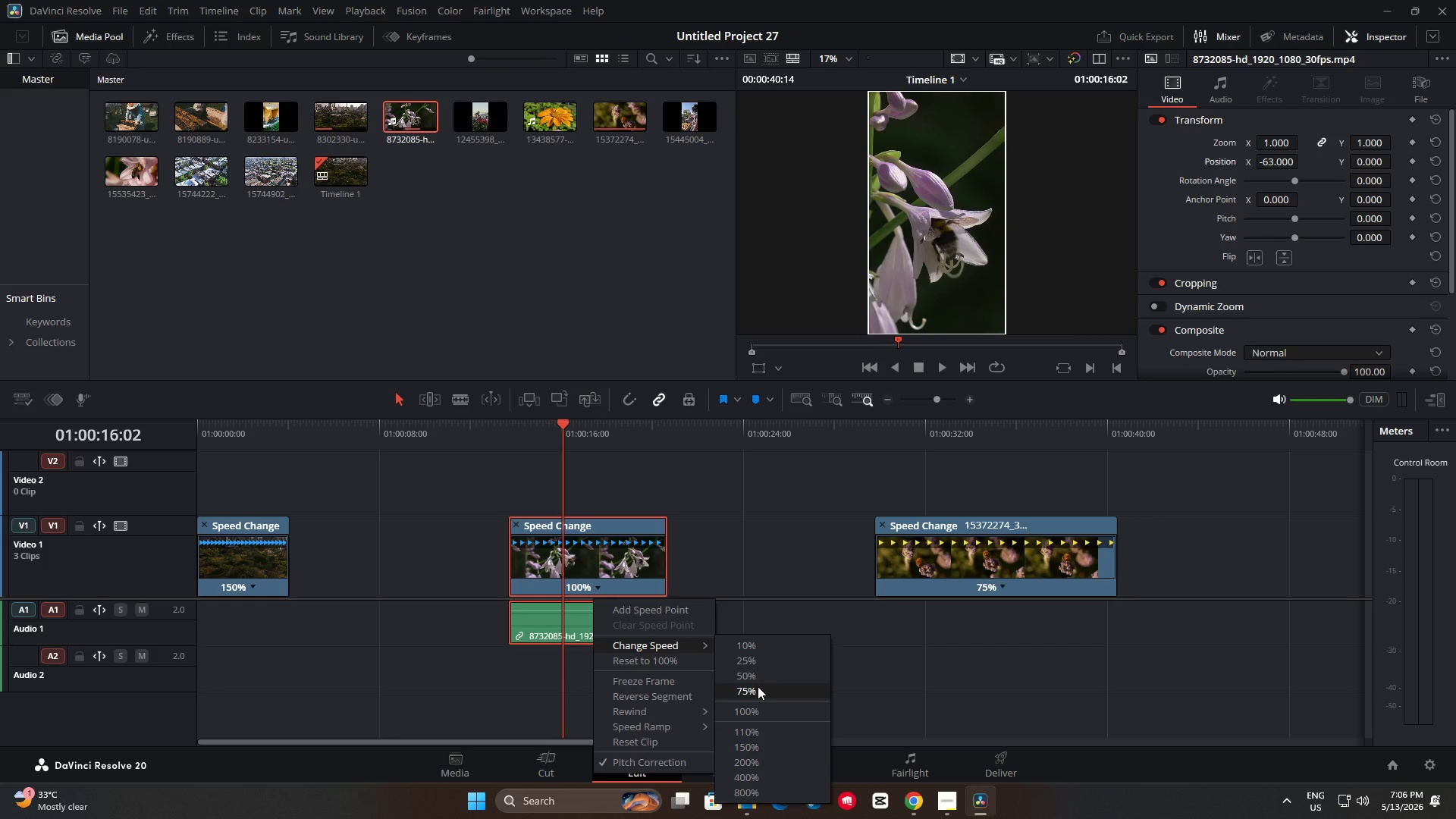 
left_click([758, 686])
 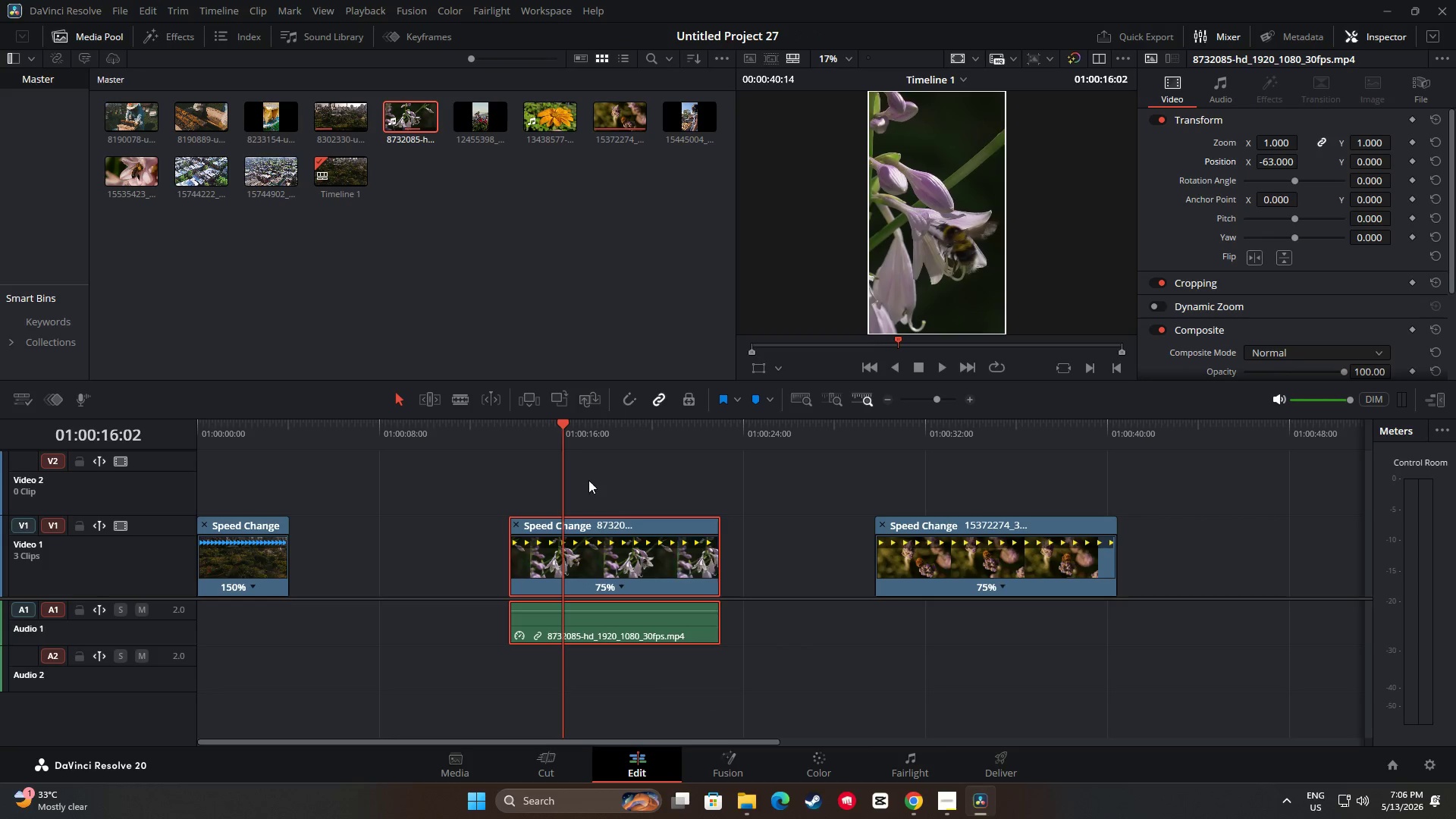 
left_click_drag(start_coordinate=[573, 449], to_coordinate=[494, 451])
 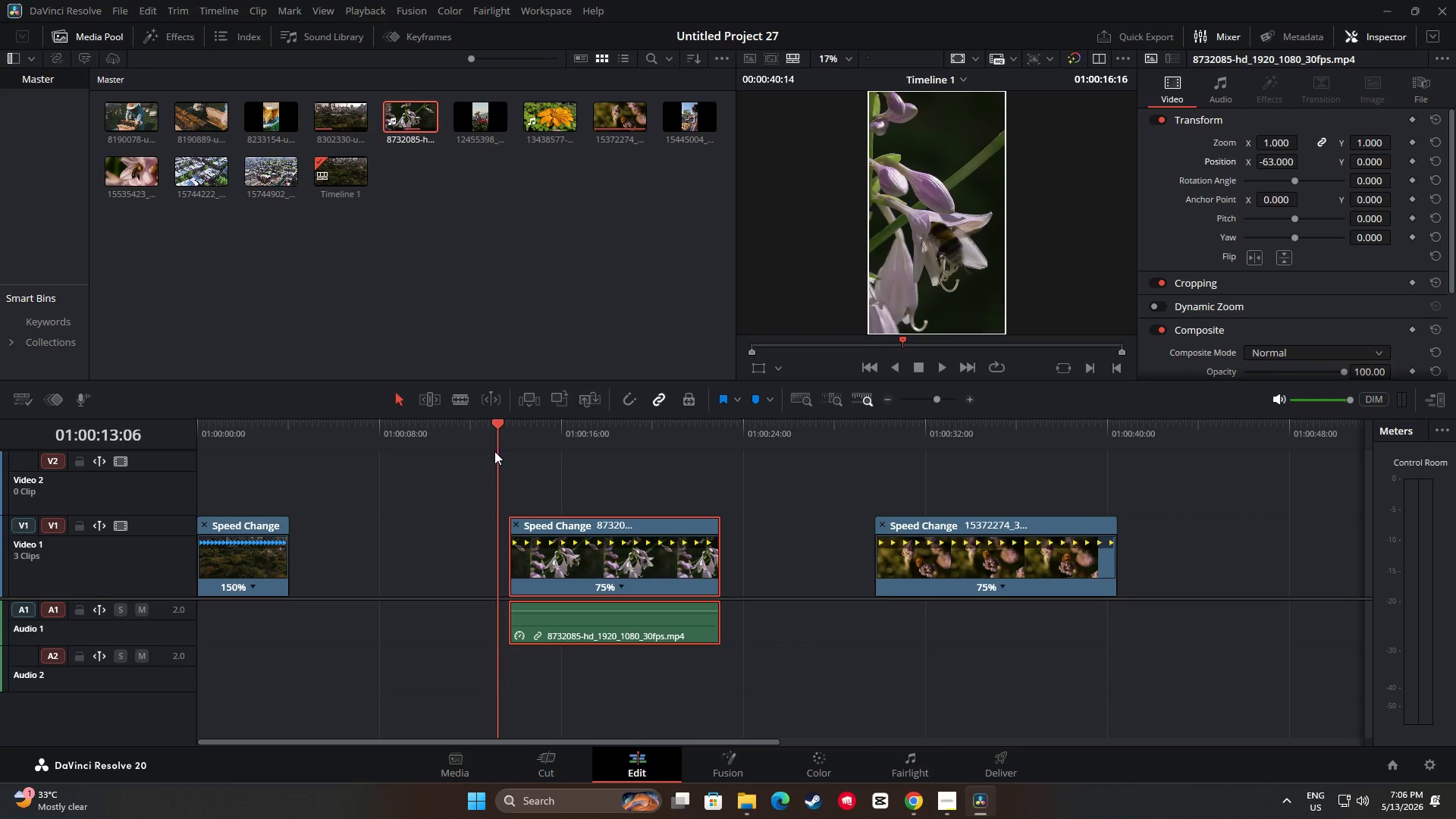 
key(Space)
 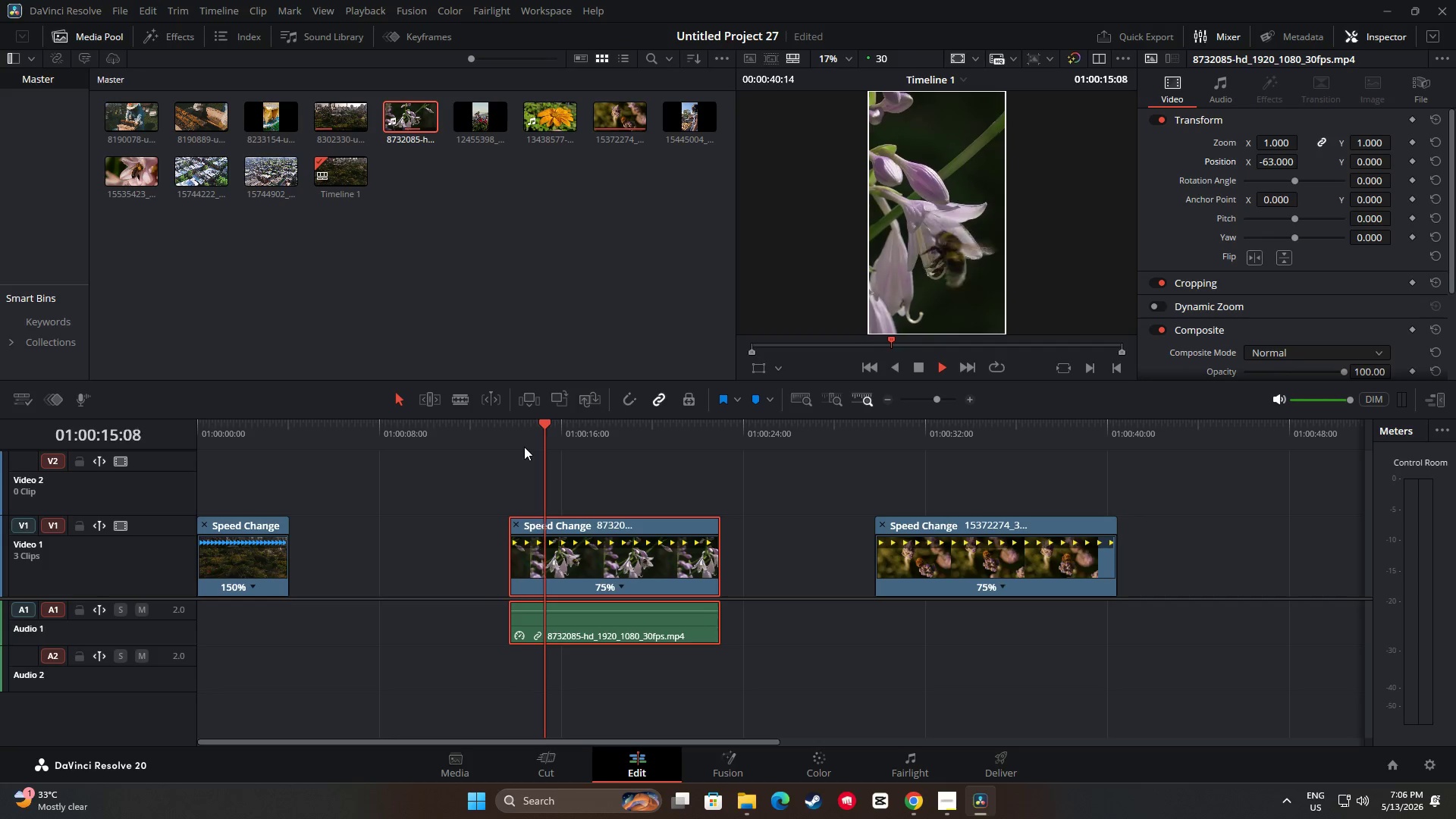 
key(Space)
 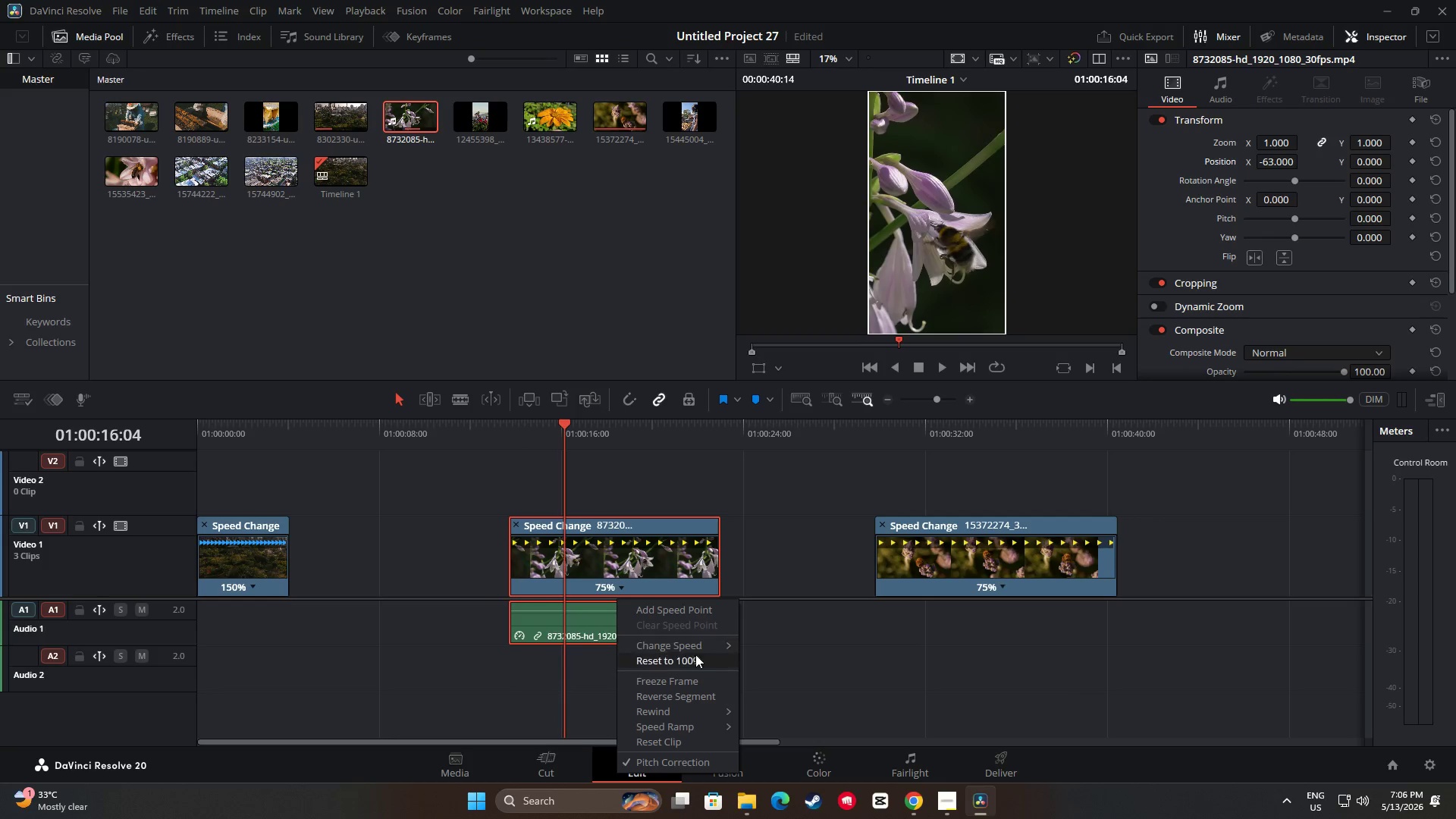 
left_click([713, 650])
 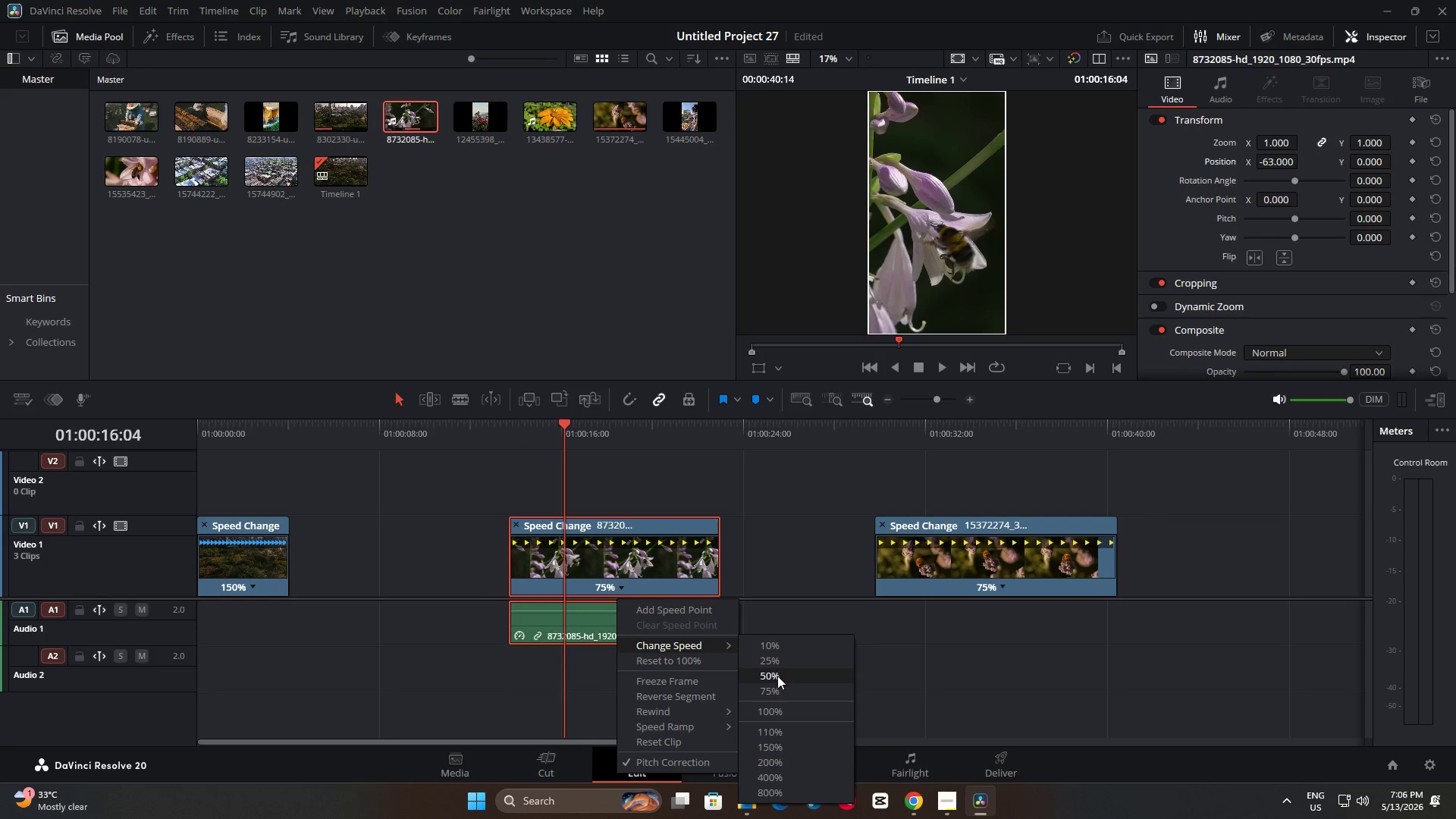 
left_click([777, 676])
 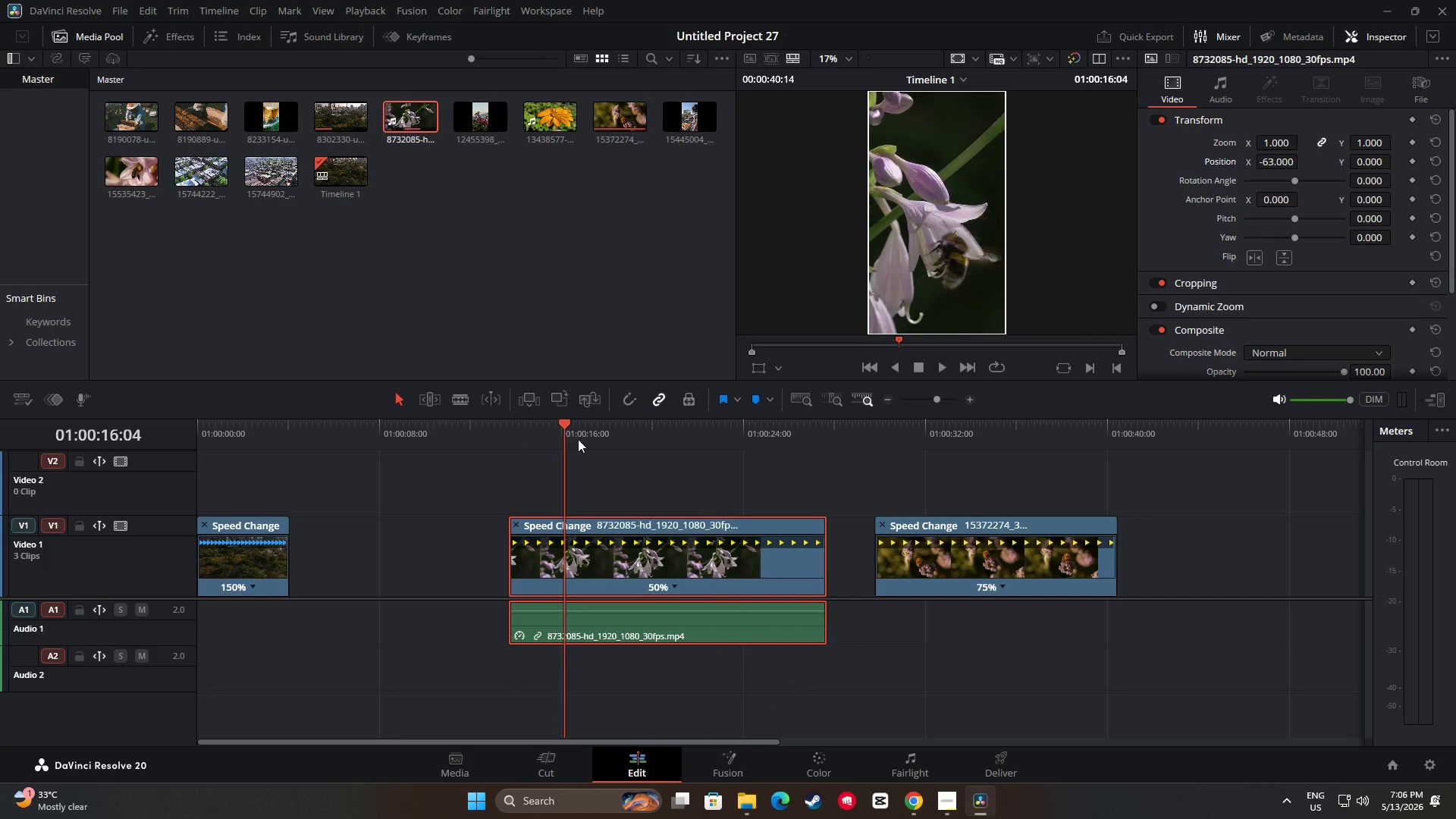 
left_click_drag(start_coordinate=[579, 431], to_coordinate=[485, 438])
 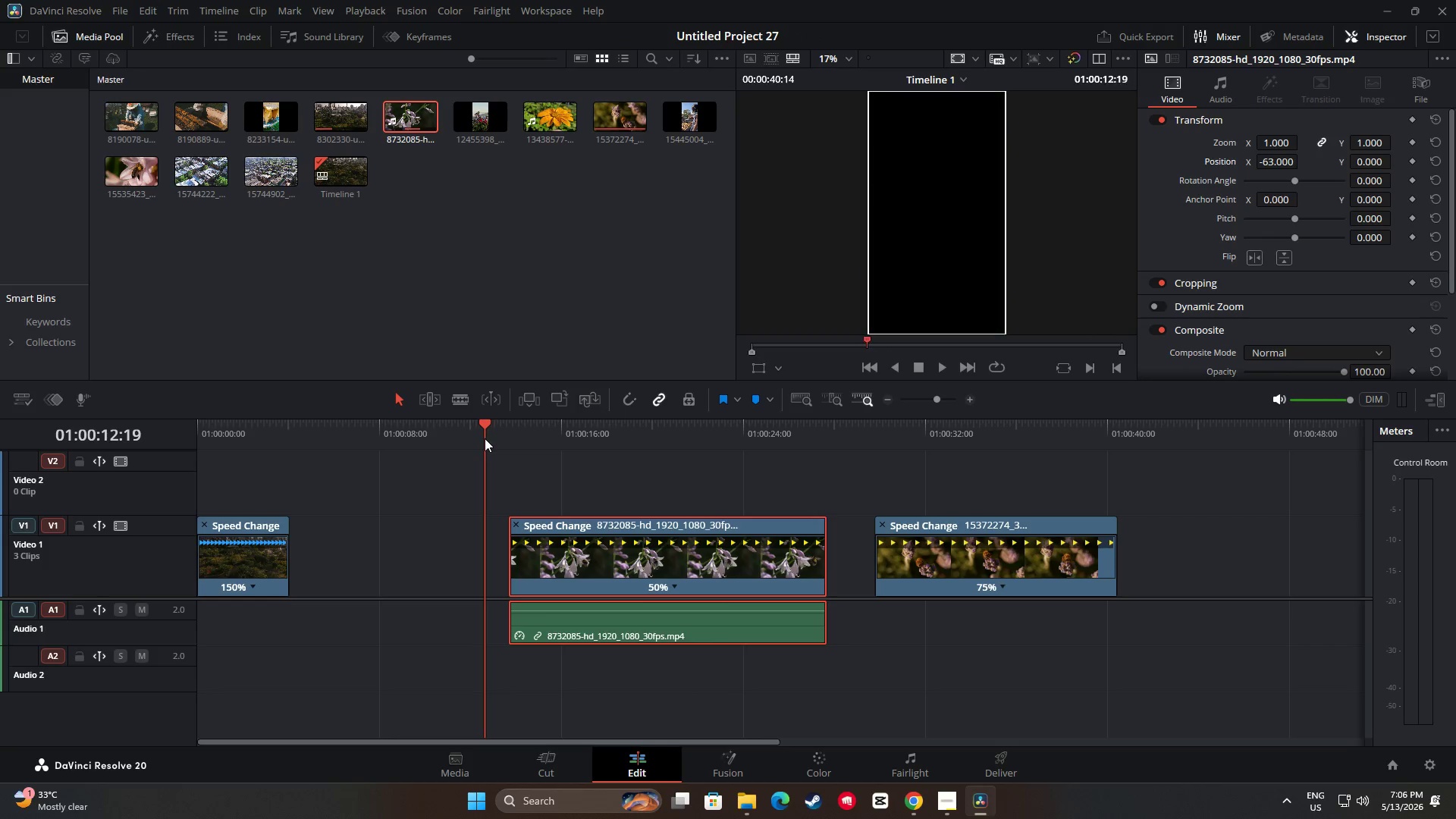 
key(Space)
 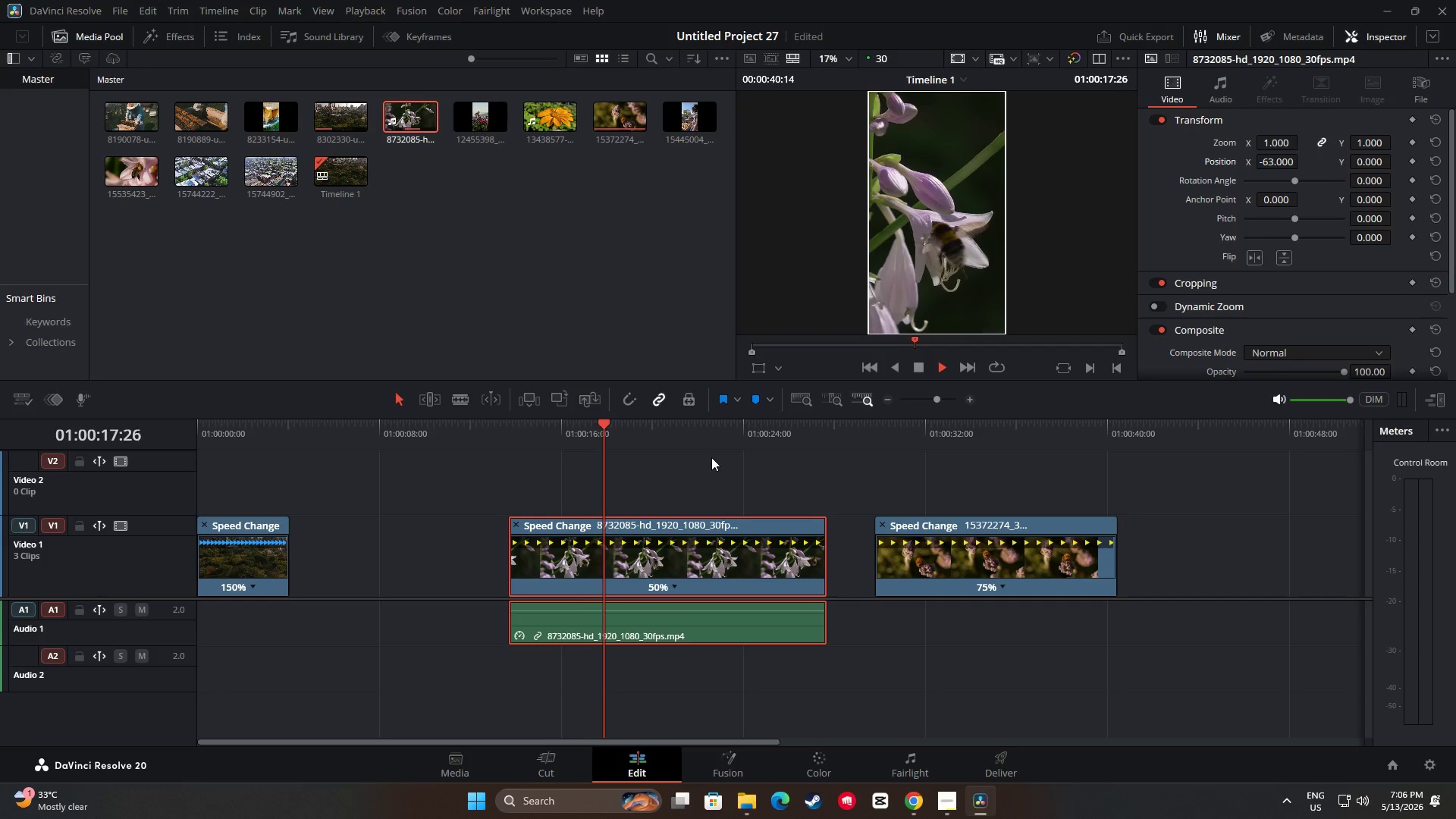 
wait(7.12)
 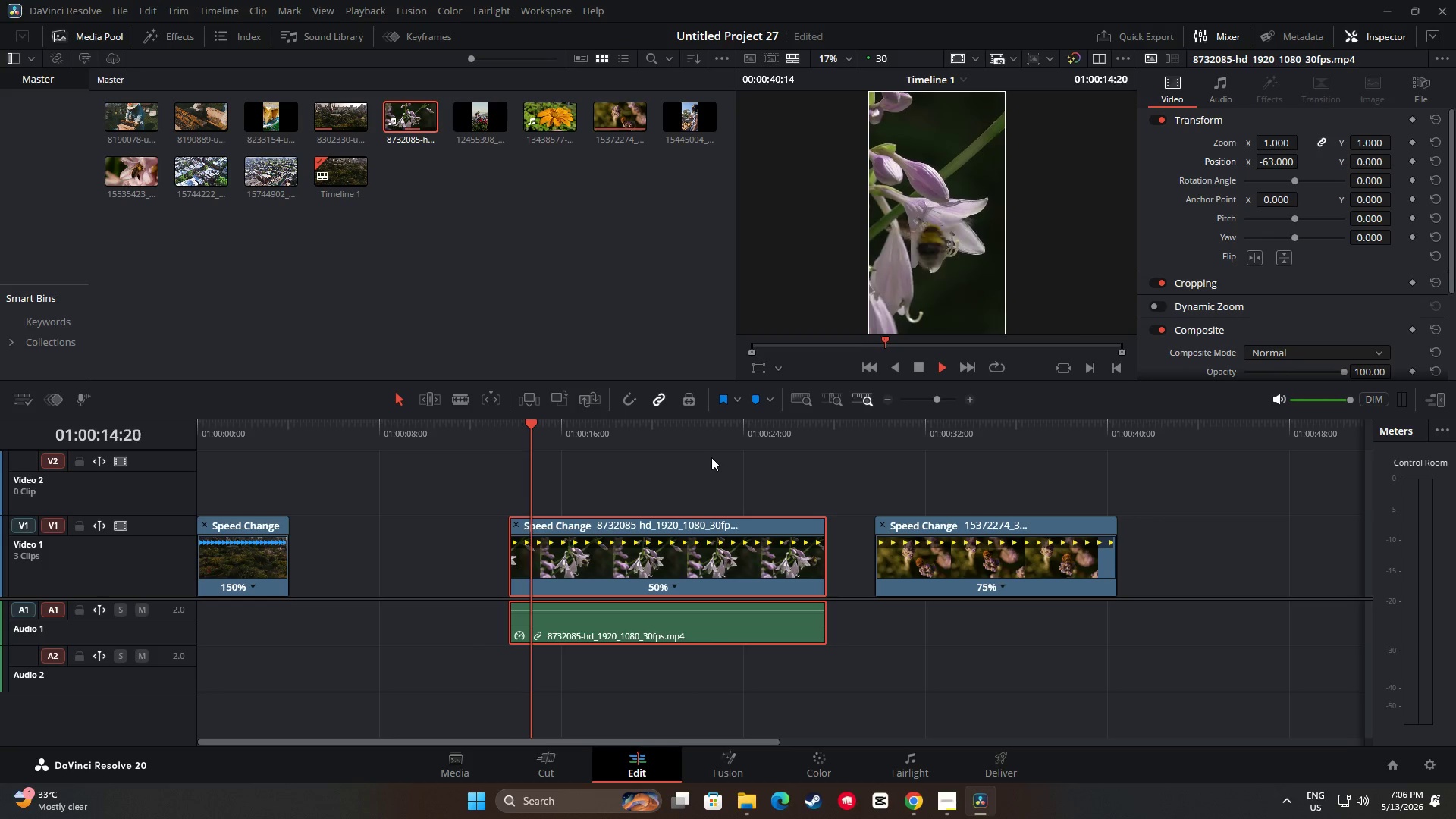 
key(Space)
 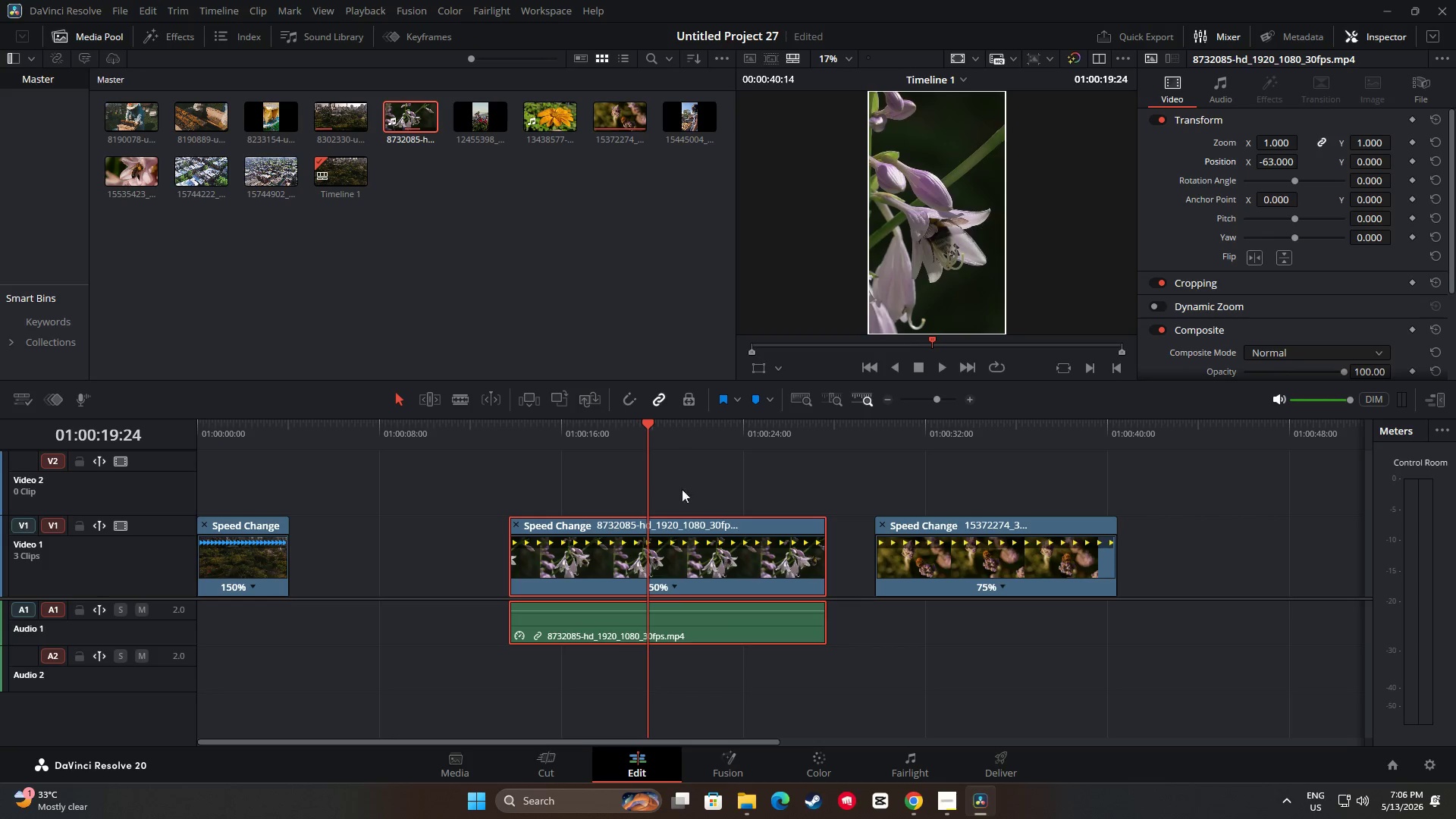 
left_click_drag(start_coordinate=[699, 570], to_coordinate=[480, 569])
 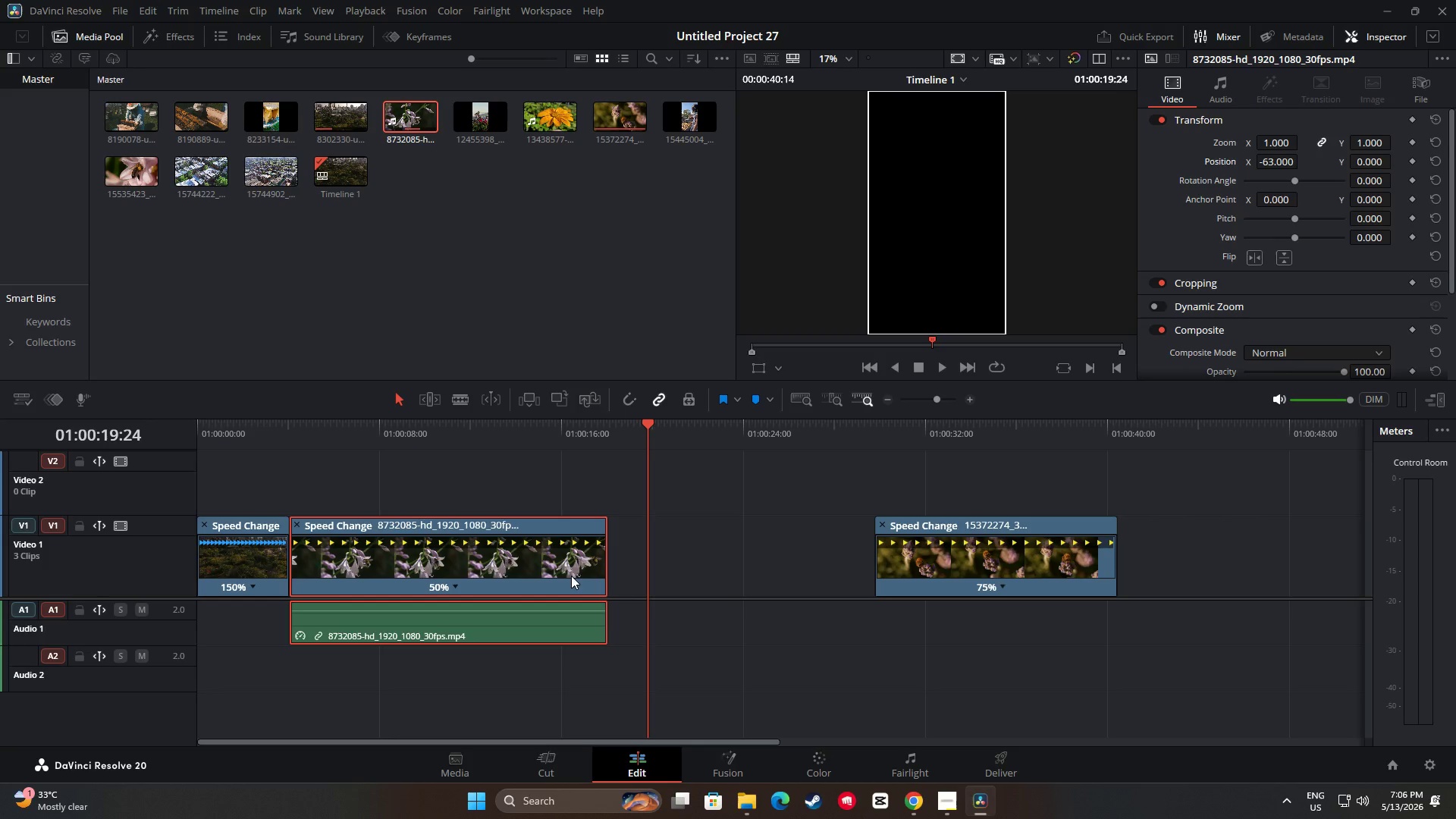 
left_click_drag(start_coordinate=[601, 561], to_coordinate=[491, 566])
 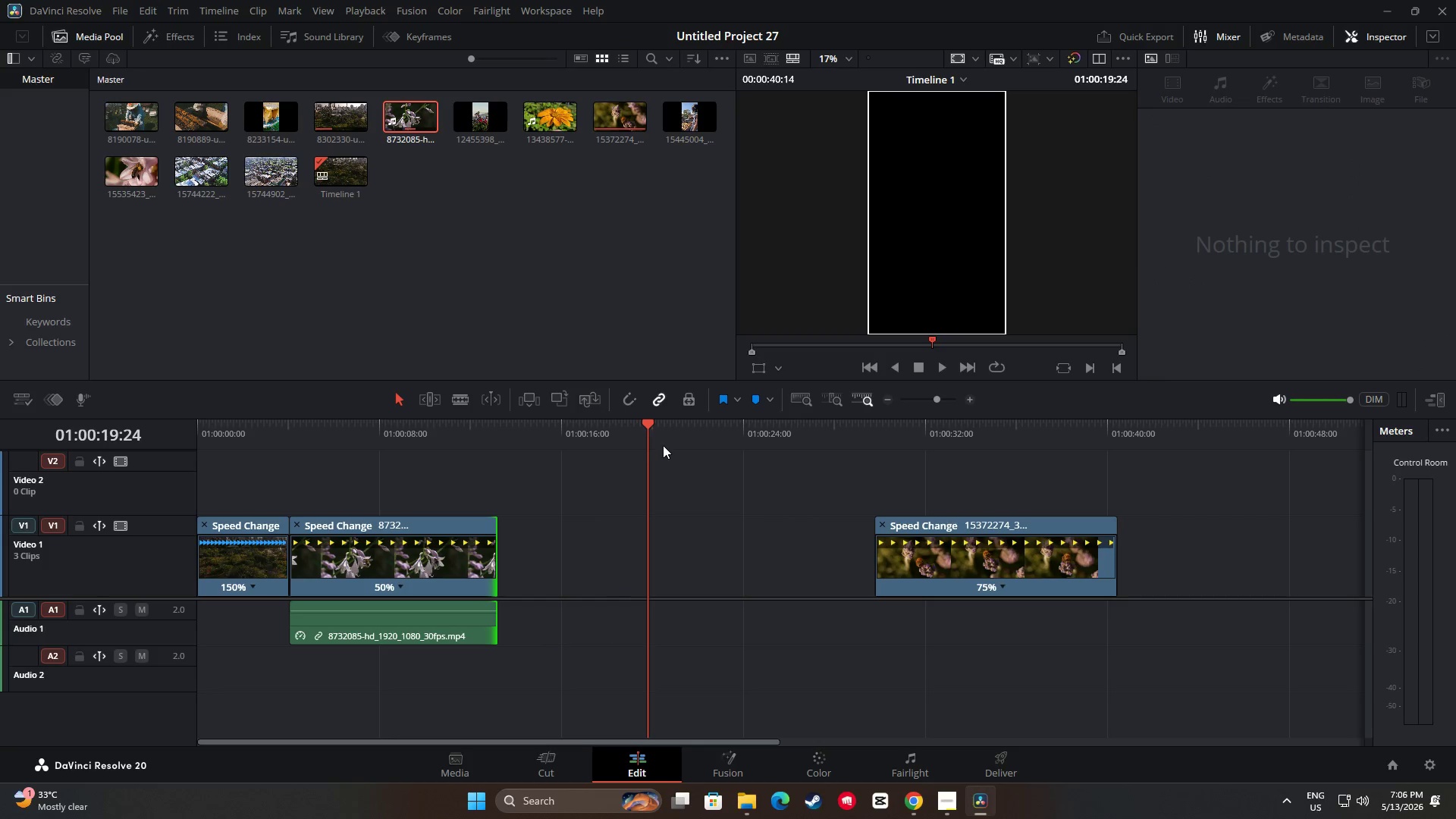 
left_click_drag(start_coordinate=[644, 420], to_coordinate=[322, 444])
 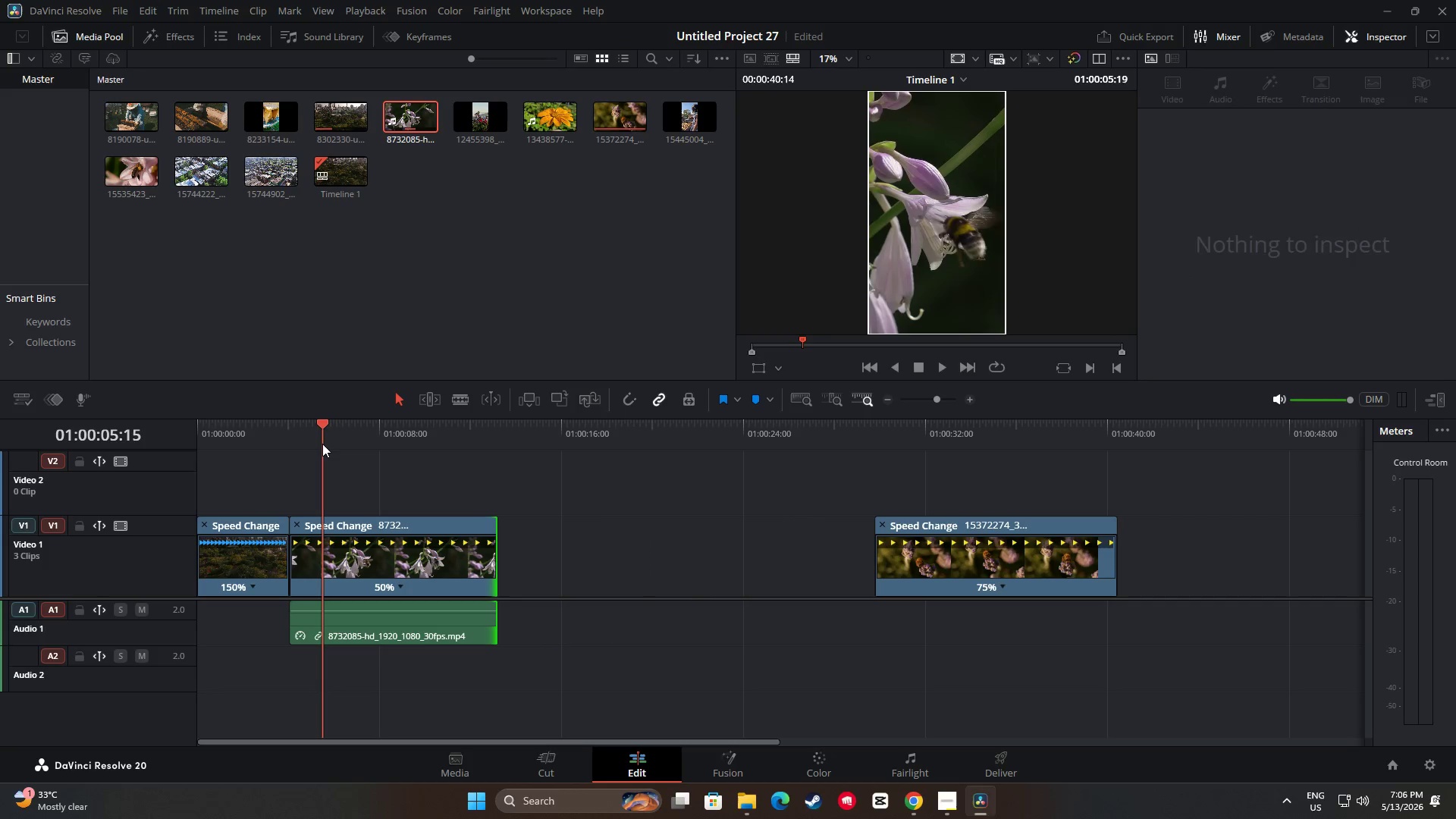 
key(Space)
 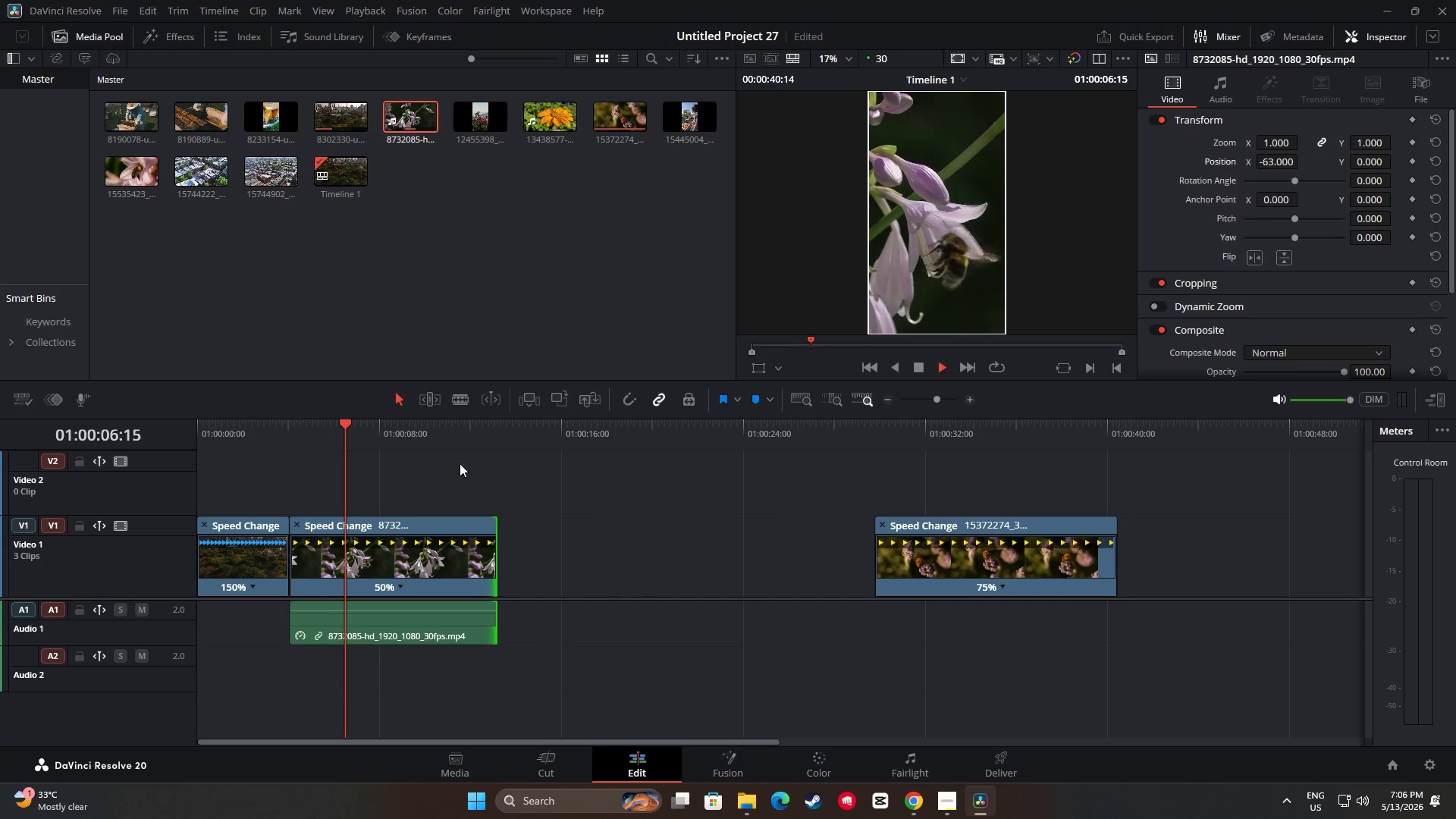 
key(Space)
 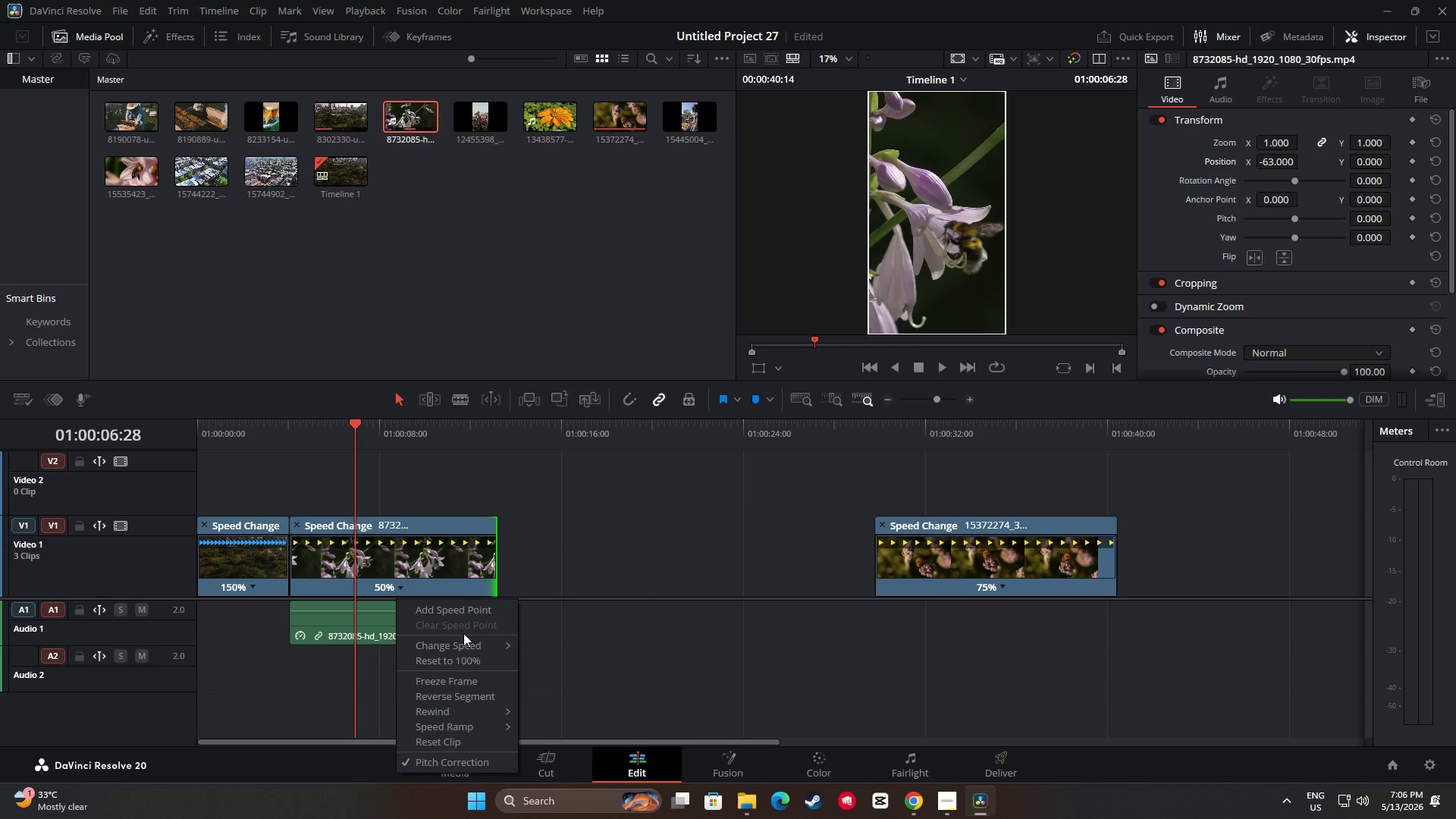 
left_click([500, 644])
 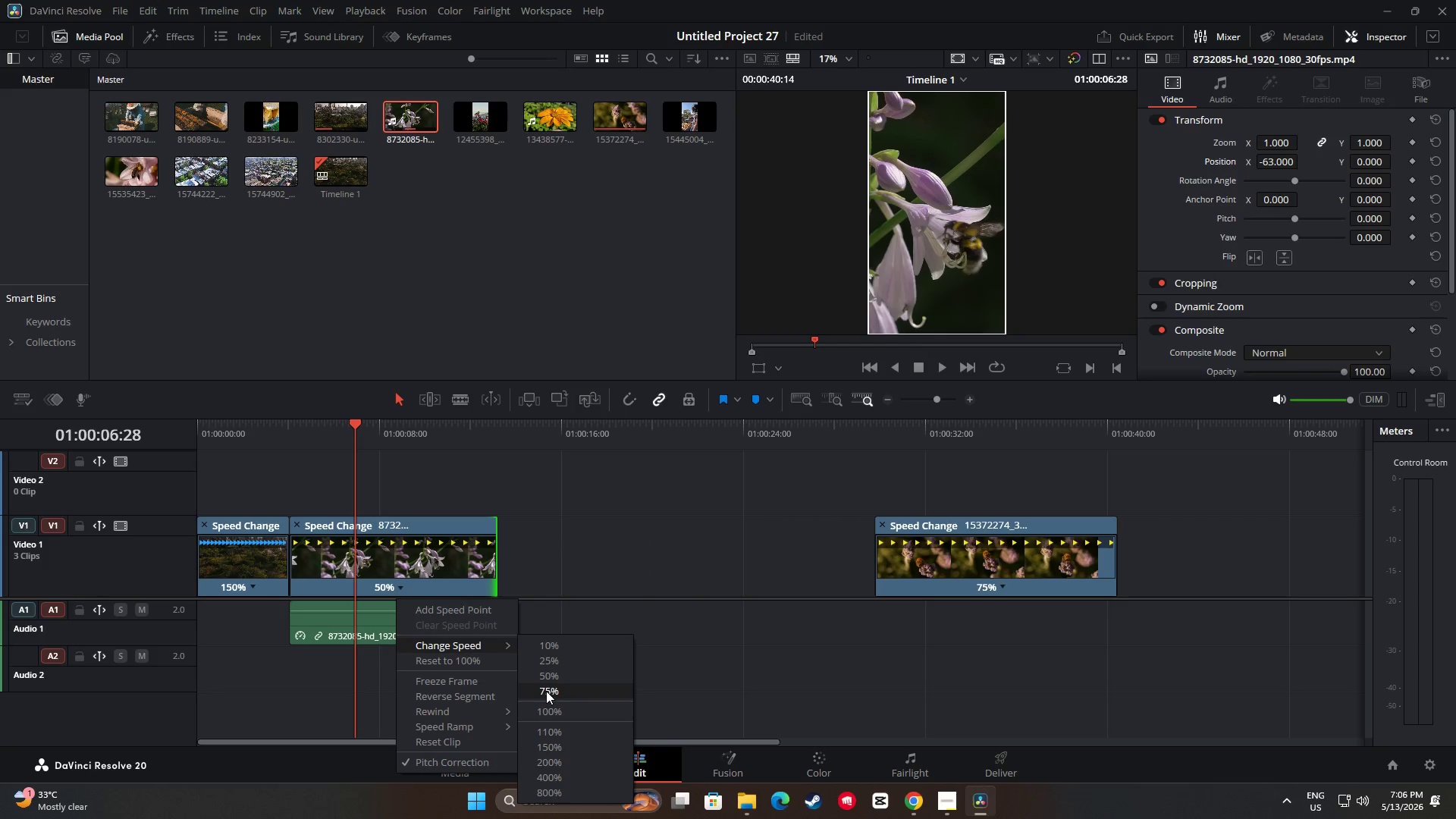 
left_click([546, 691])
 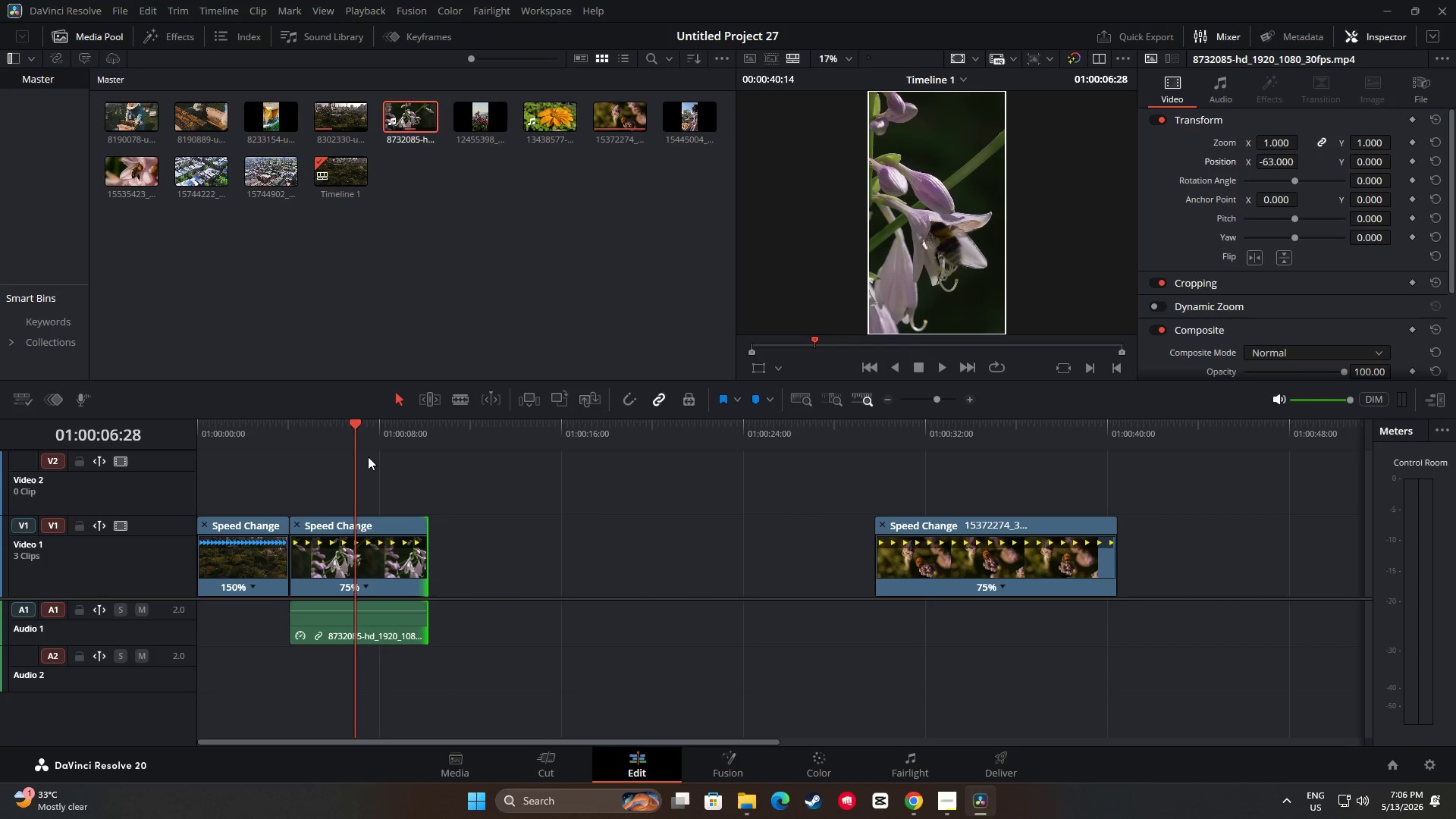 
left_click_drag(start_coordinate=[361, 435], to_coordinate=[286, 438])
 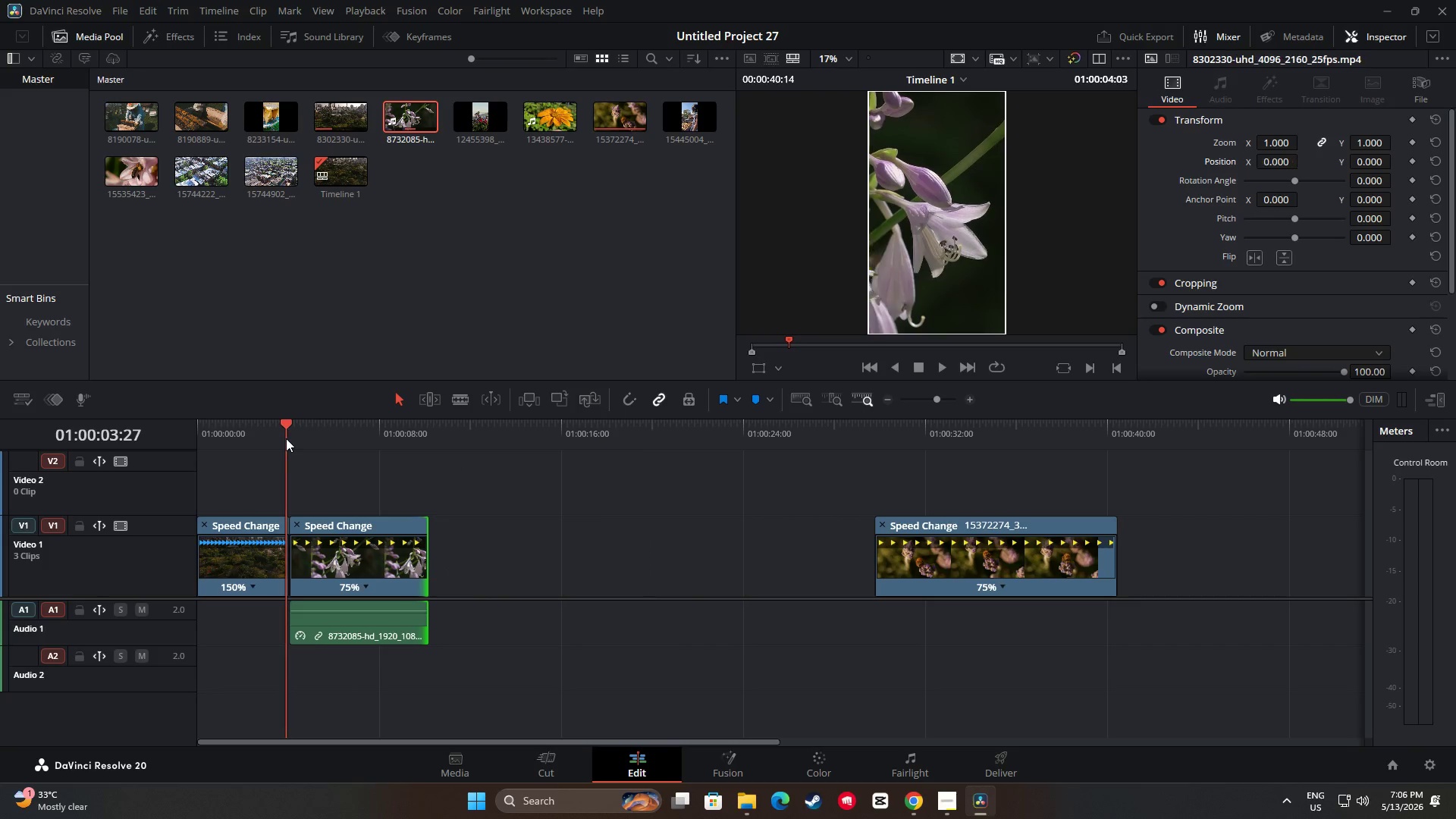 
key(Space)
 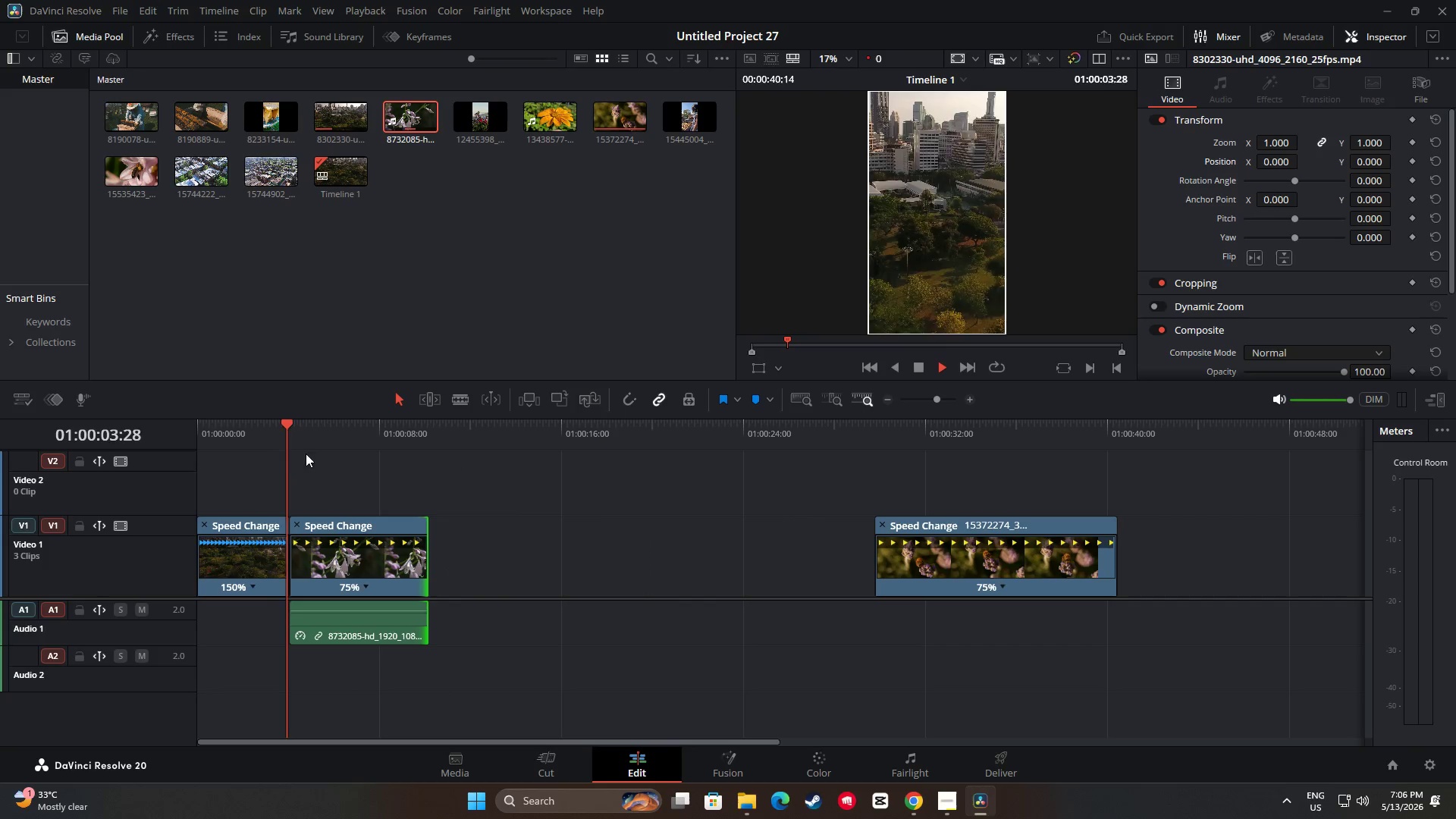 
key(Space)
 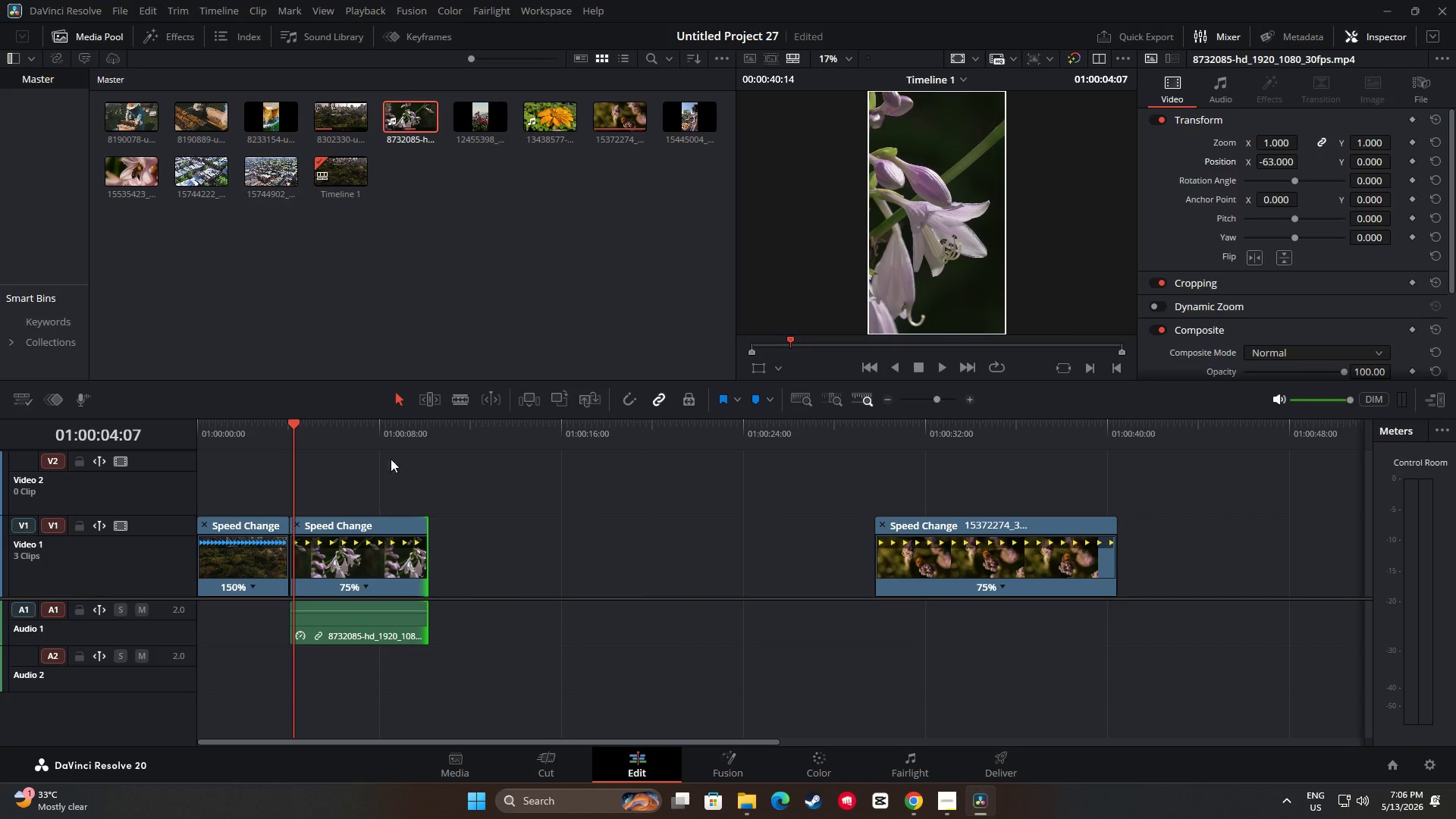 
left_click_drag(start_coordinate=[403, 449], to_coordinate=[399, 446])
 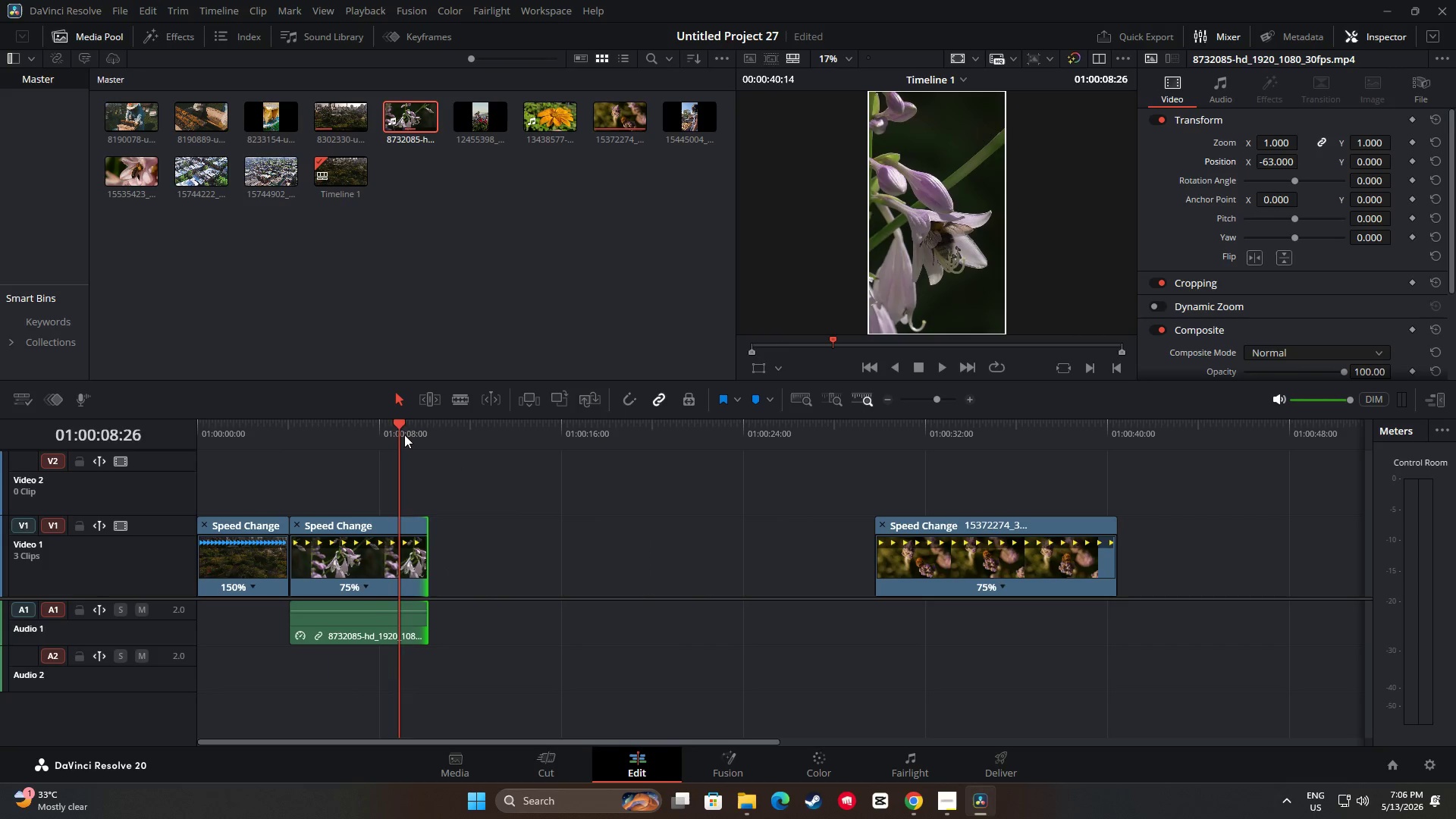 
left_click_drag(start_coordinate=[404, 435], to_coordinate=[342, 444])
 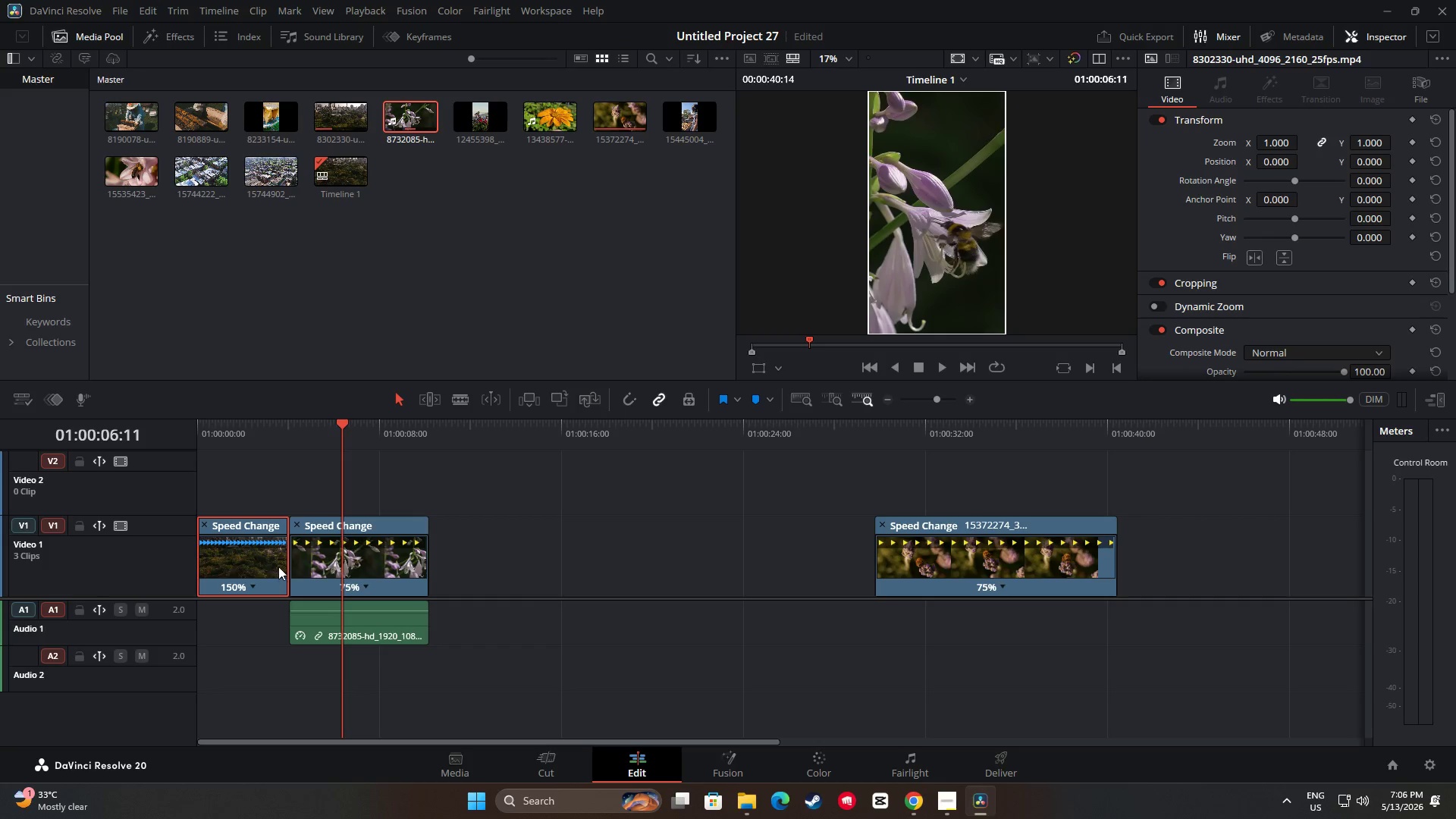 
left_click_drag(start_coordinate=[336, 444], to_coordinate=[265, 444])
 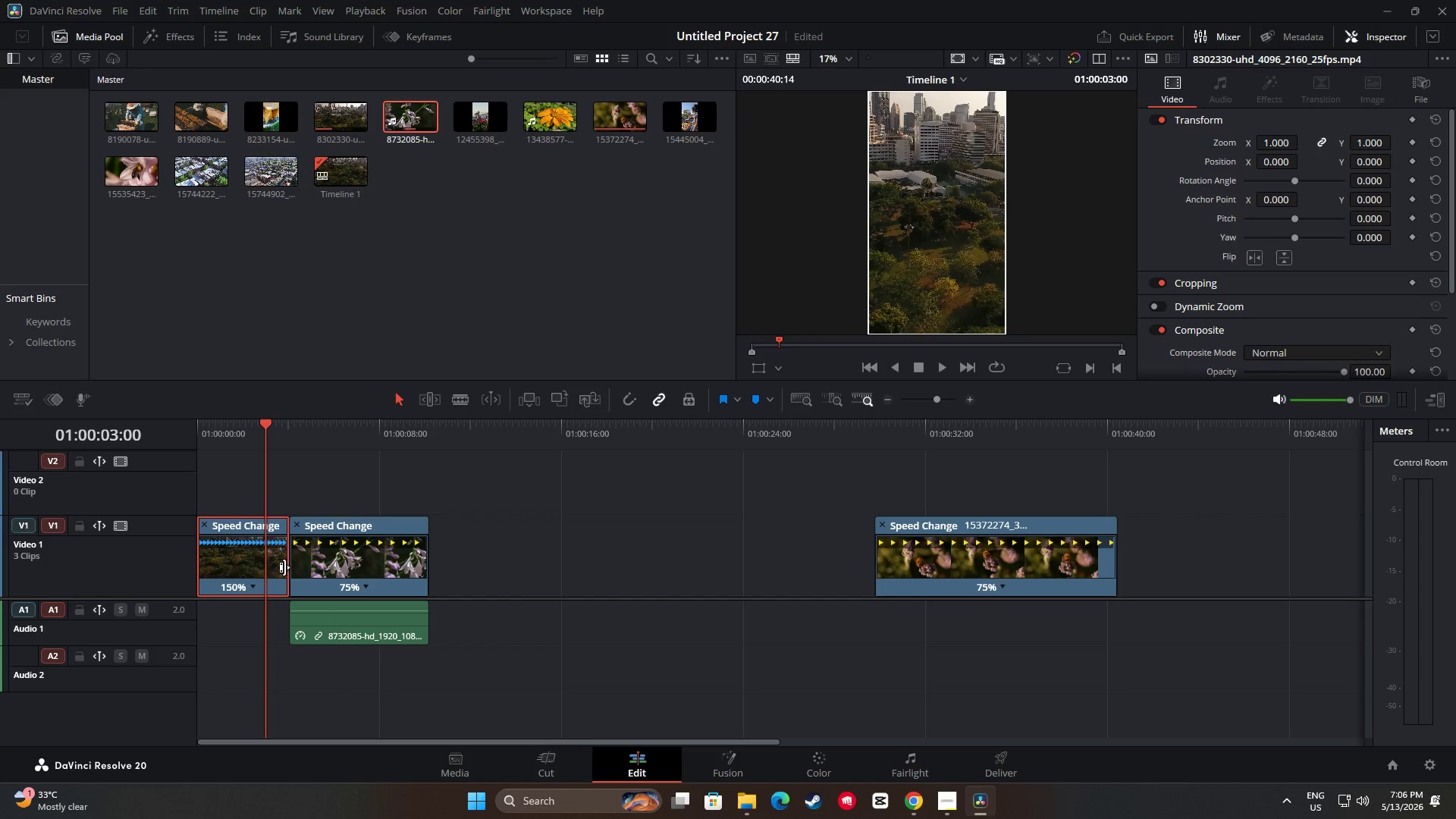 
left_click_drag(start_coordinate=[283, 567], to_coordinate=[261, 569])
 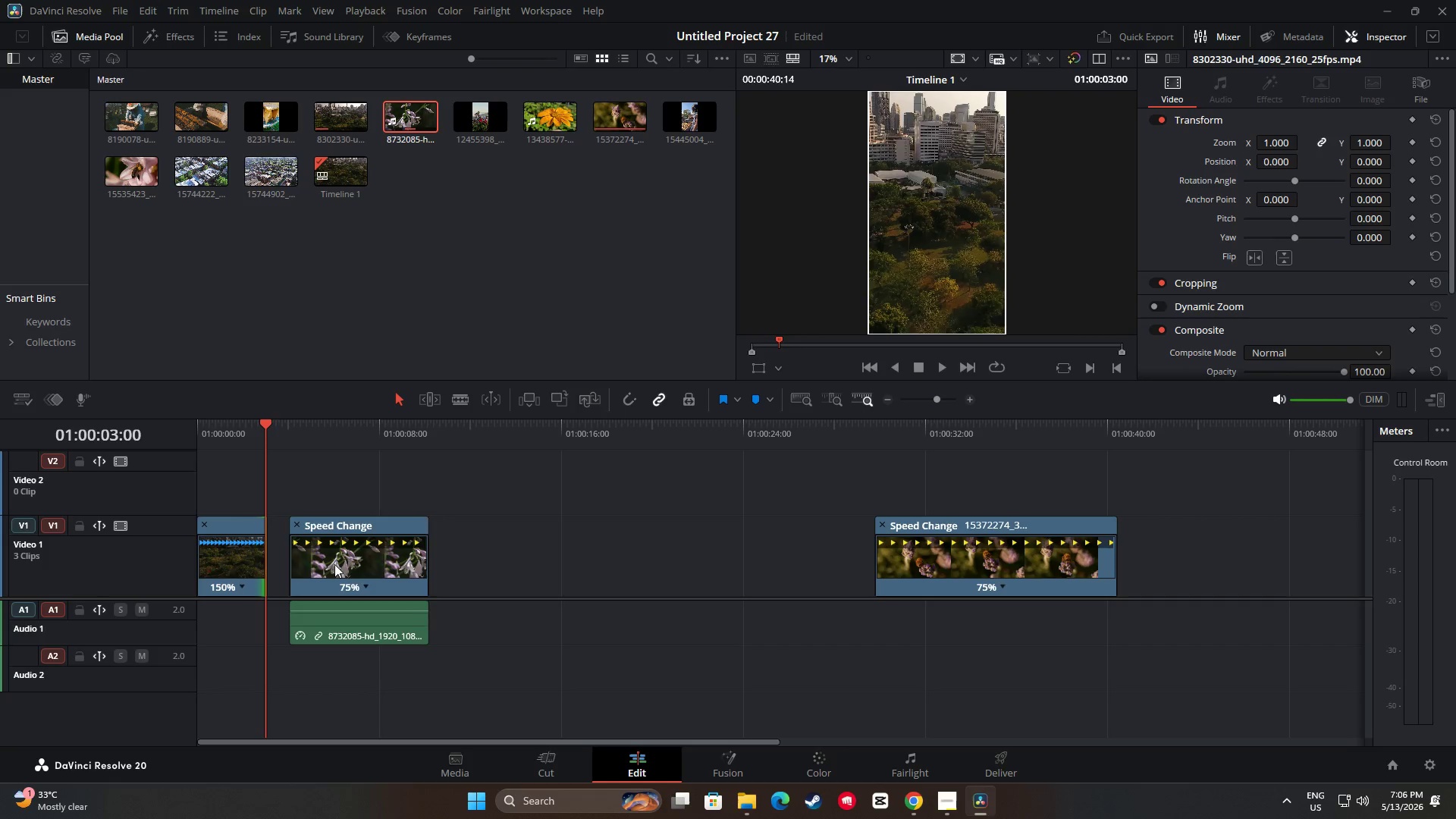 
left_click_drag(start_coordinate=[334, 564], to_coordinate=[312, 563])
 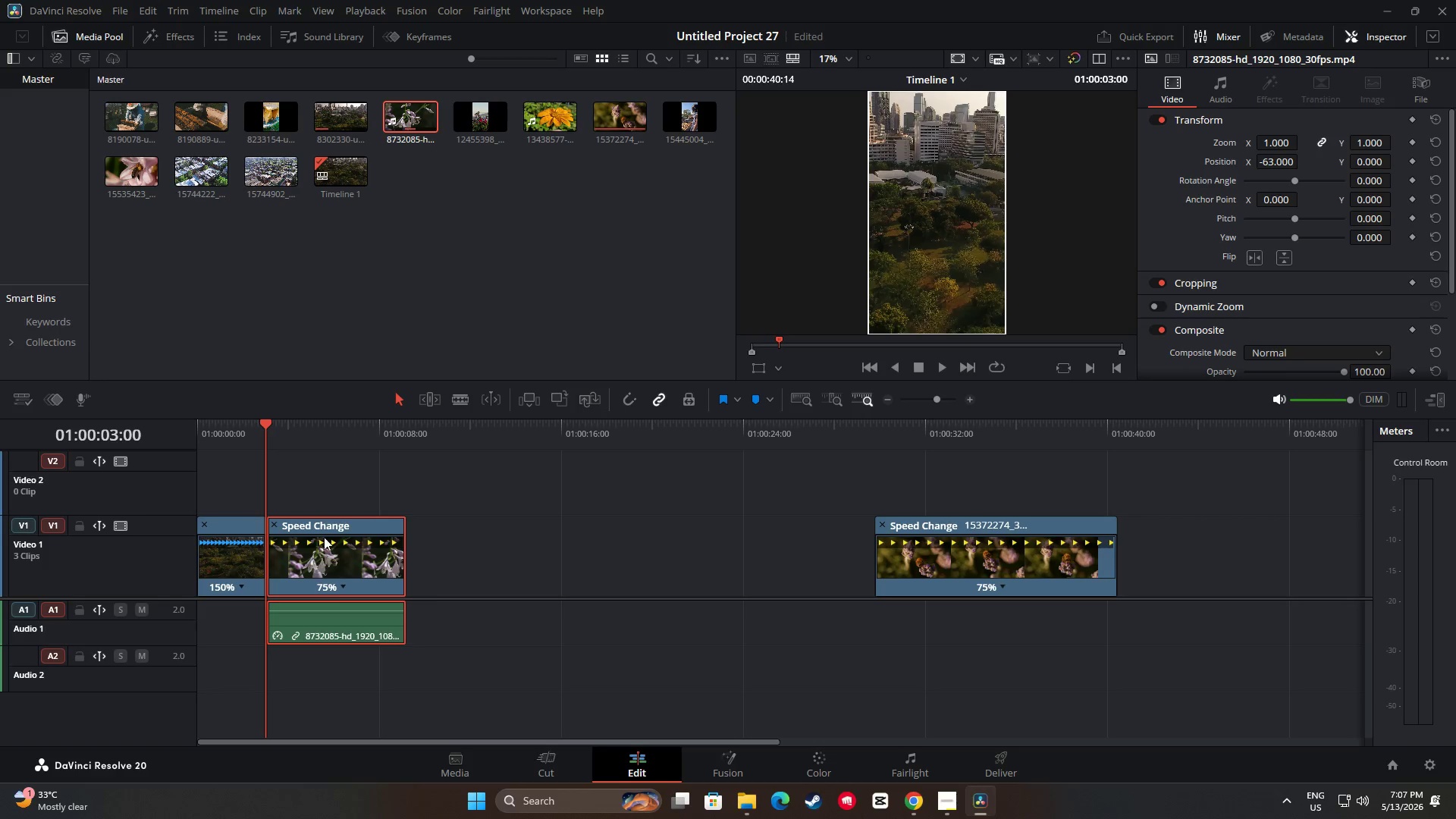 
left_click_drag(start_coordinate=[267, 428], to_coordinate=[356, 440])
 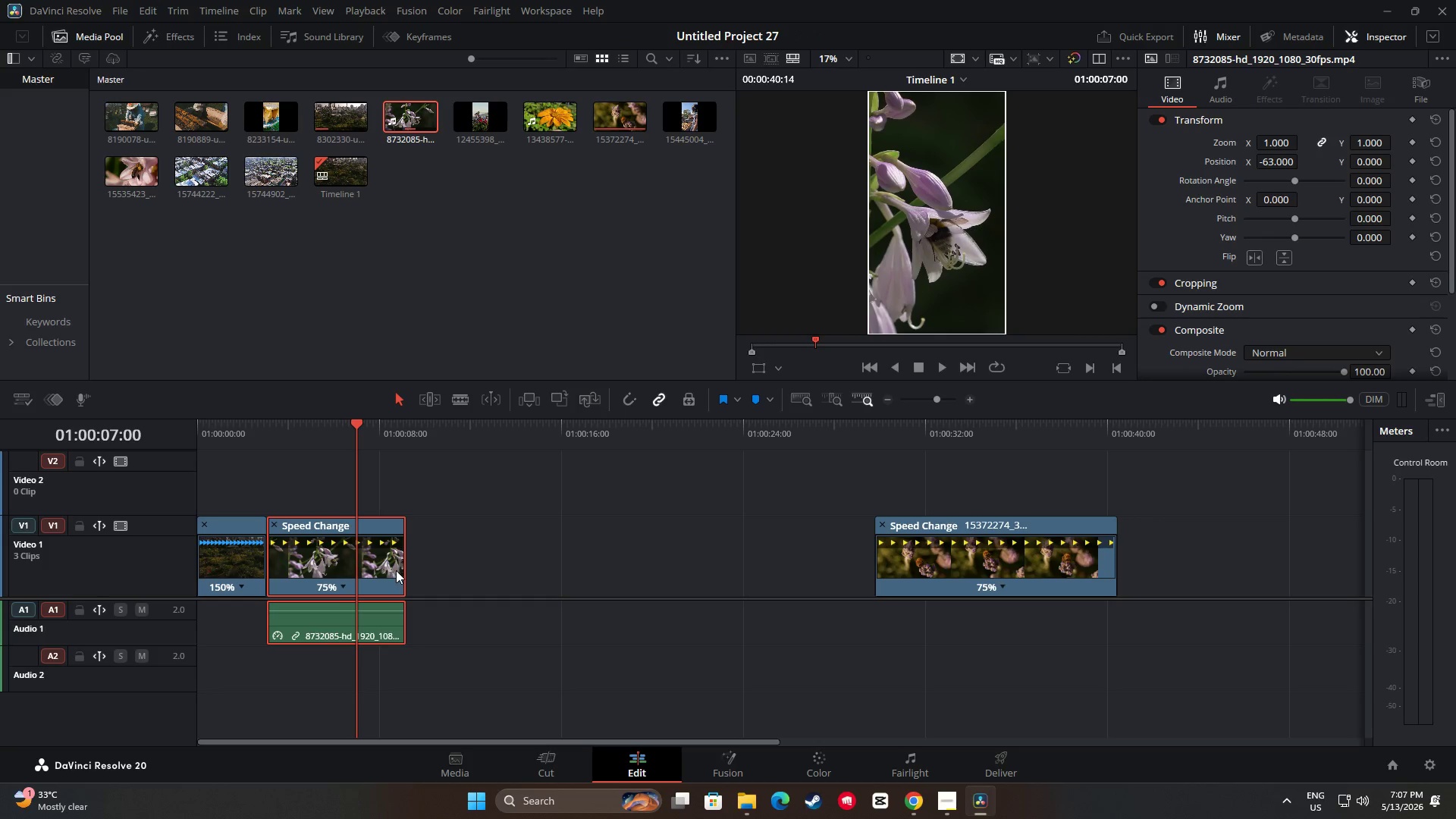 
left_click_drag(start_coordinate=[400, 568], to_coordinate=[351, 573])
 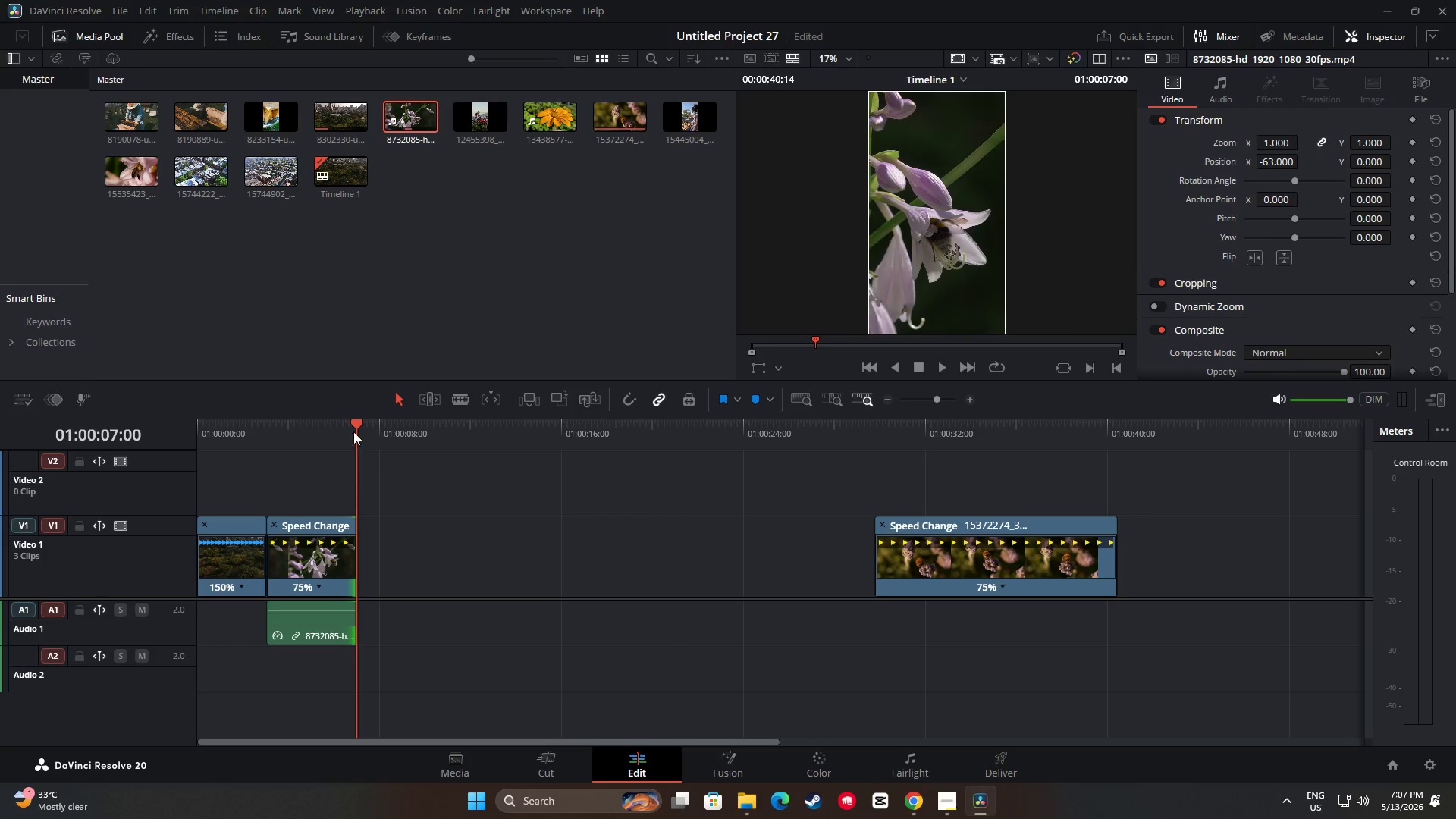 
left_click_drag(start_coordinate=[352, 431], to_coordinate=[250, 432])
 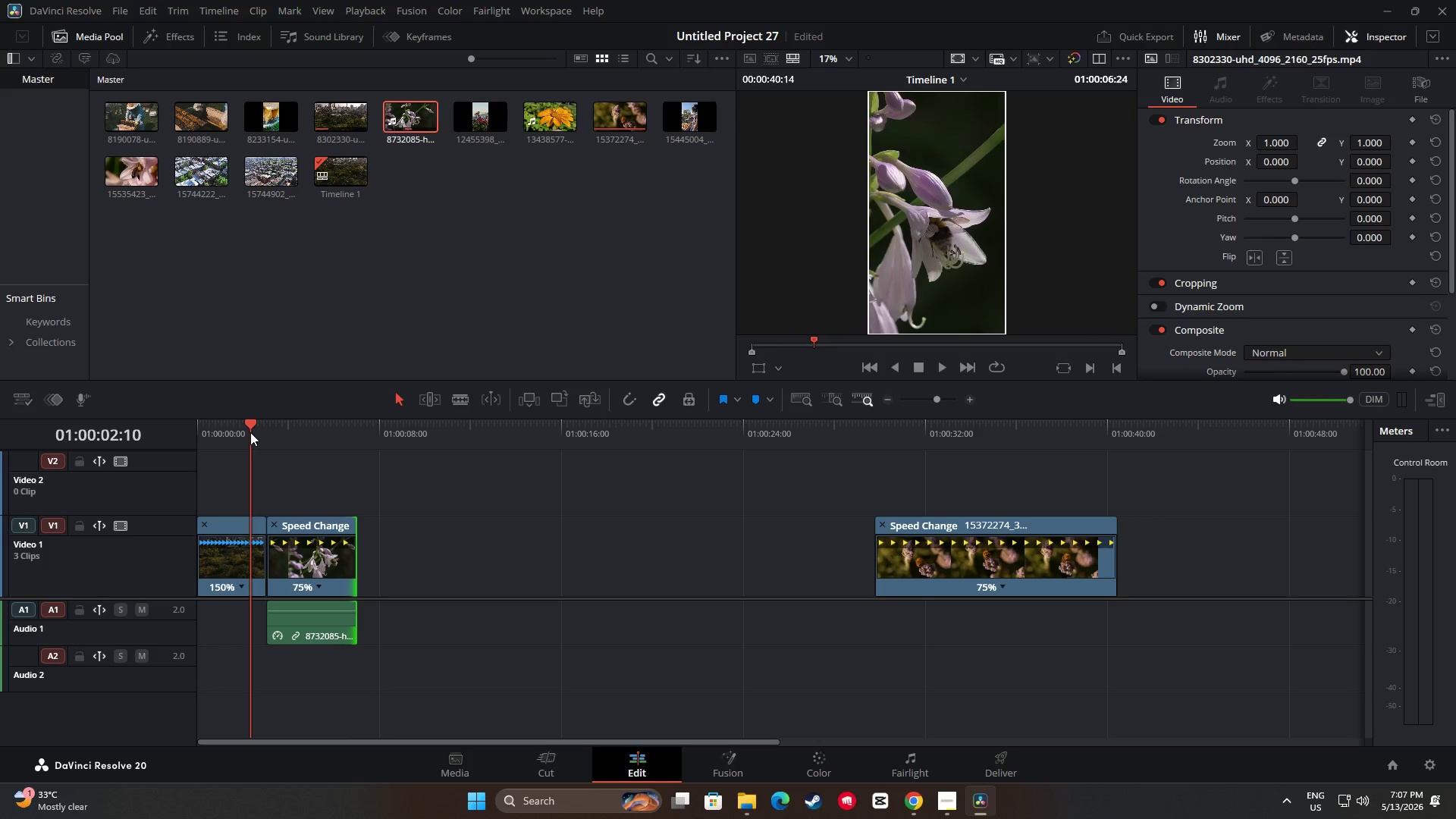 
key(Space)
 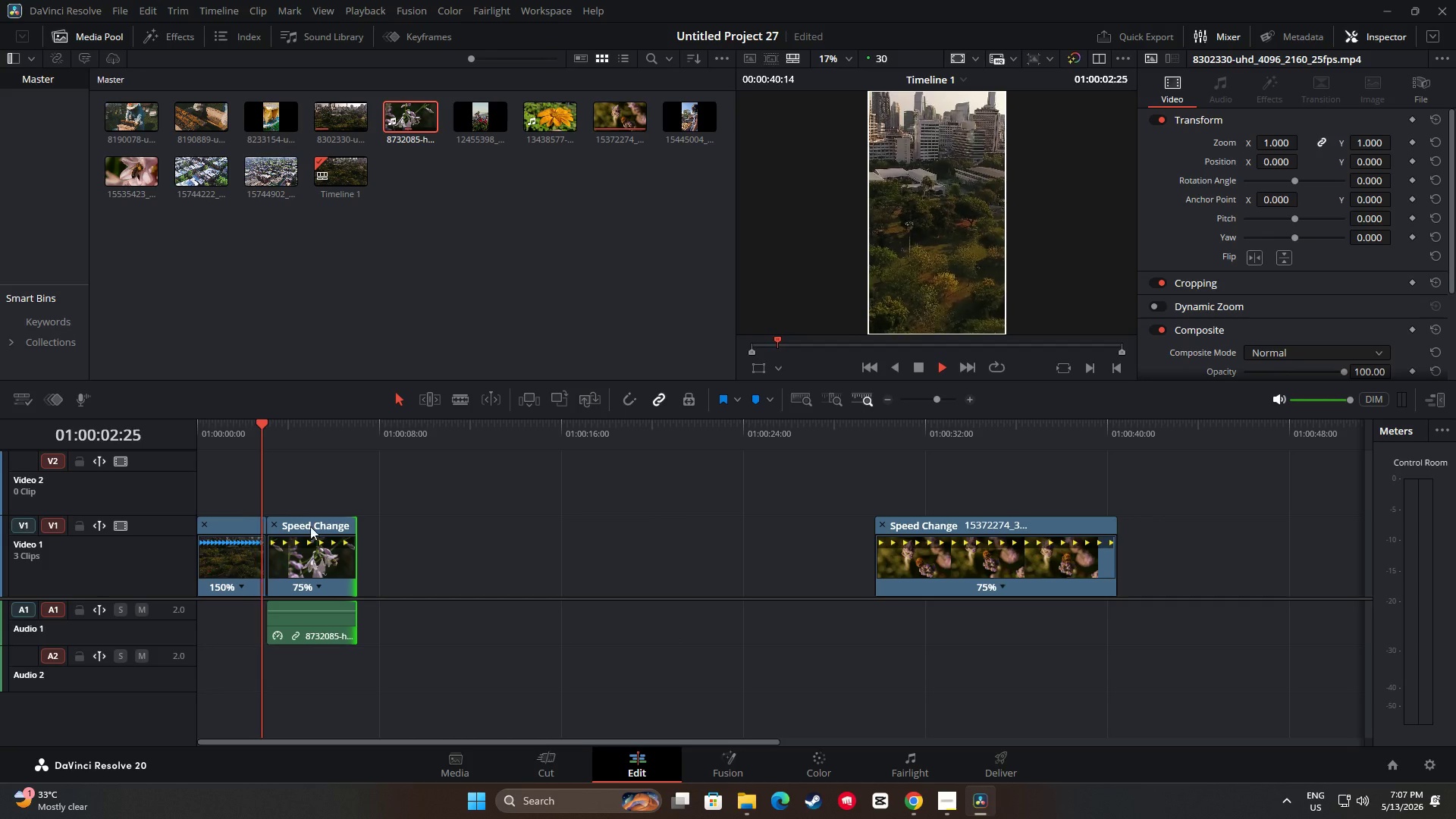 
key(Space)
 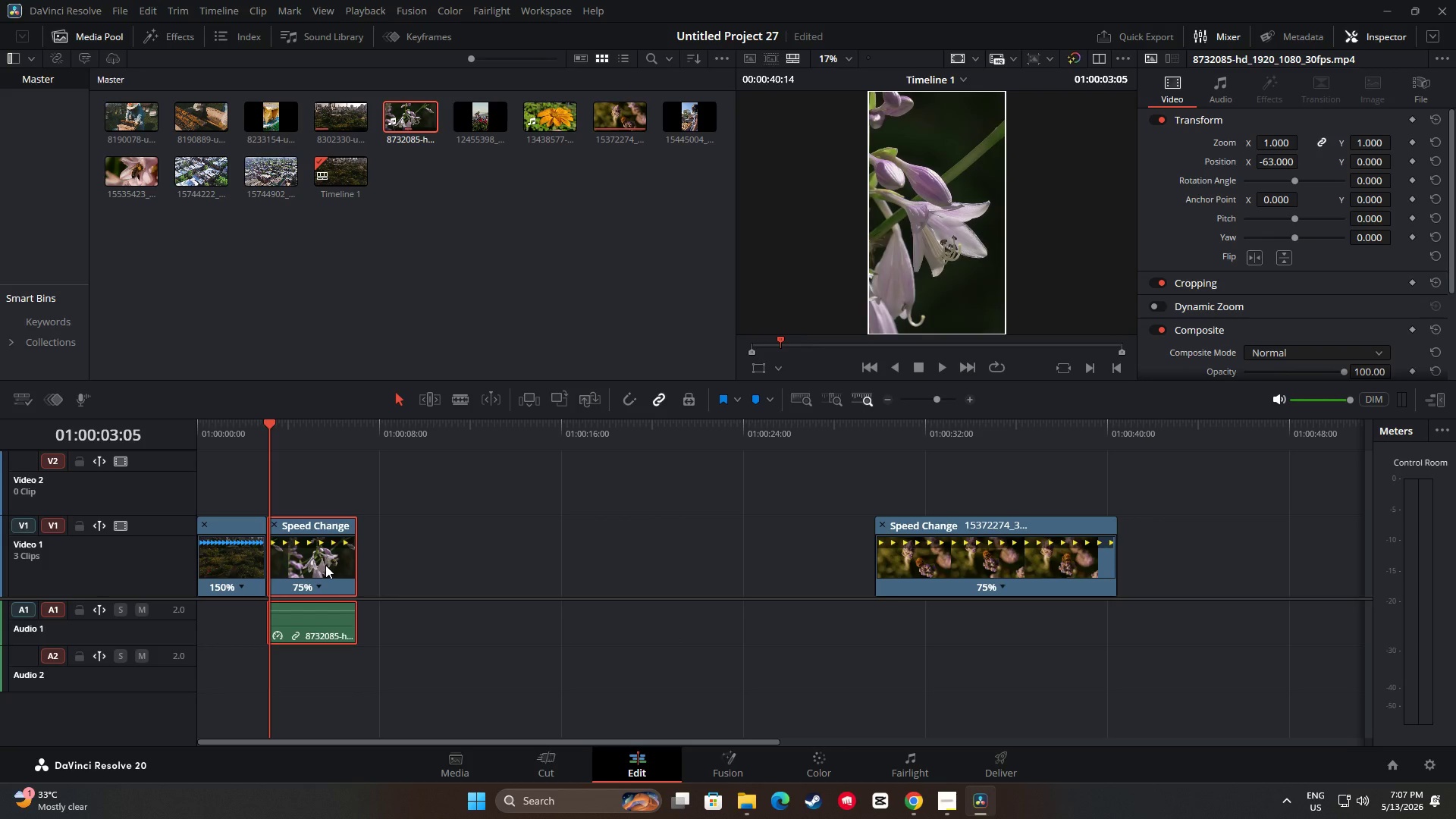 
mouse_move([322, 550])
 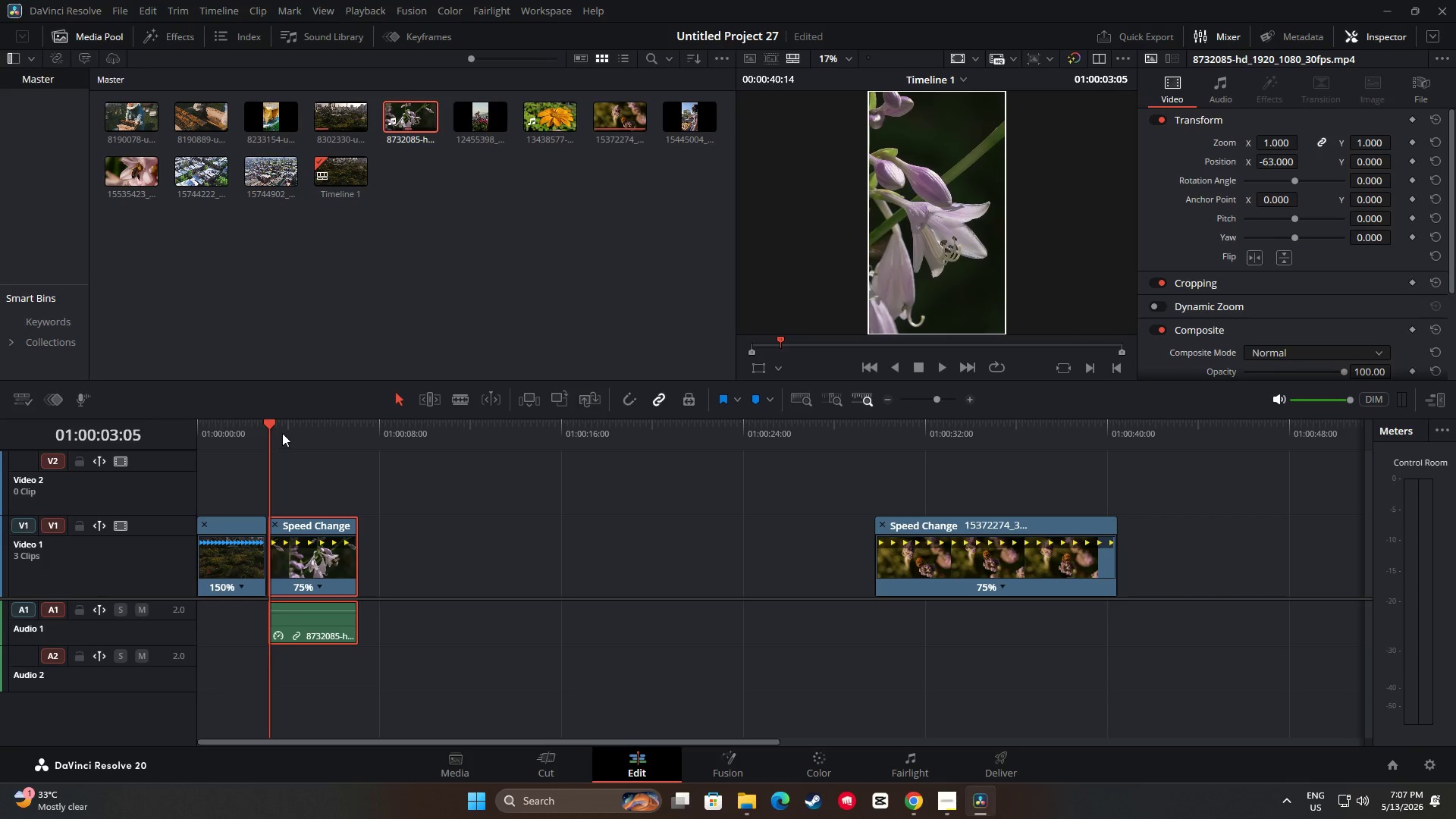 
left_click_drag(start_coordinate=[282, 433], to_coordinate=[254, 433])
 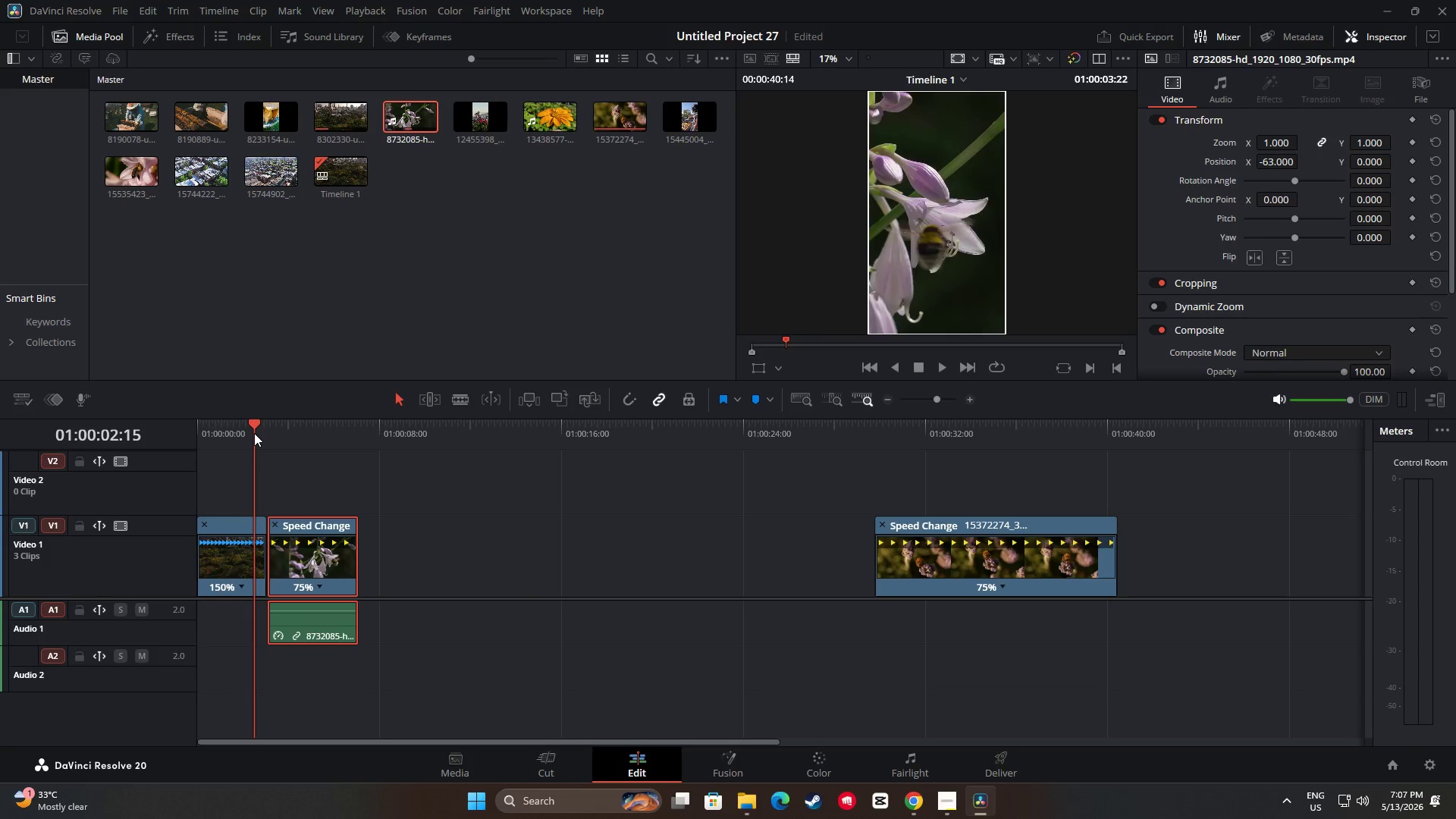 
key(Space)
 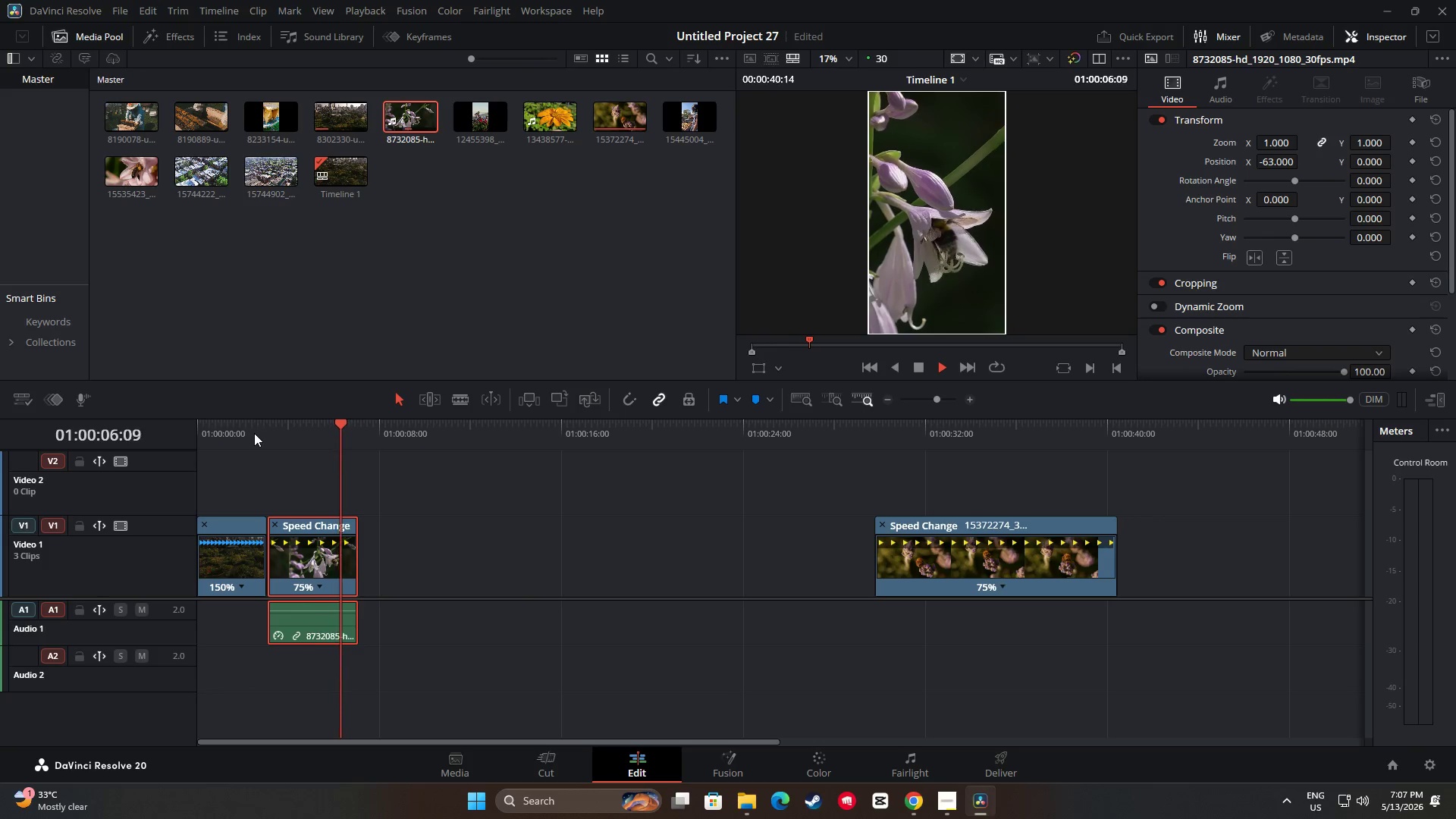 
wait(5.31)
 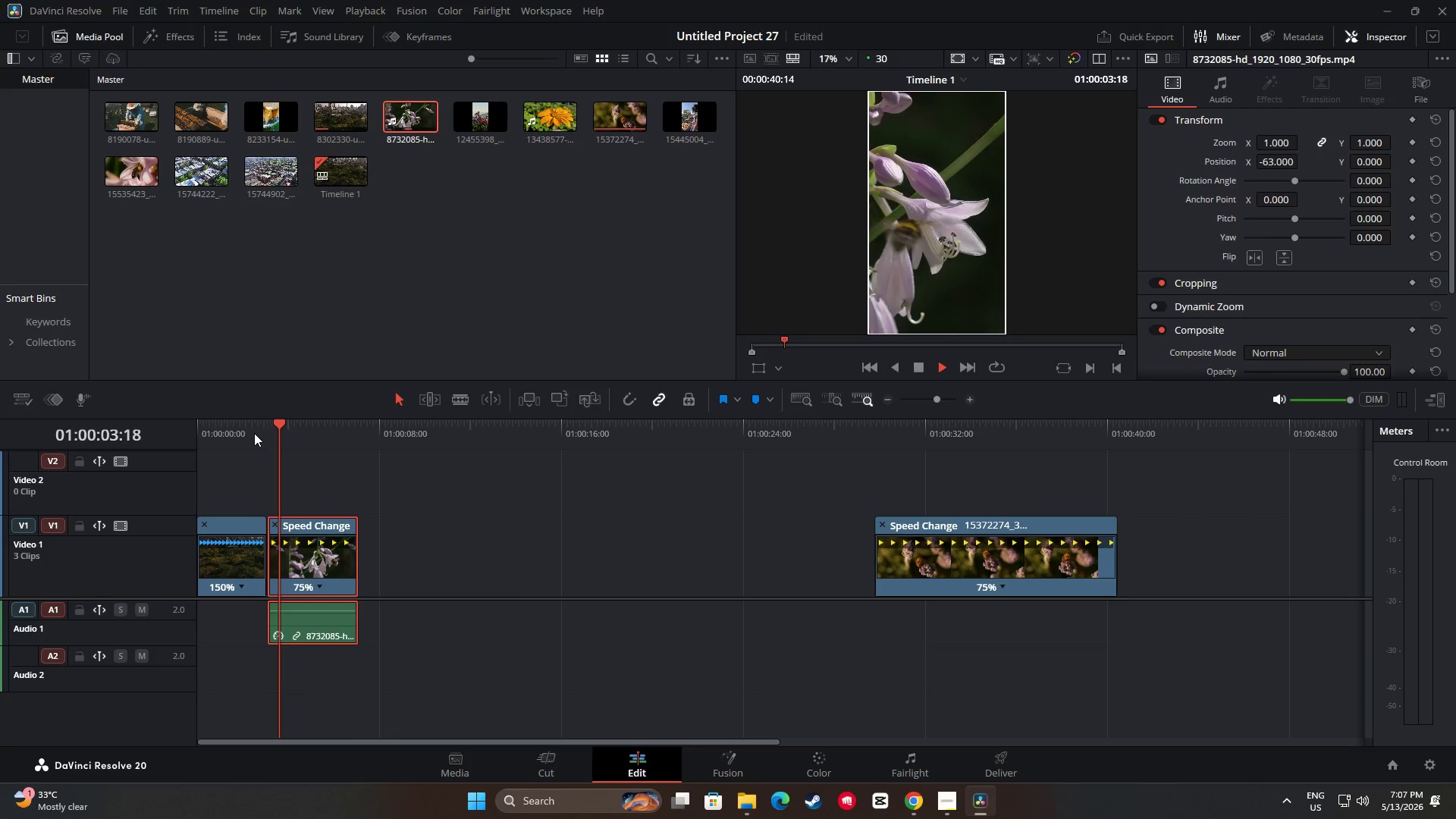 
key(Space)
 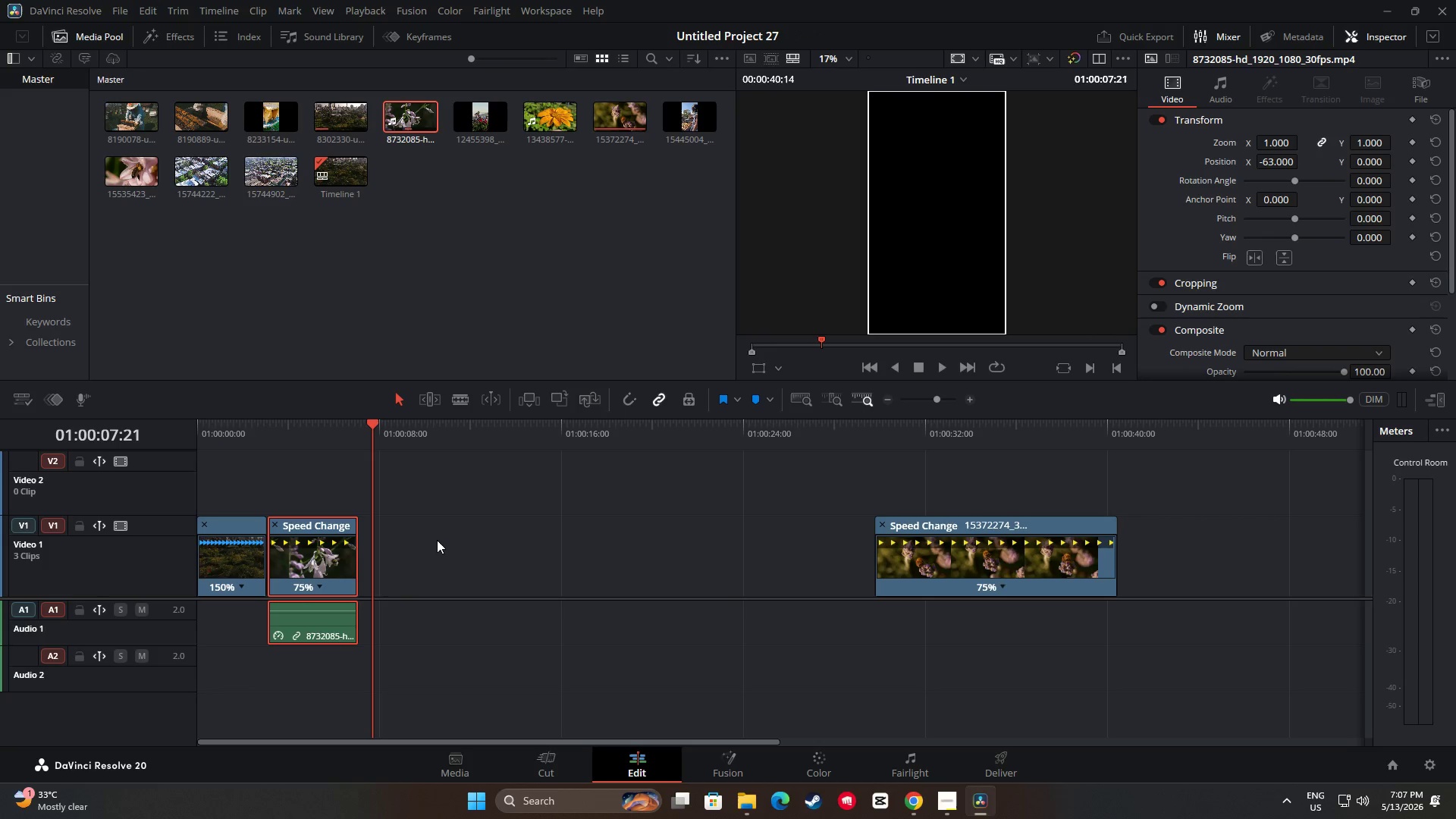 
left_click_drag(start_coordinate=[382, 442], to_coordinate=[257, 439])
 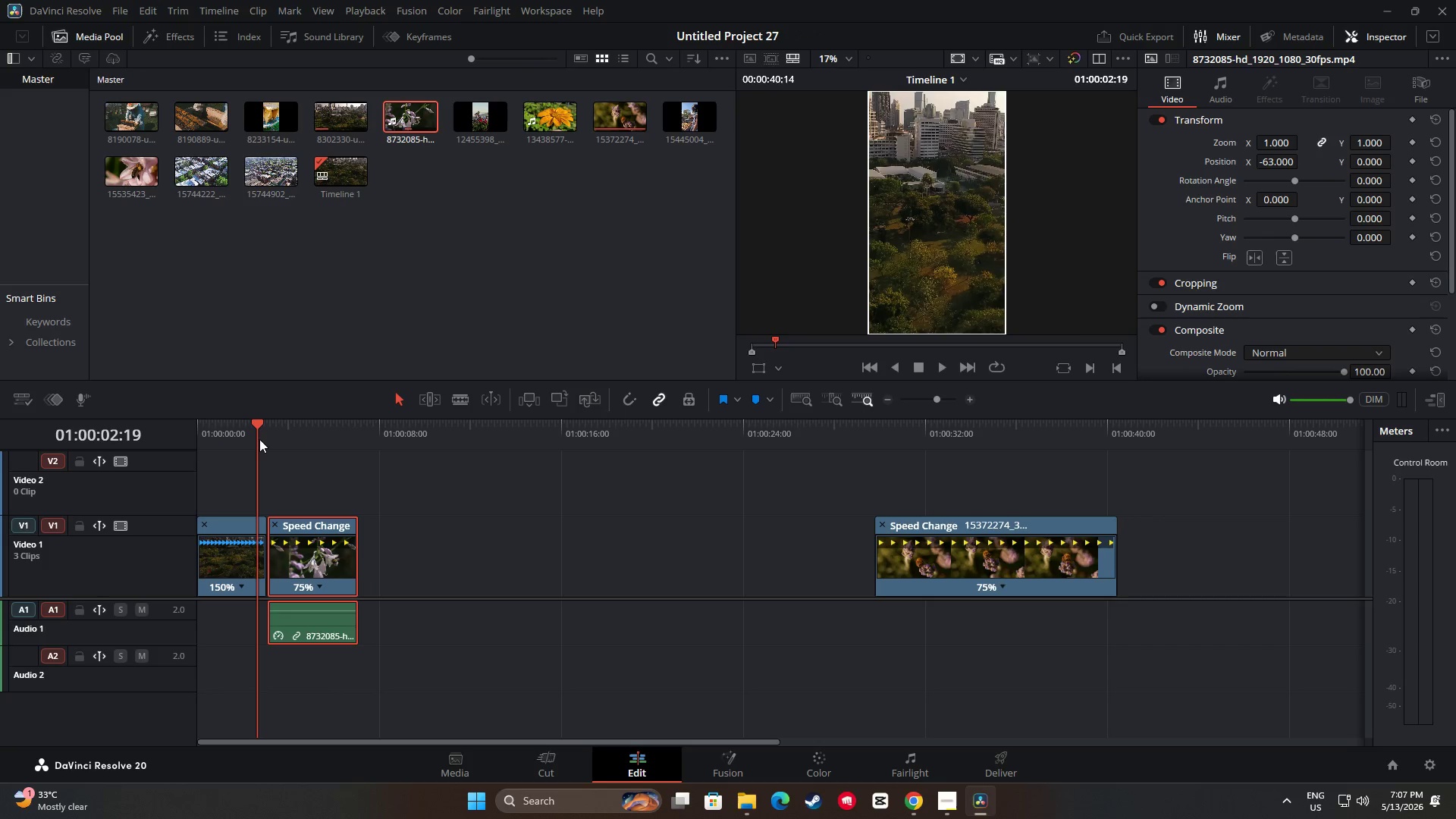 
key(Space)
 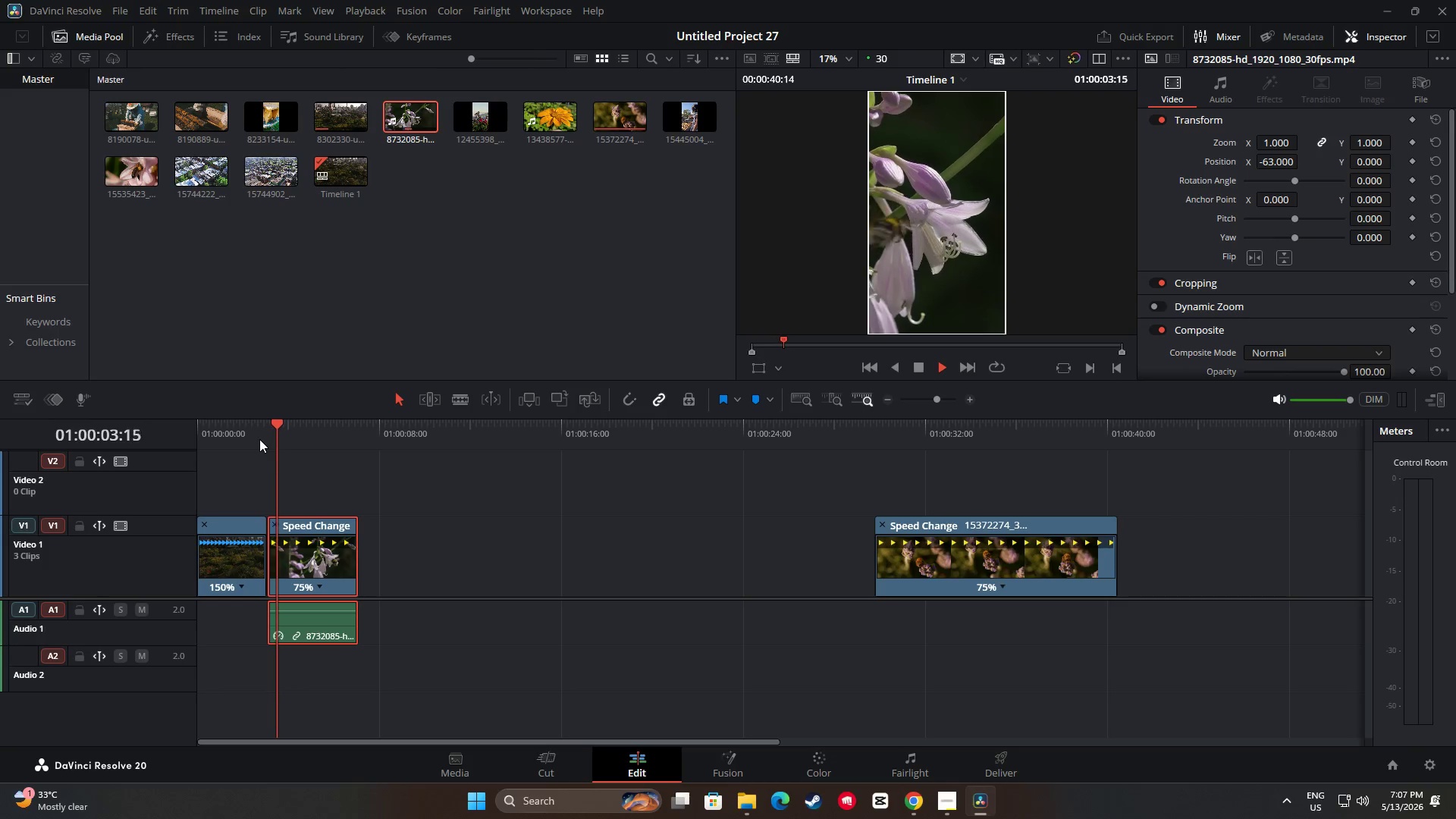 
key(Space)
 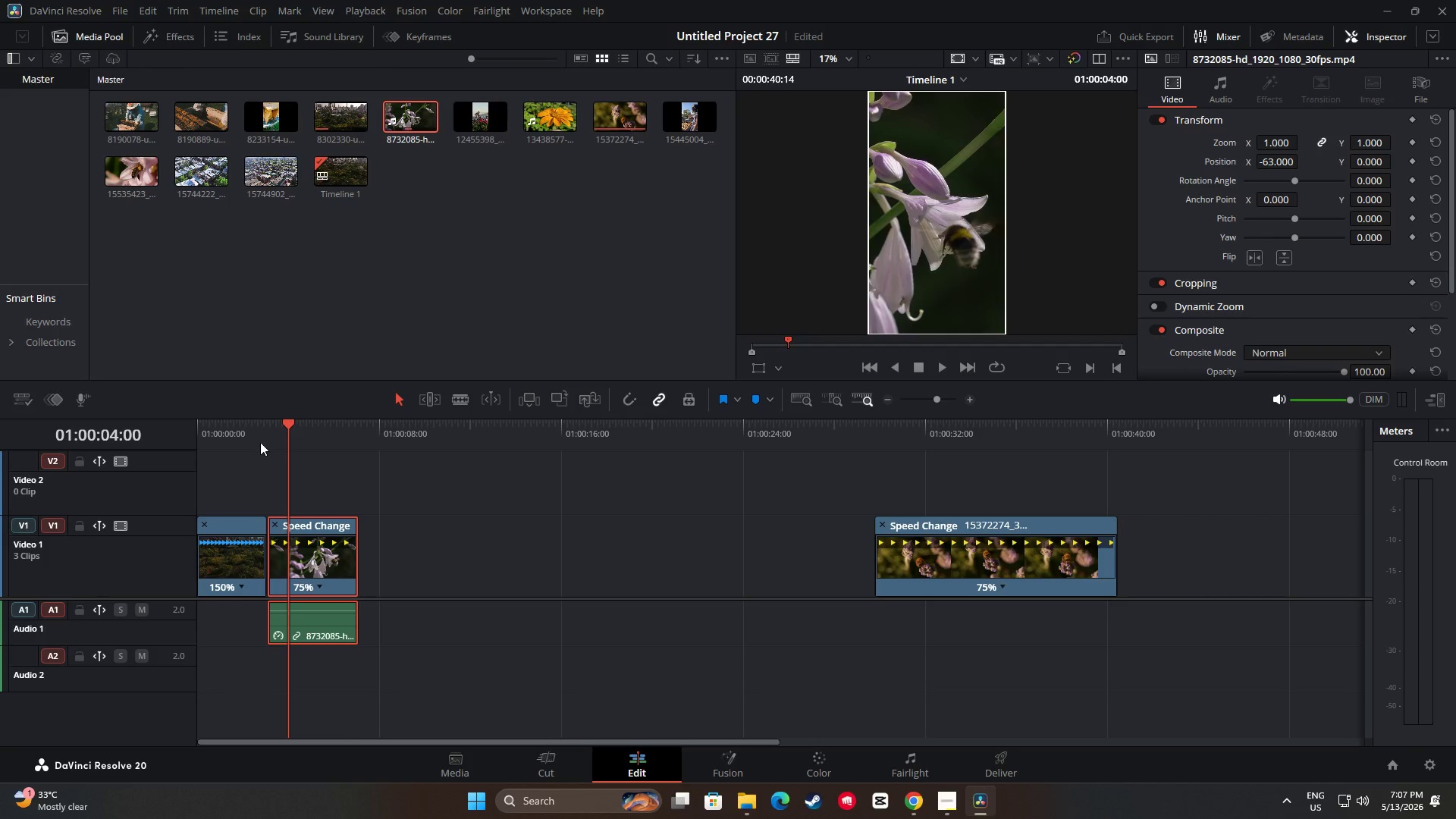 
key(Space)
 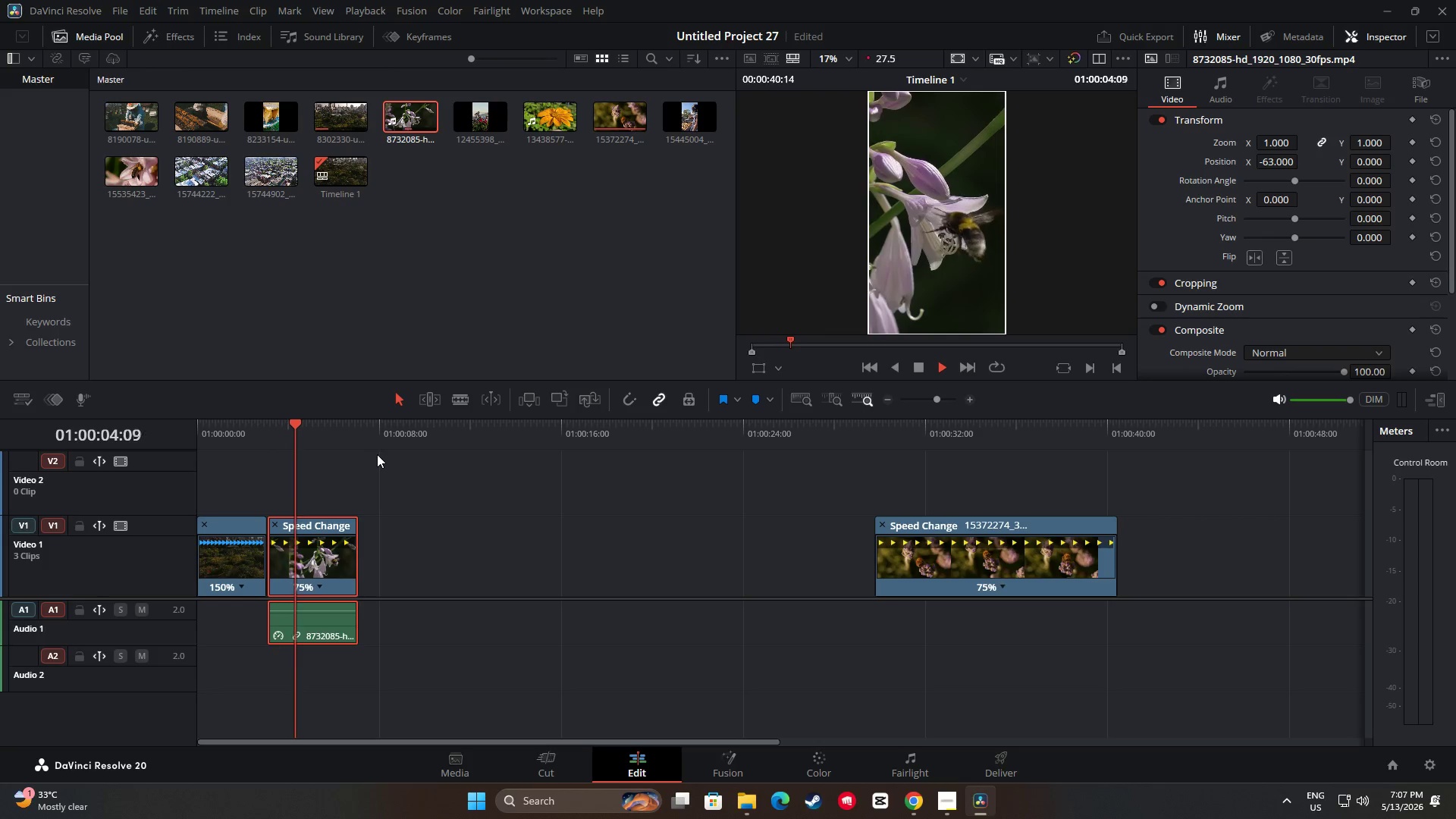 
key(Space)
 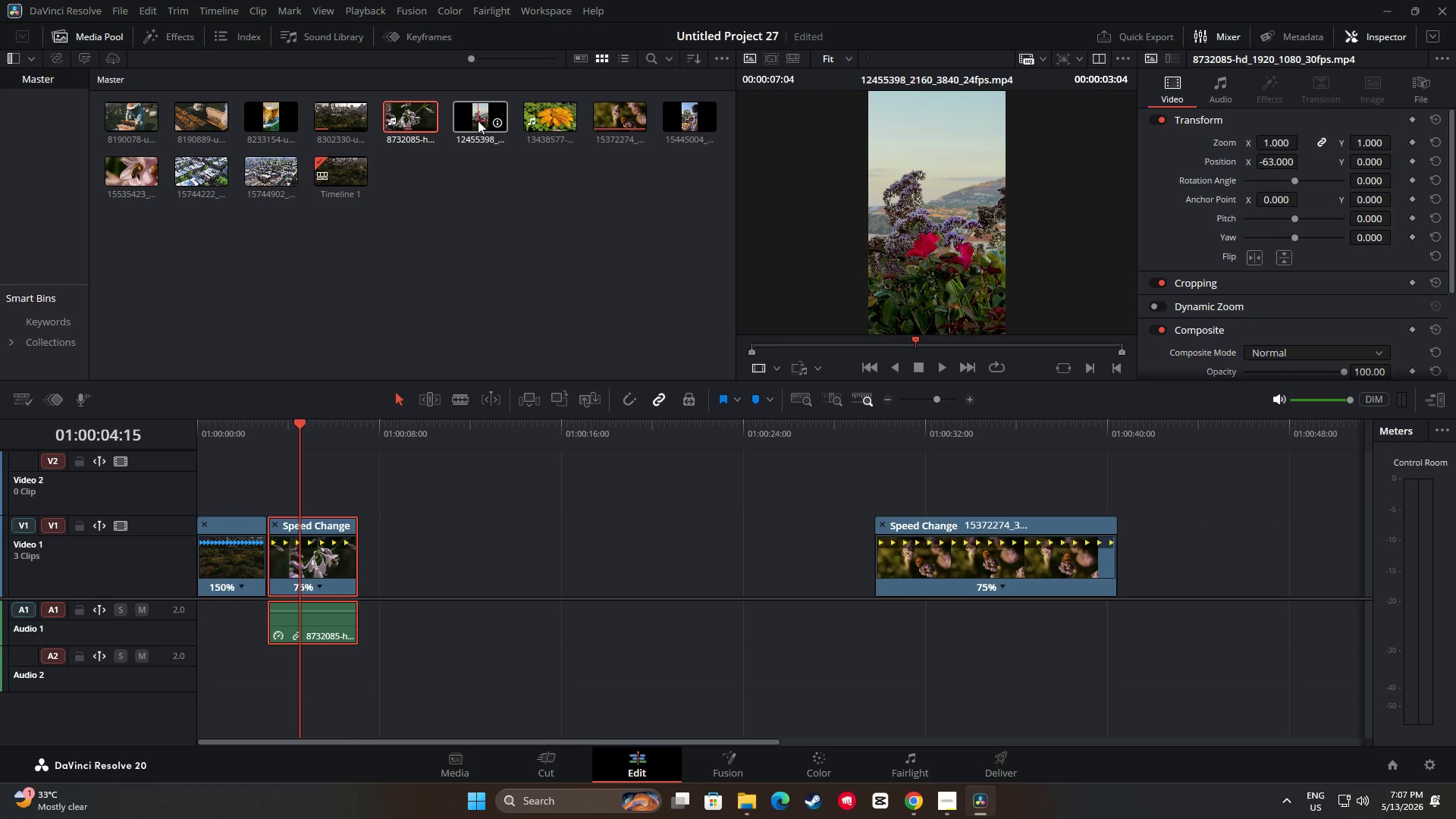 
left_click_drag(start_coordinate=[484, 117], to_coordinate=[359, 612])
 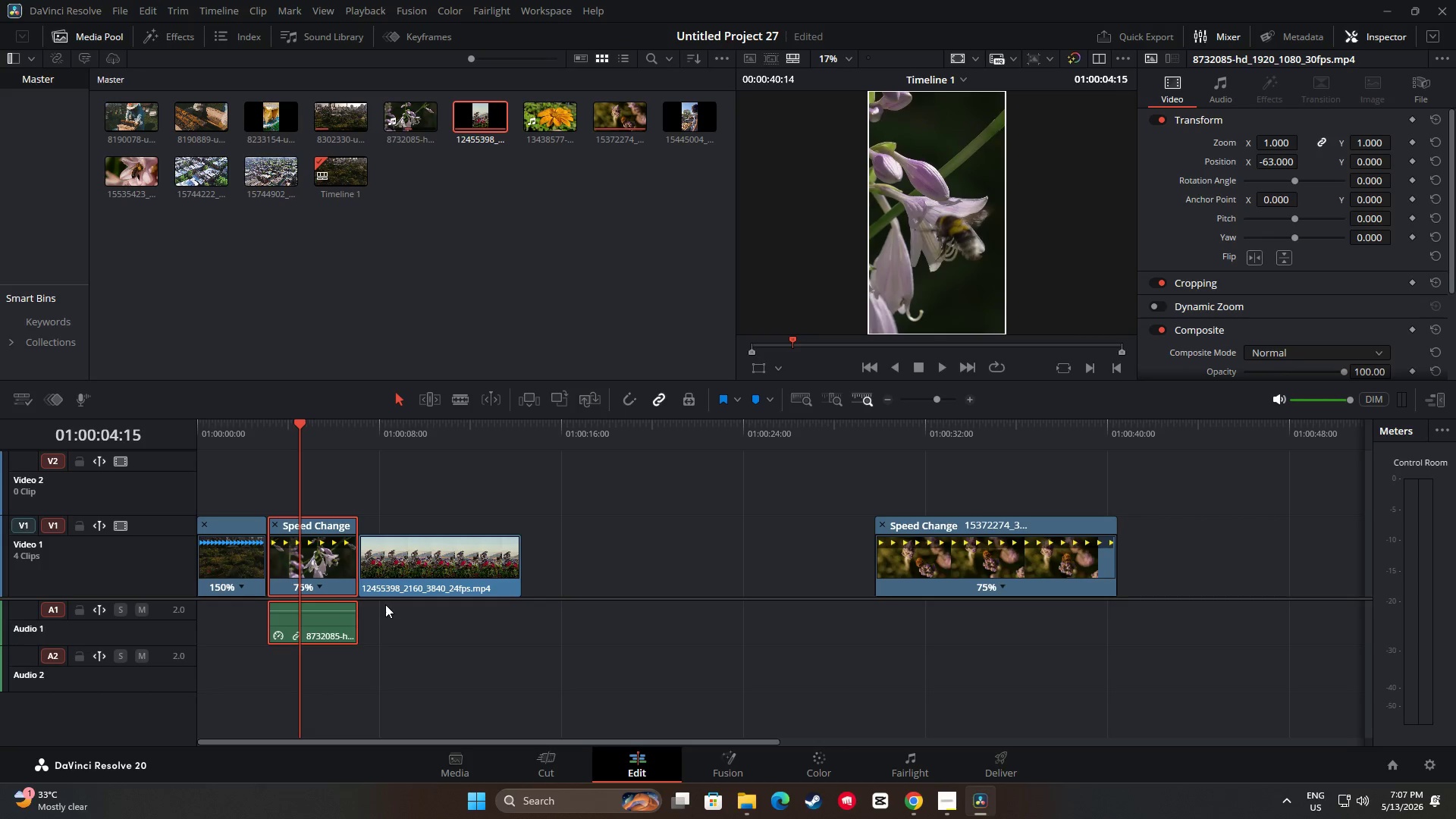 
key(Space)
 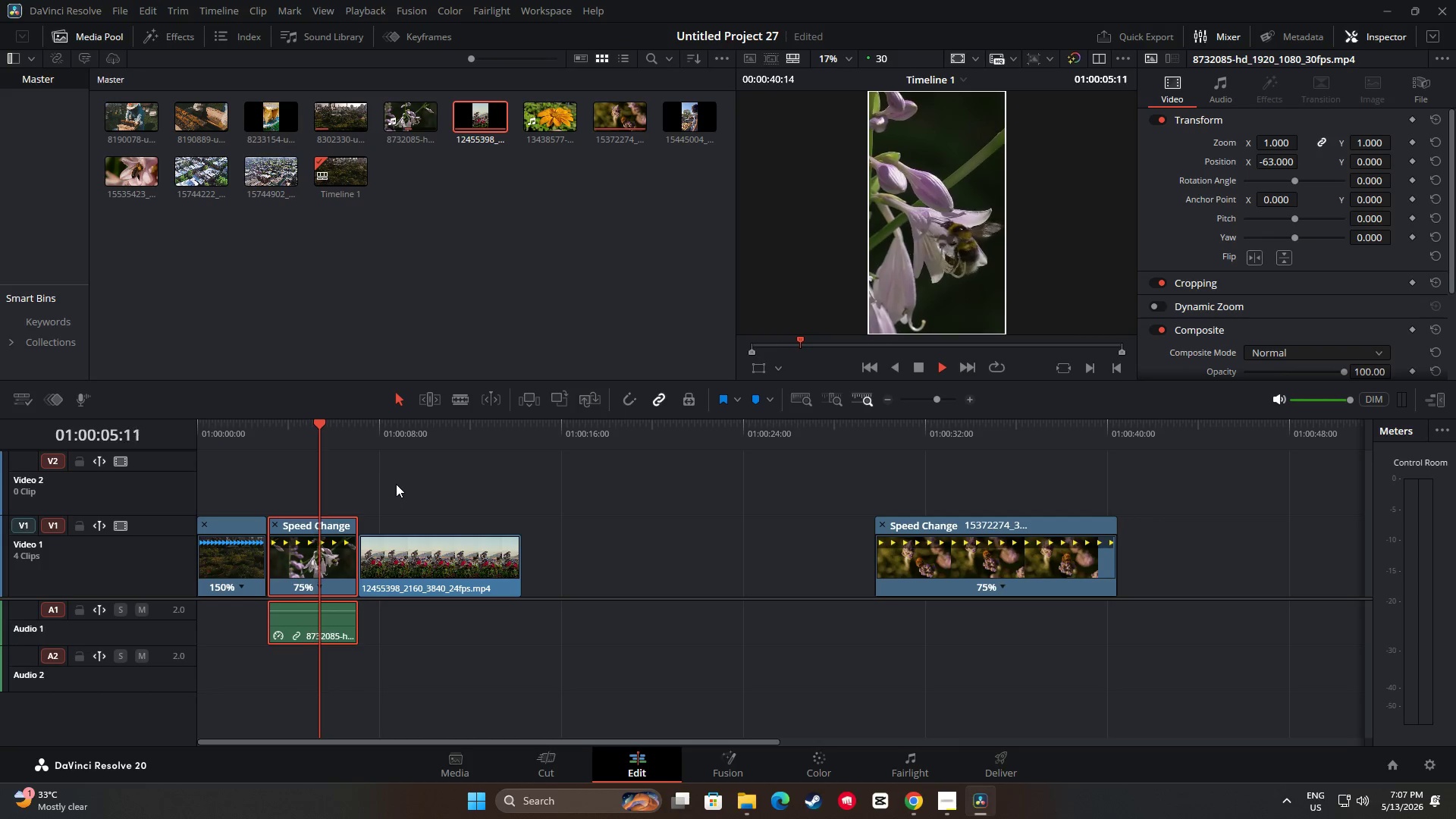 
key(Space)
 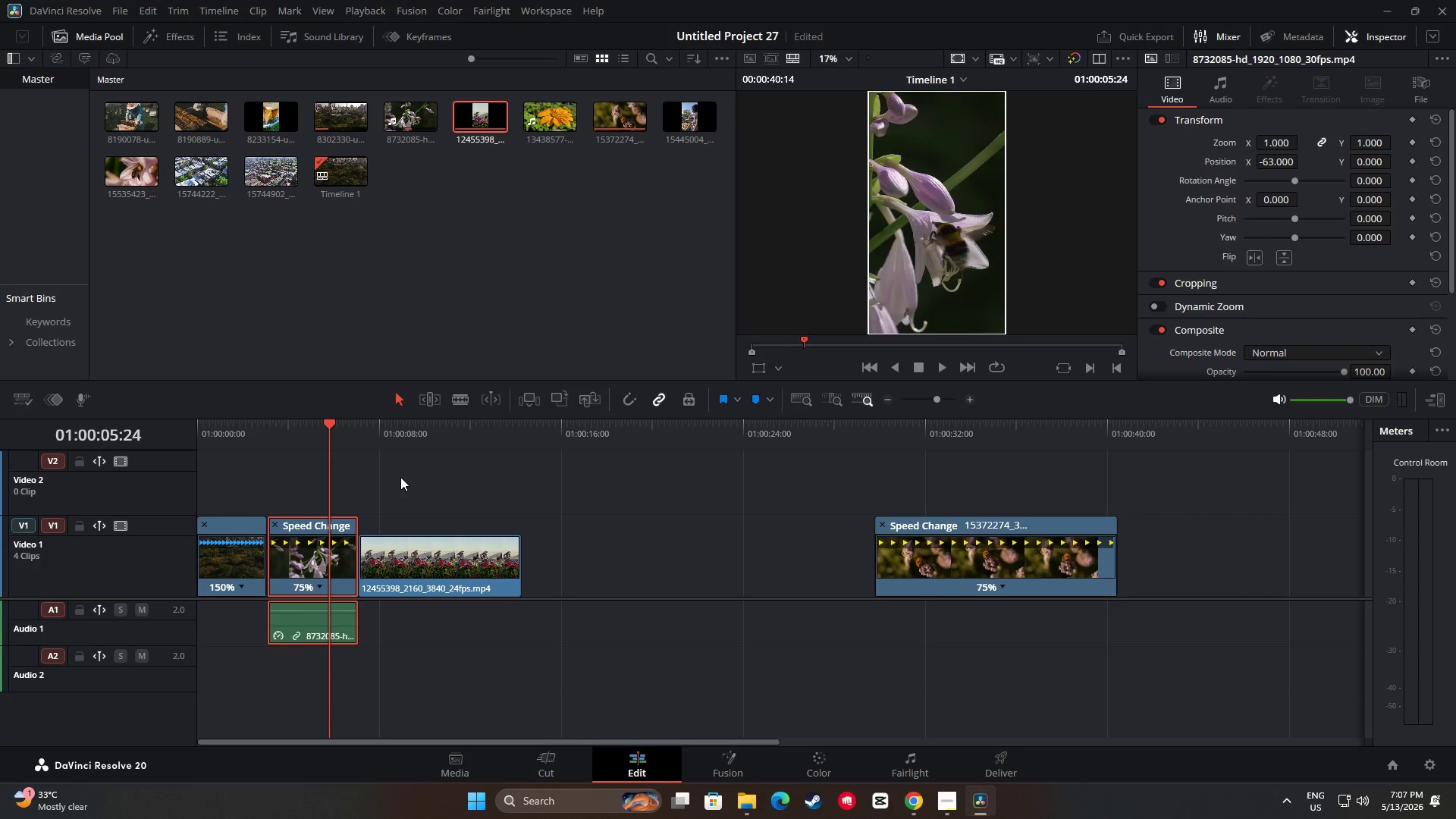 
key(Space)
 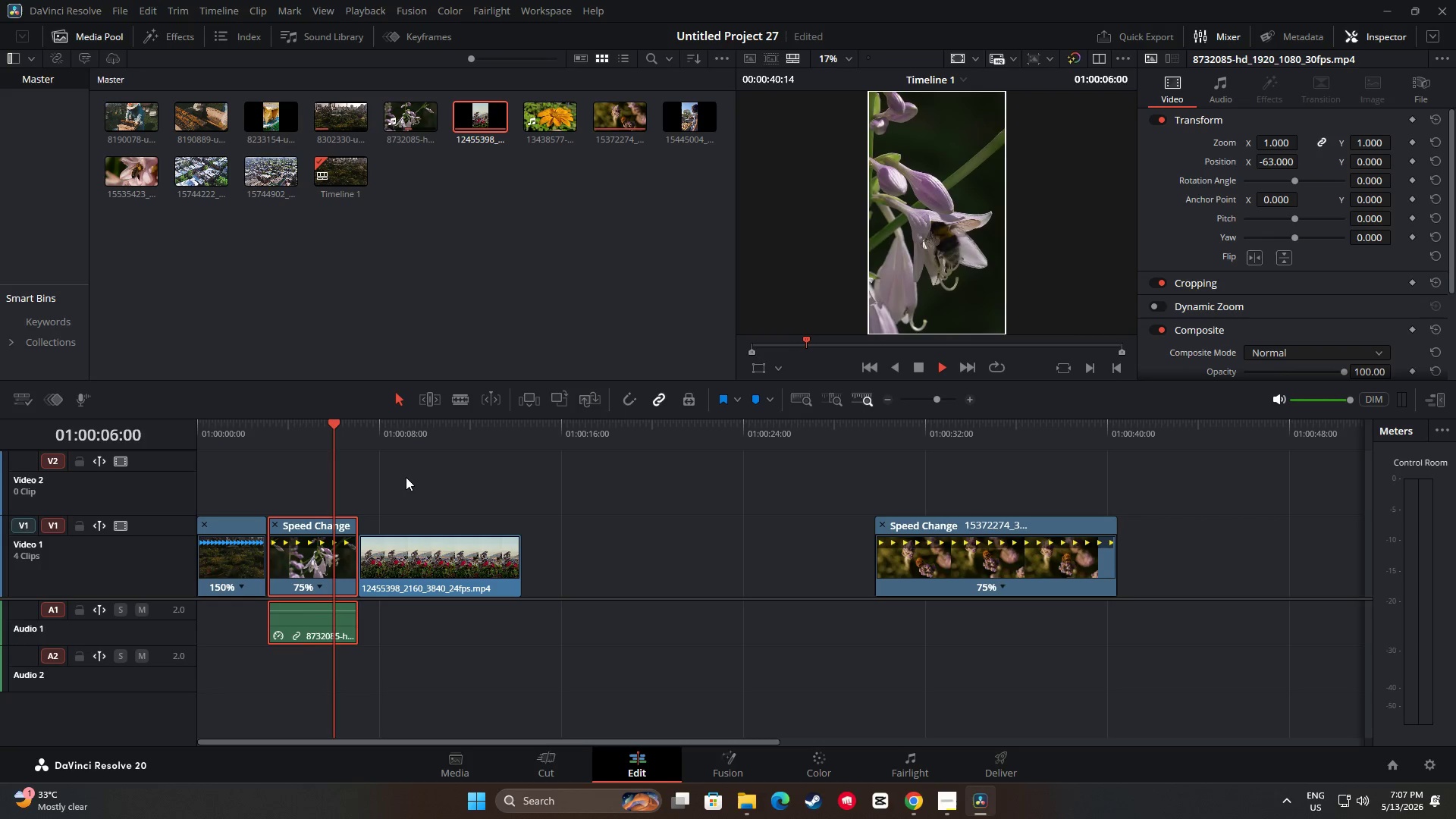 
key(Space)
 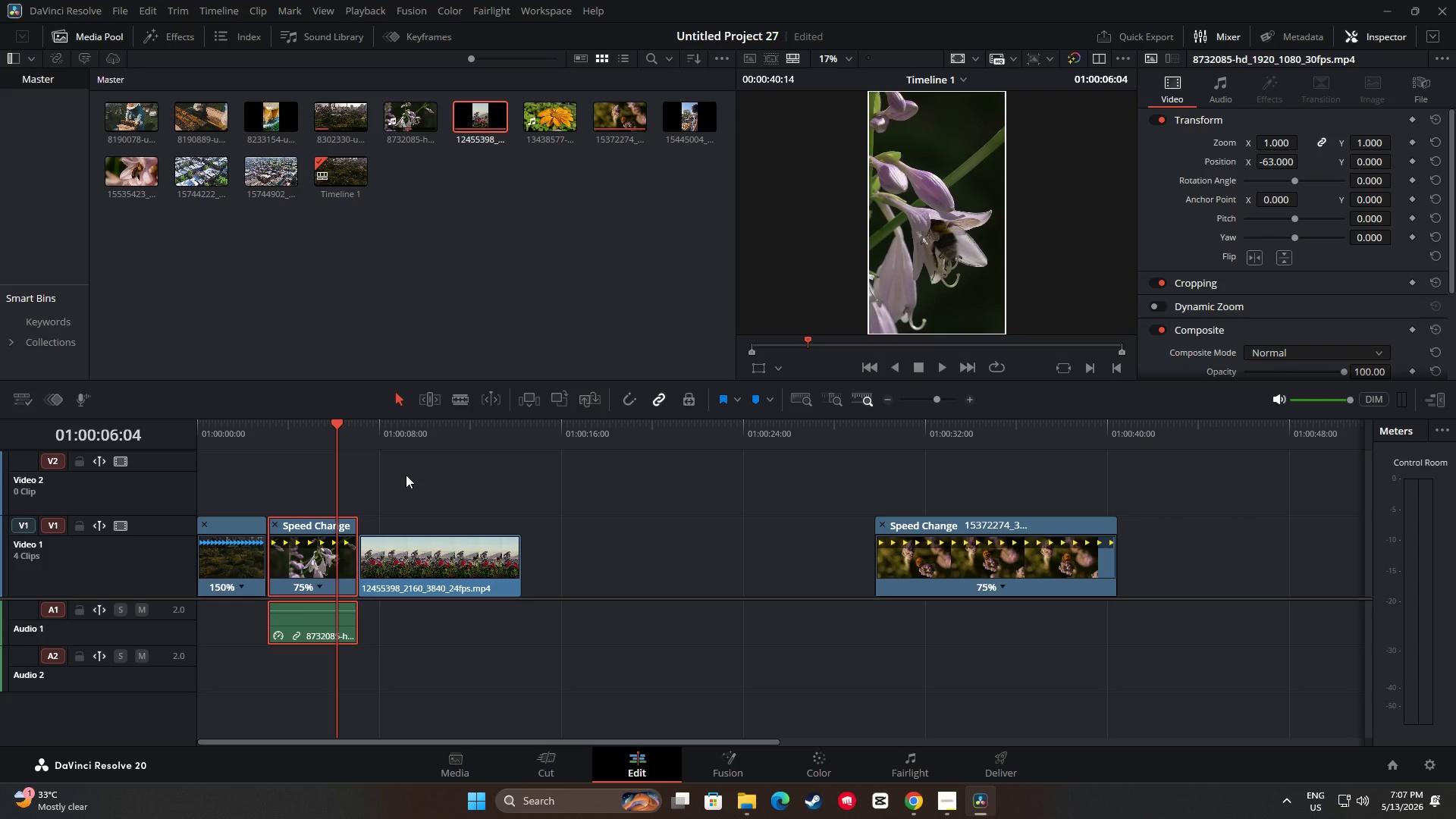 
key(Space)
 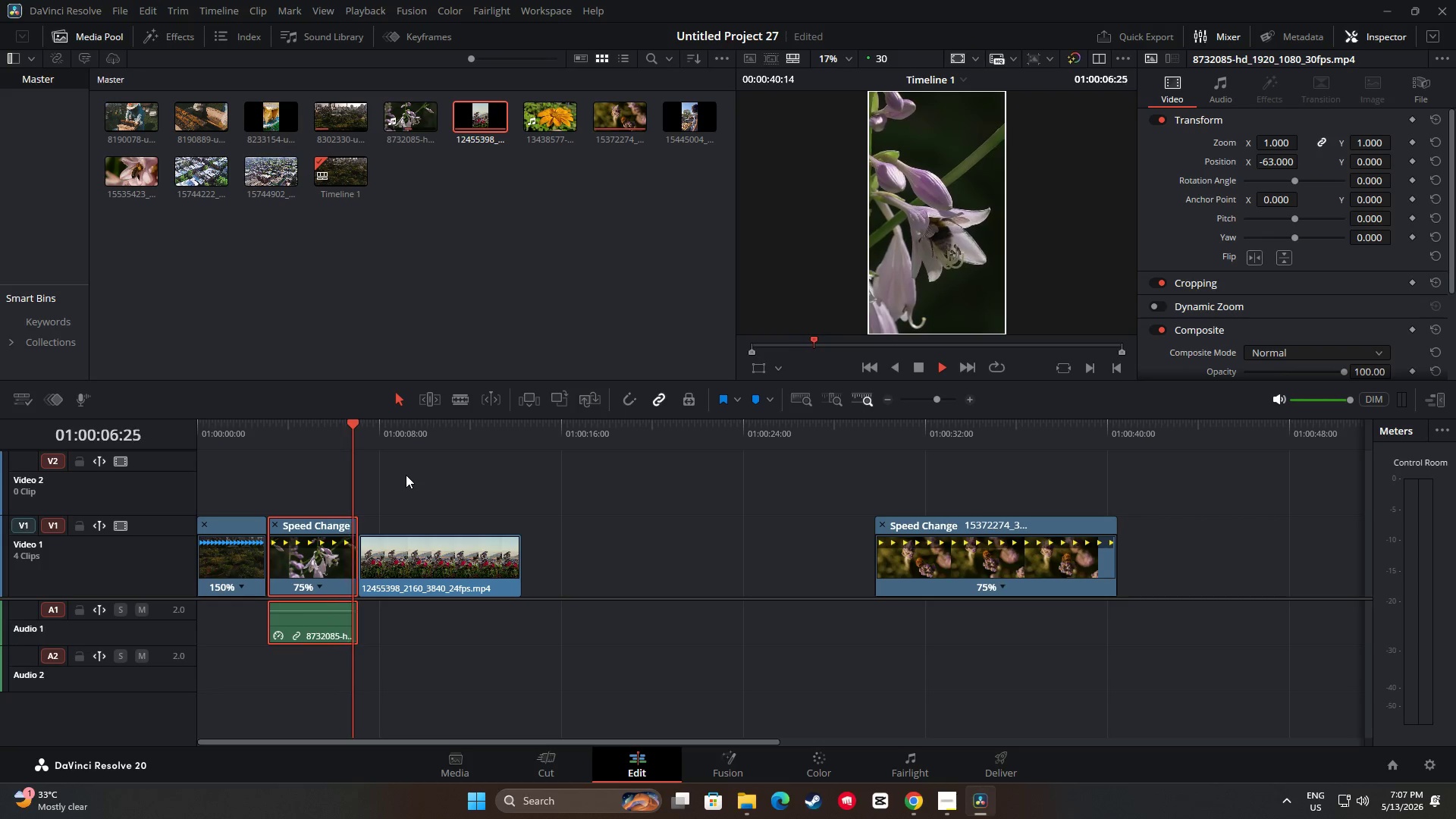 
key(Space)
 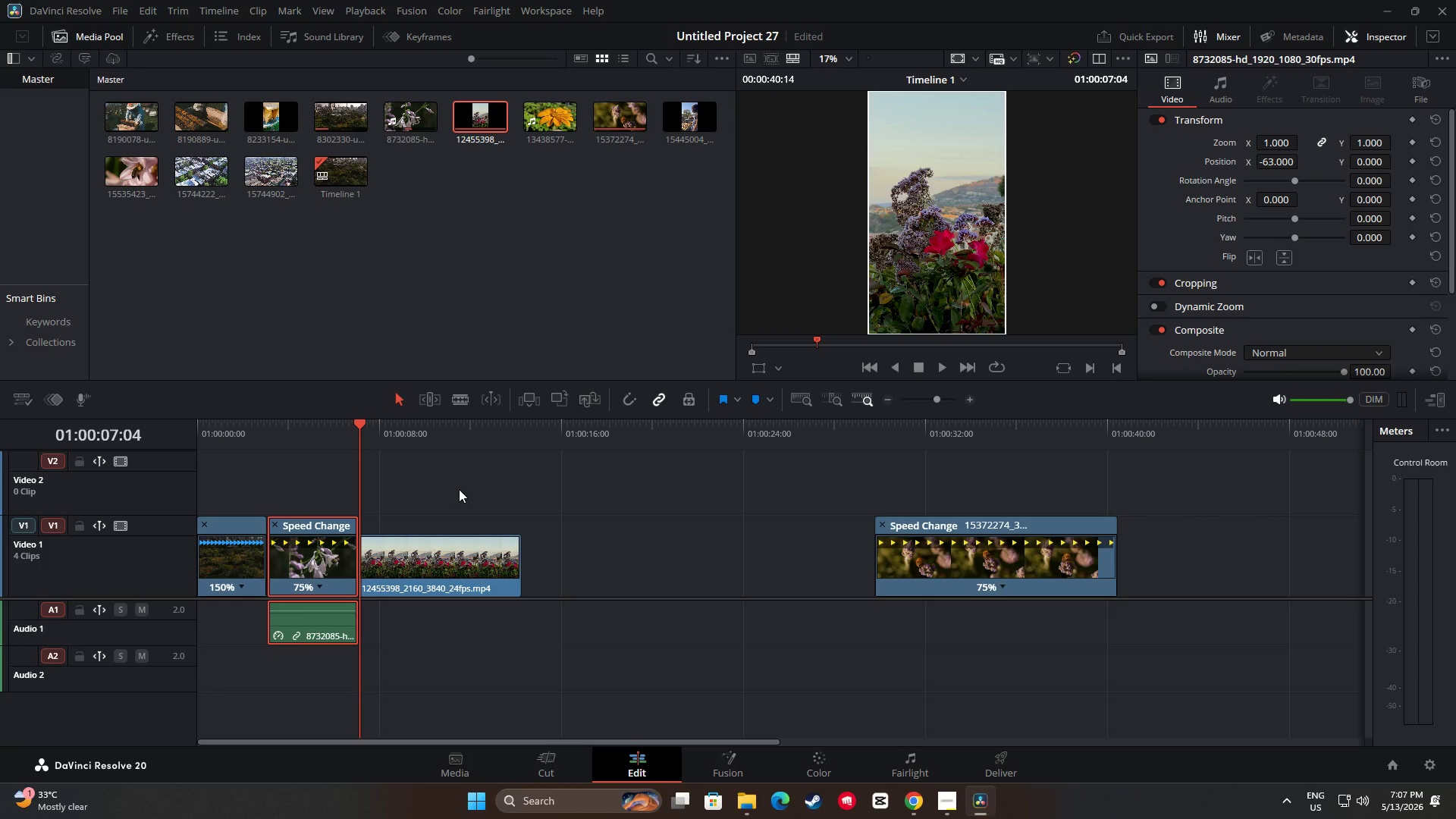 
key(Space)
 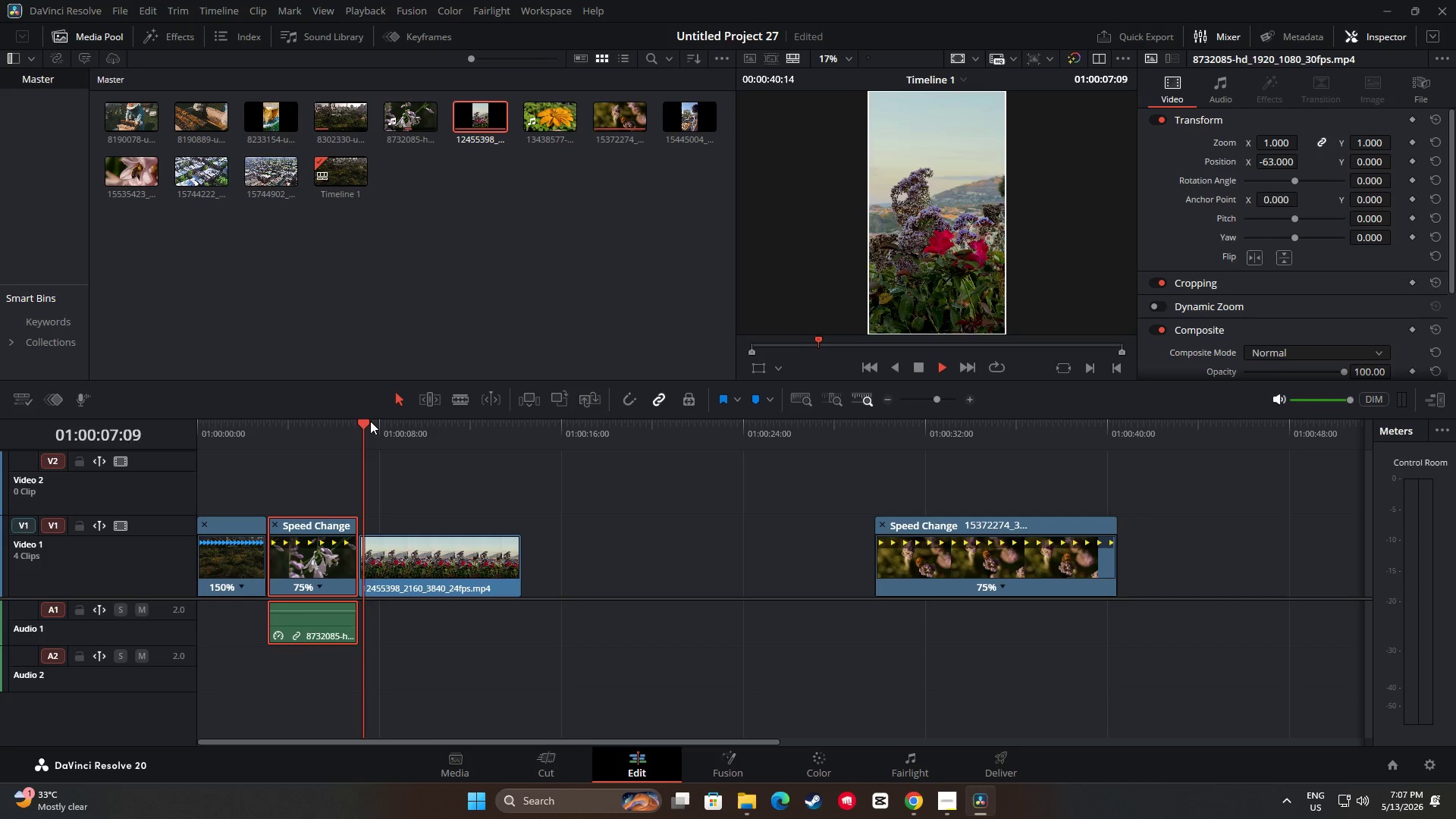 
left_click_drag(start_coordinate=[370, 421], to_coordinate=[413, 429])
 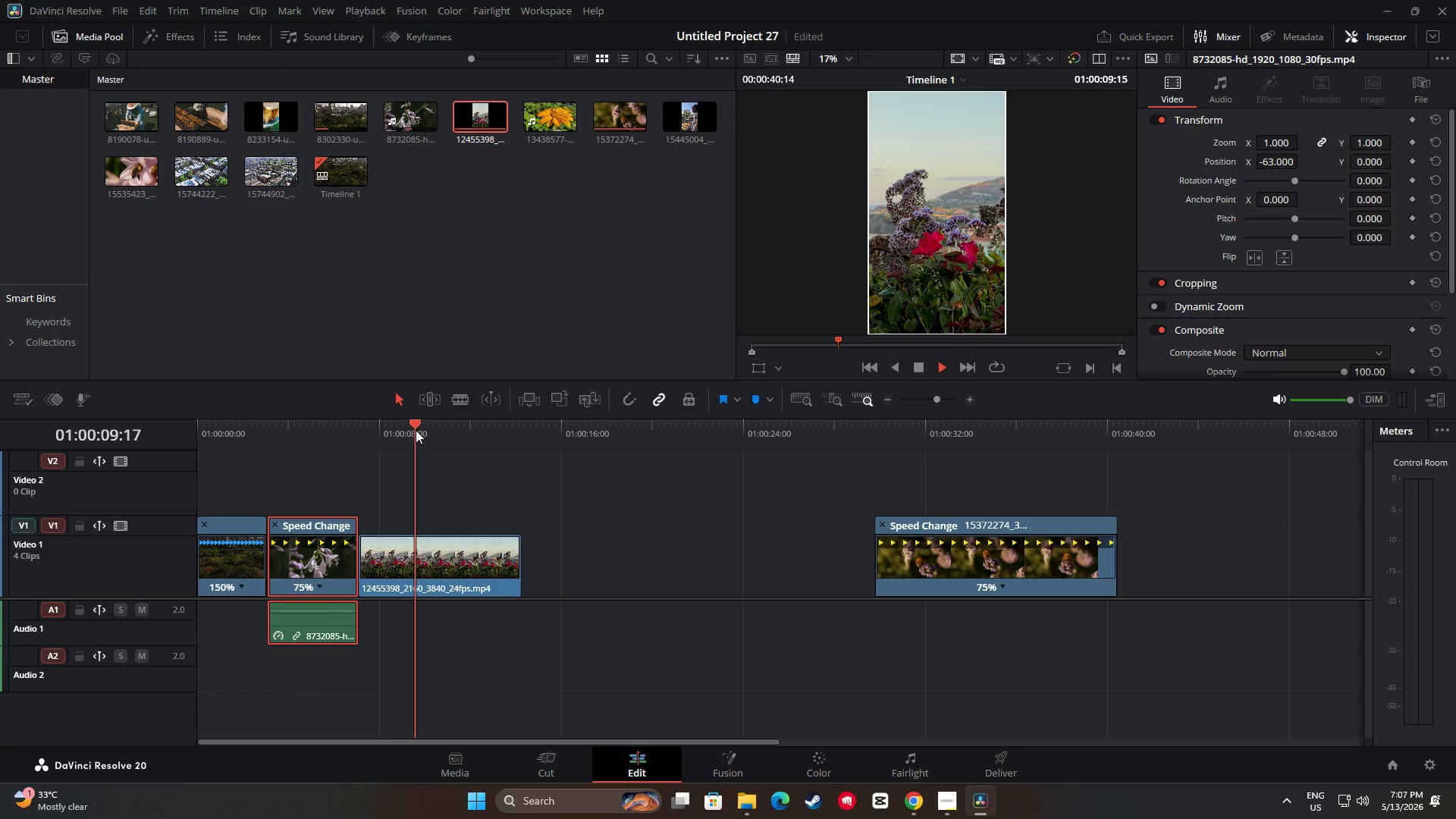 
key(Space)
 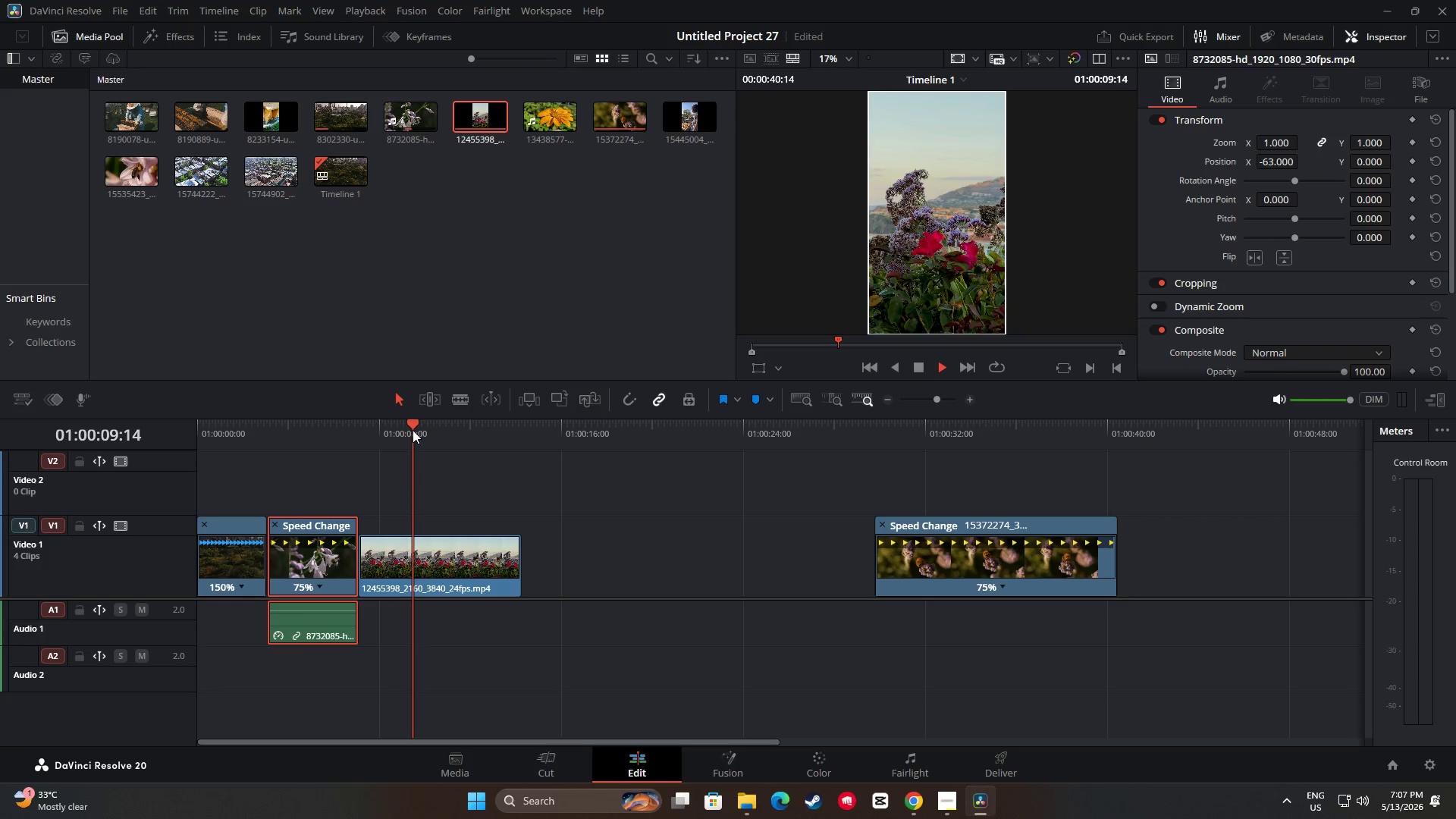 
left_click_drag(start_coordinate=[413, 430], to_coordinate=[425, 431])
 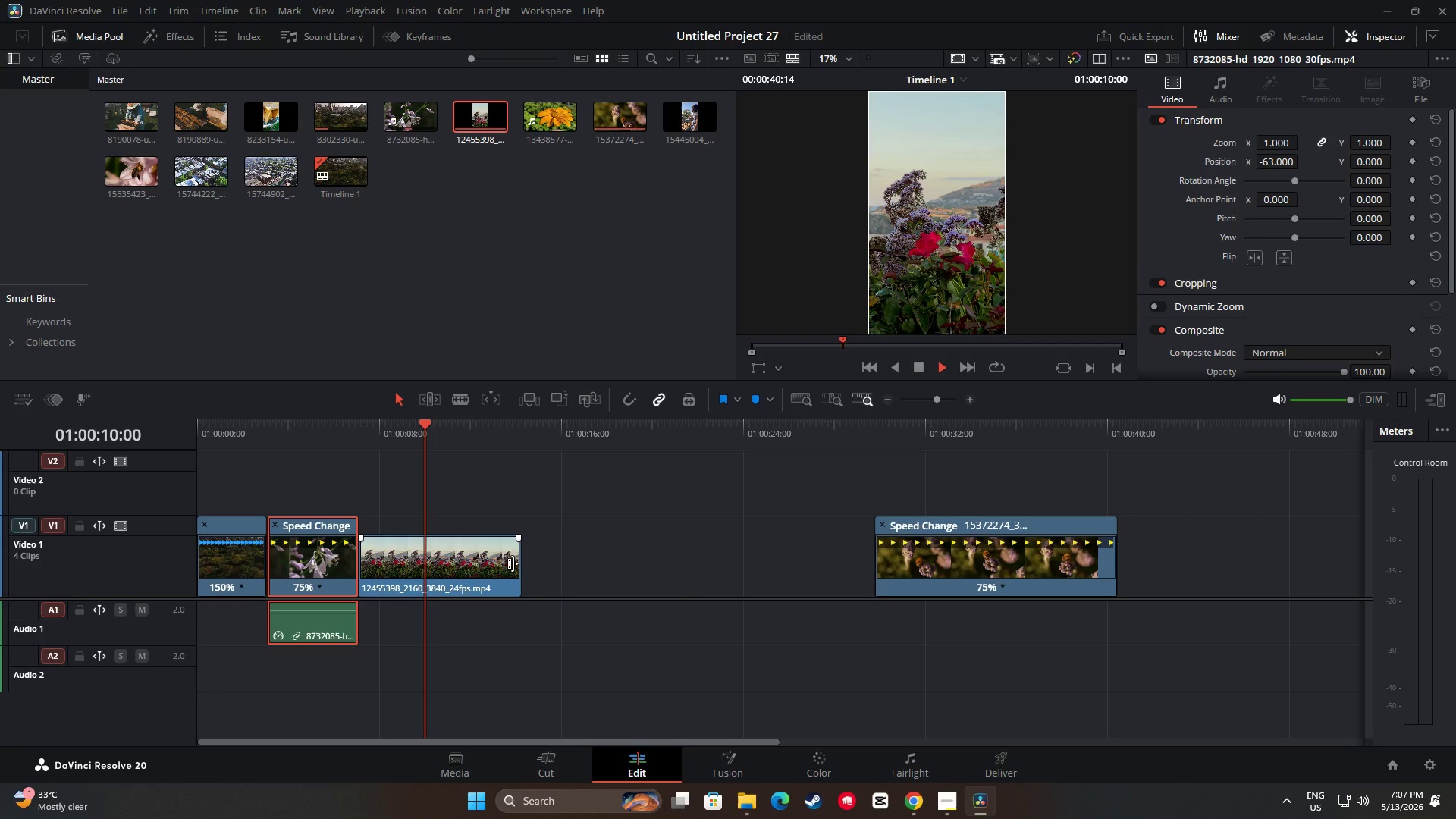 
left_click_drag(start_coordinate=[513, 563], to_coordinate=[417, 570])
 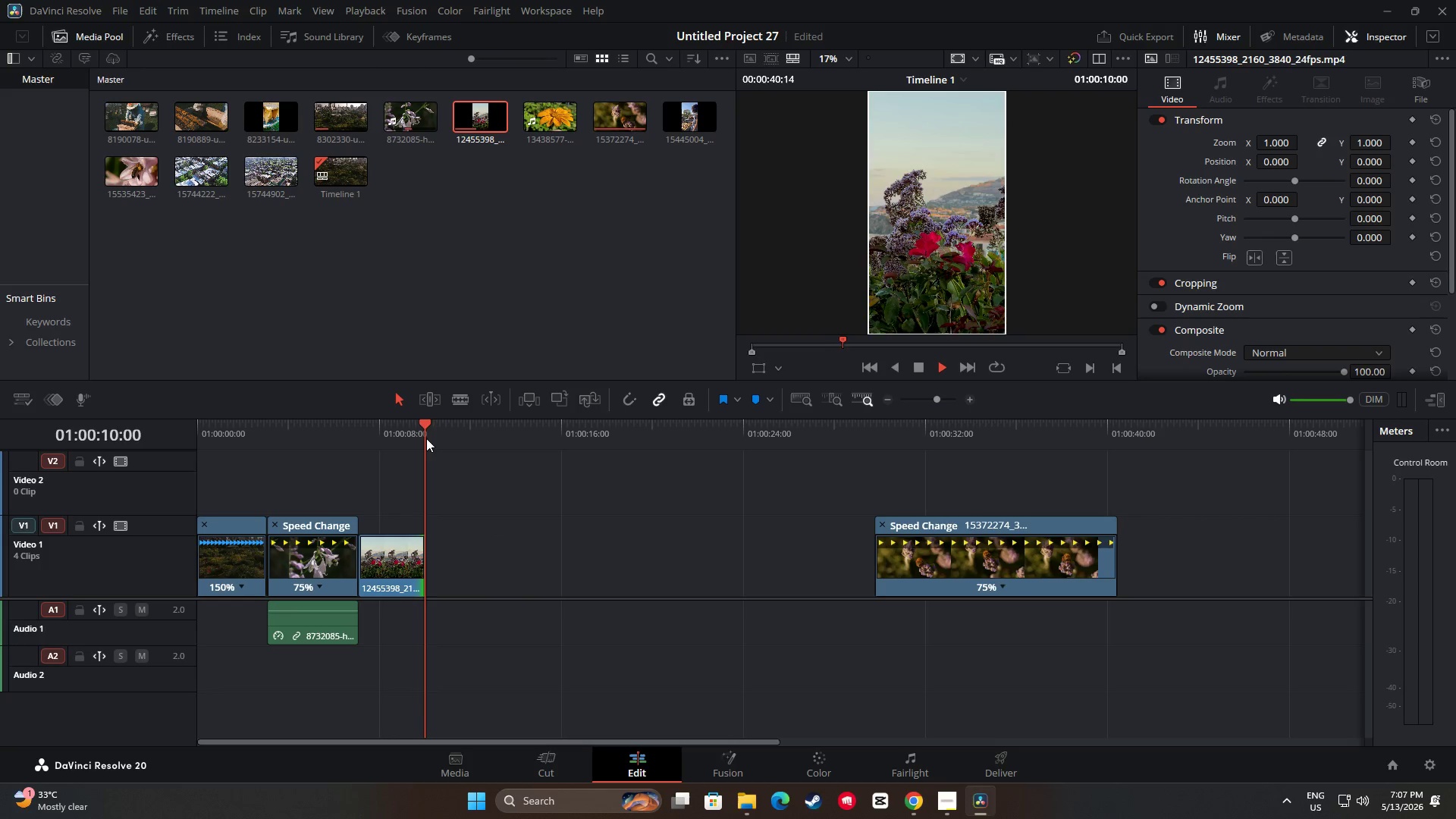 
left_click_drag(start_coordinate=[426, 435], to_coordinate=[323, 439])
 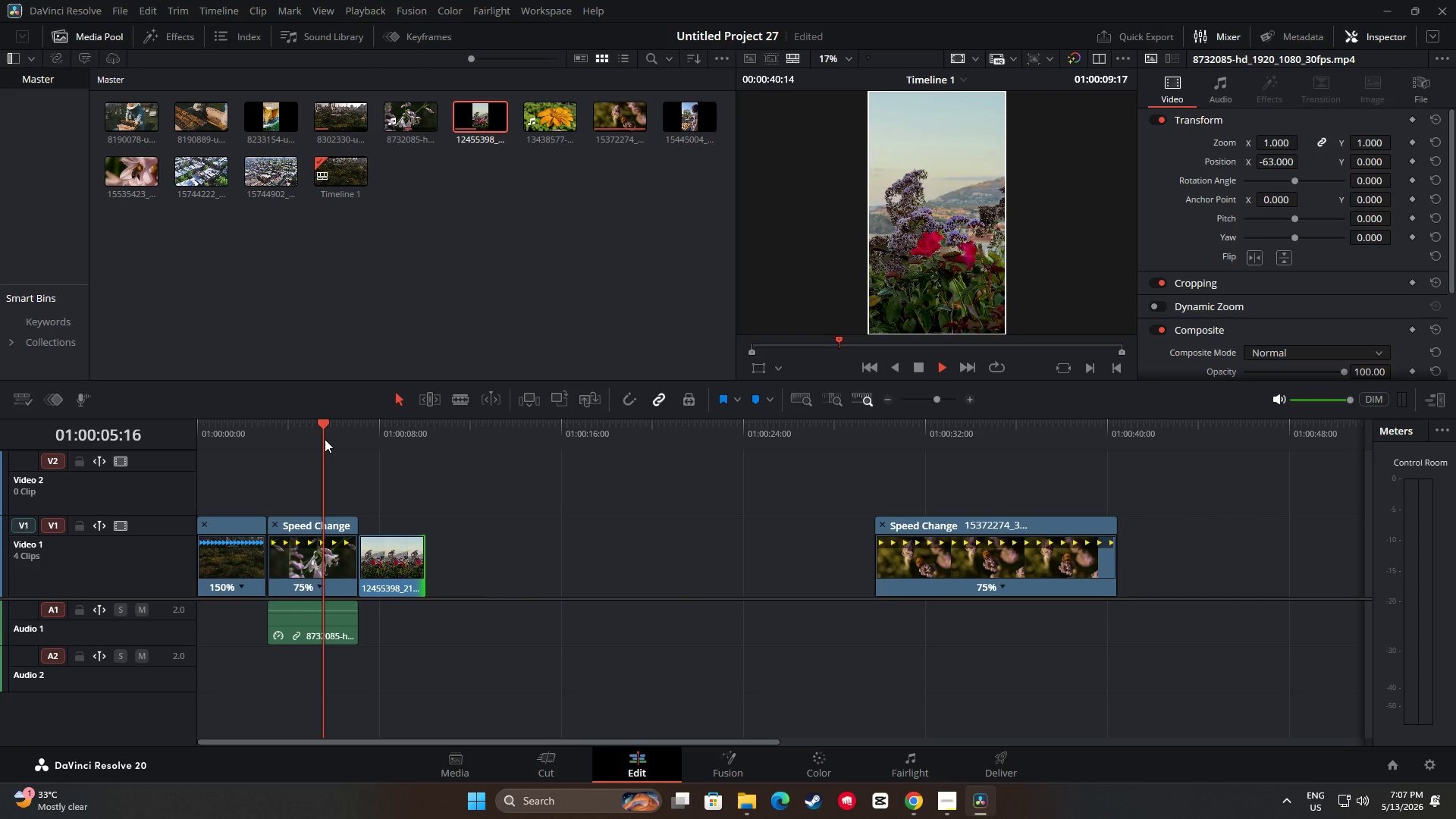 
key(Space)
 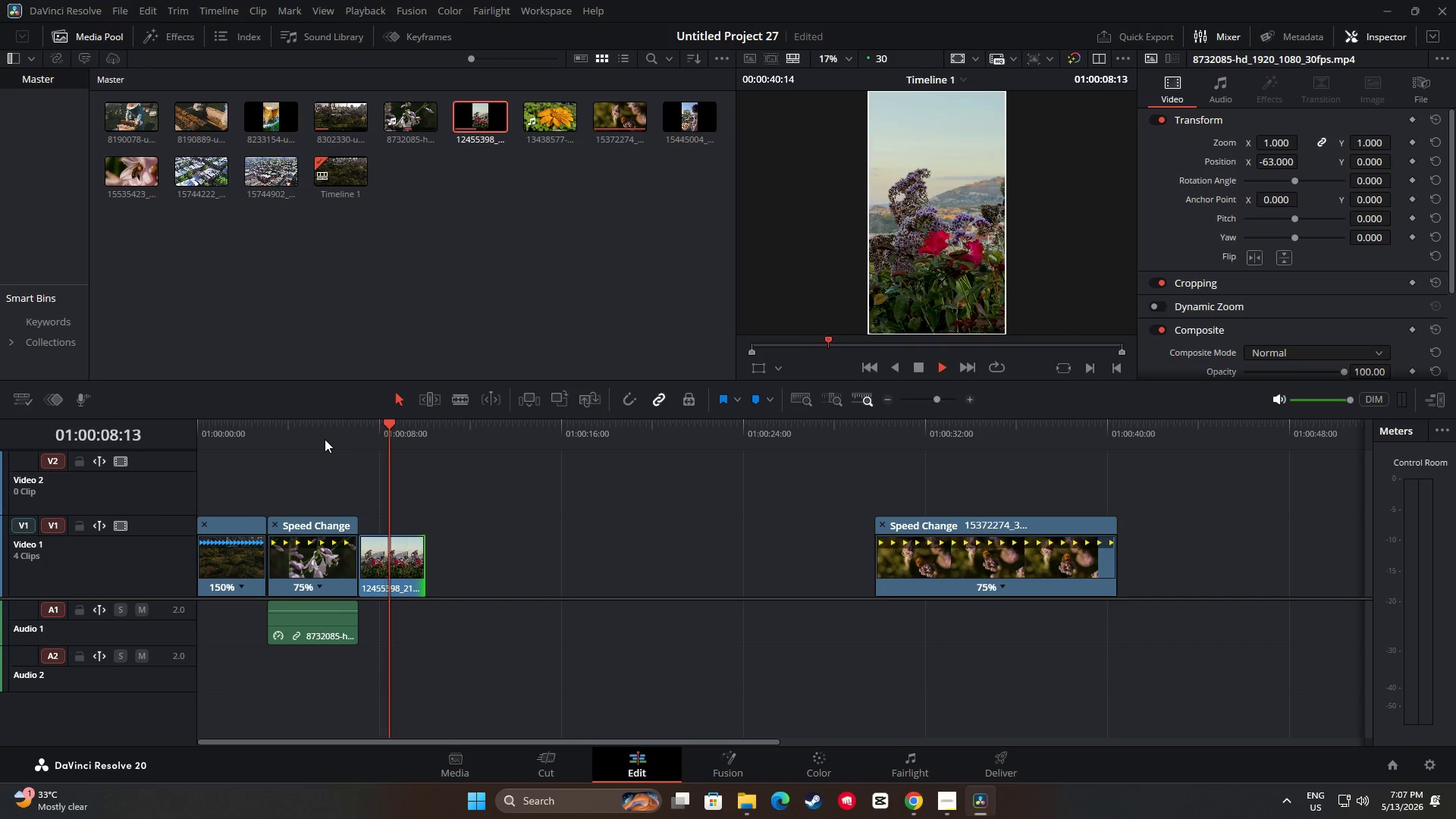 
key(Space)
 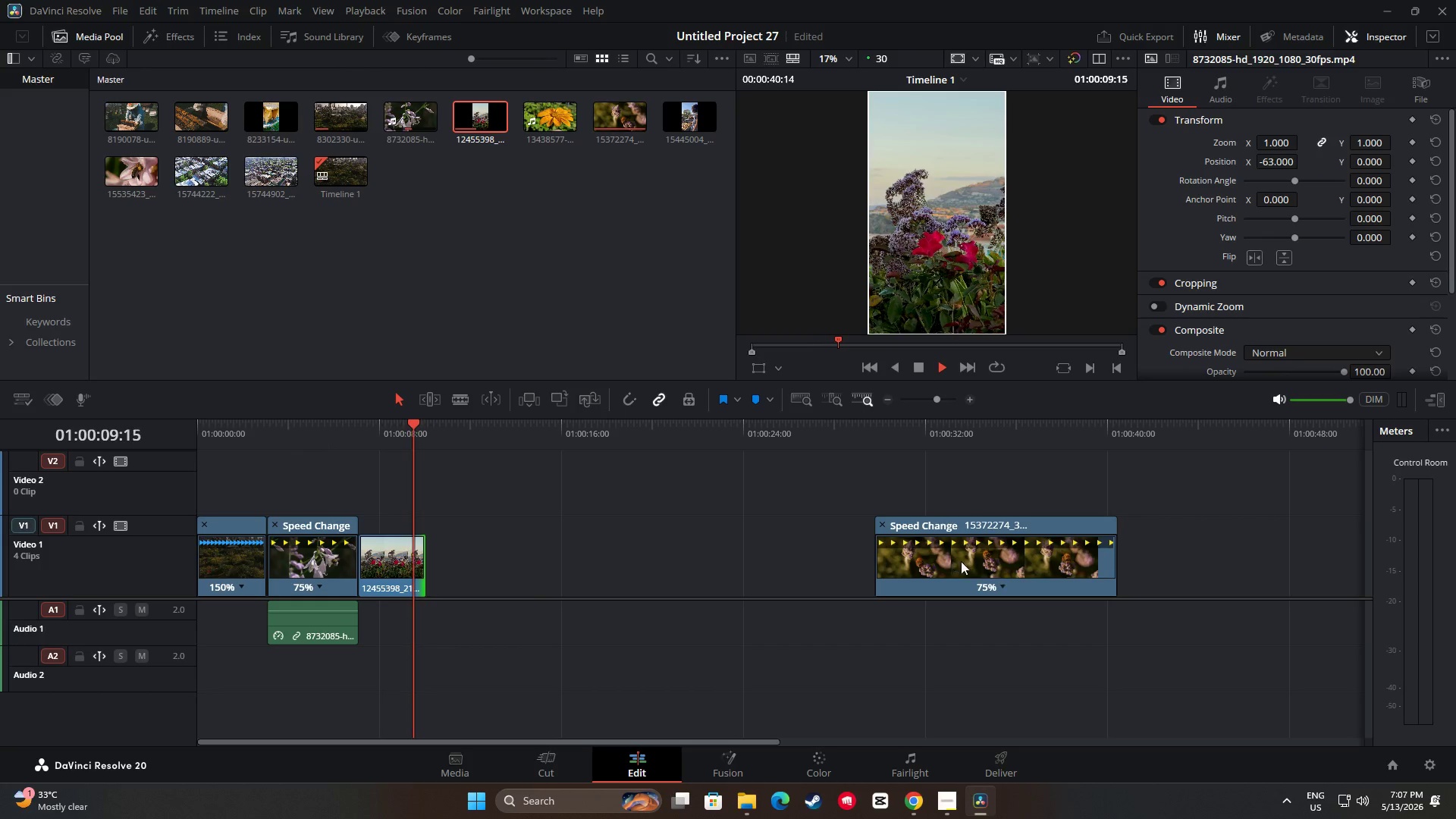 
left_click_drag(start_coordinate=[982, 564], to_coordinate=[533, 576])
 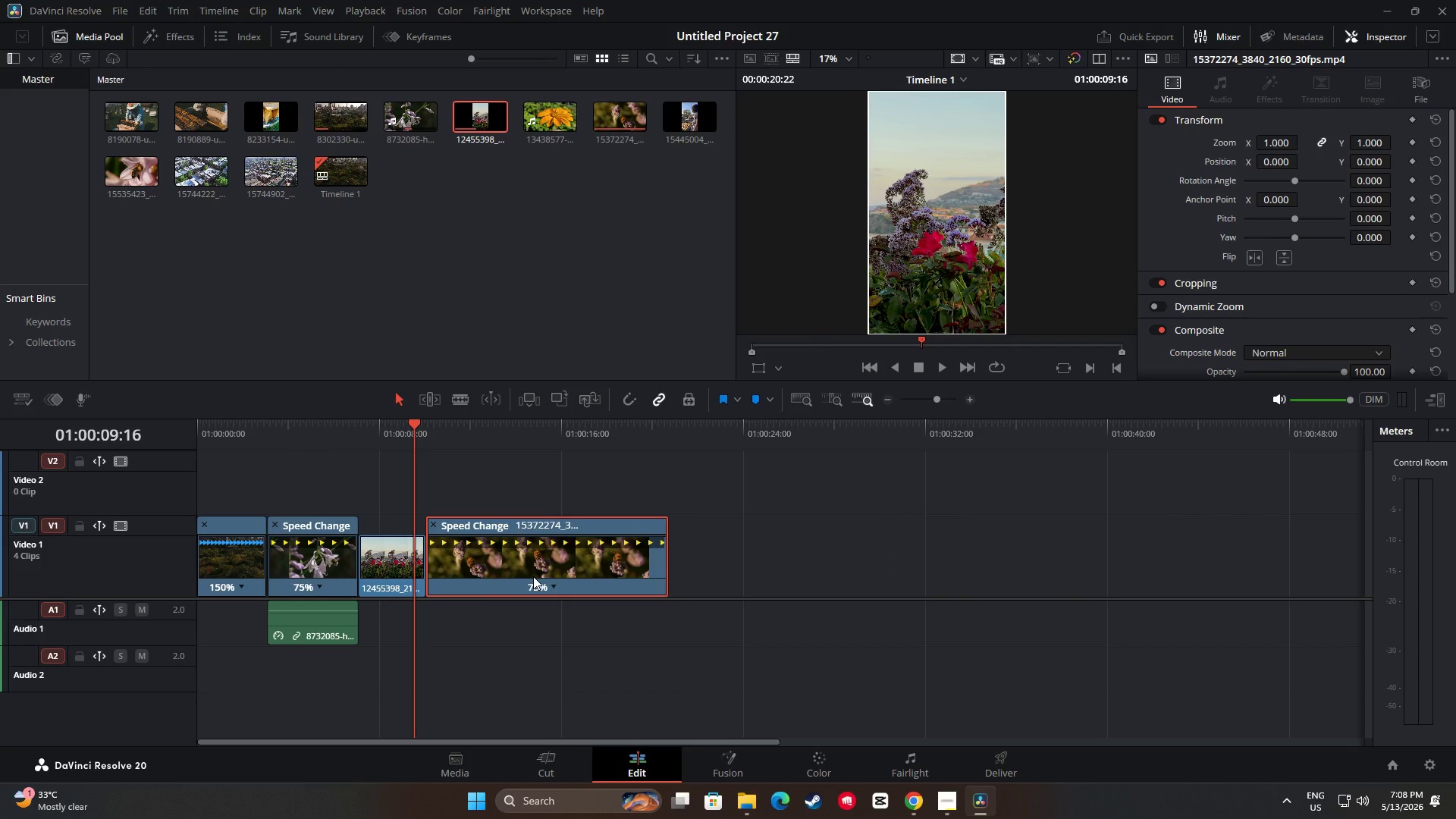 
wait(5.08)
 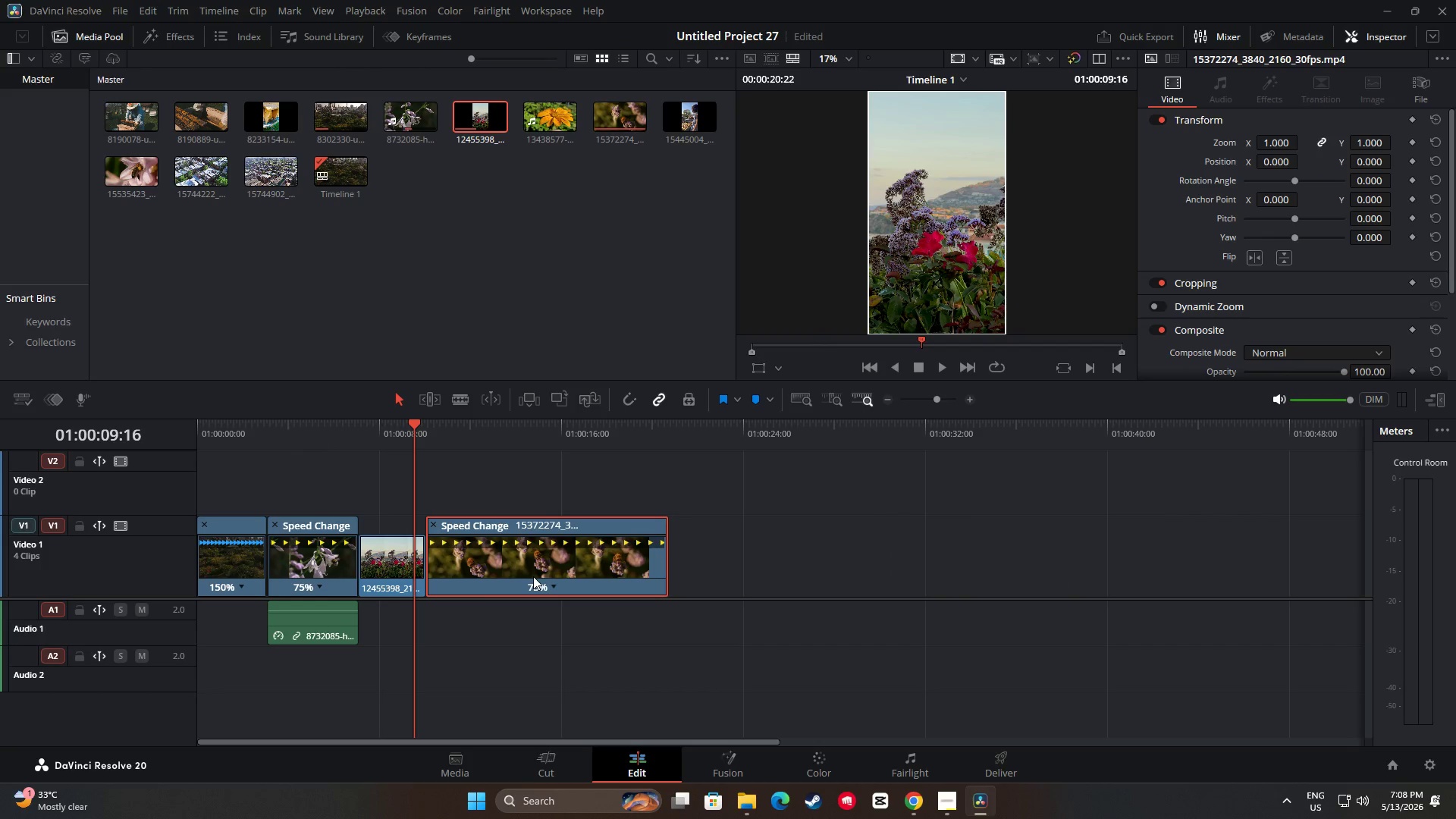 
left_click_drag(start_coordinate=[406, 425], to_coordinate=[516, 446])
 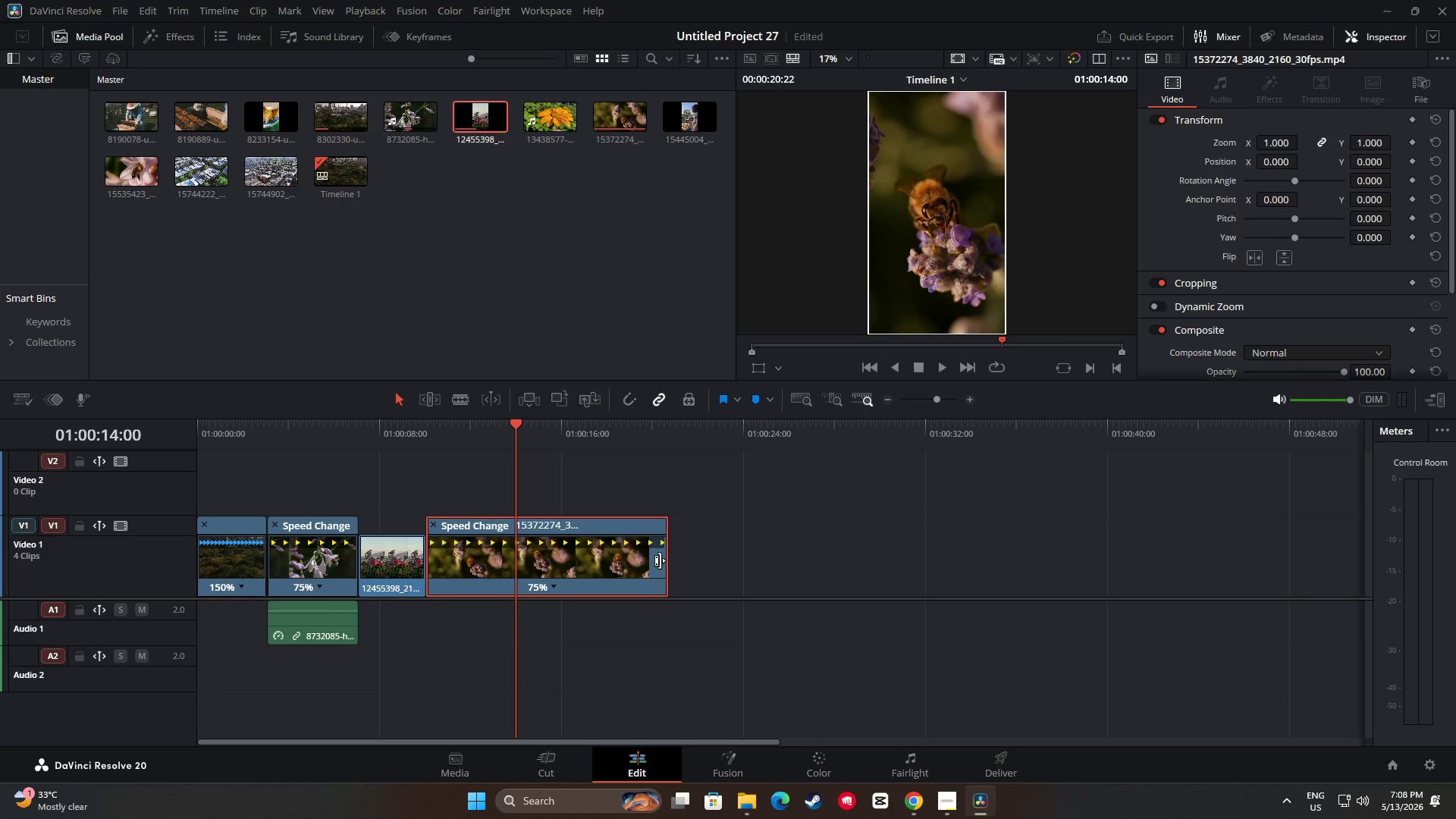 
left_click_drag(start_coordinate=[661, 560], to_coordinate=[510, 560])
 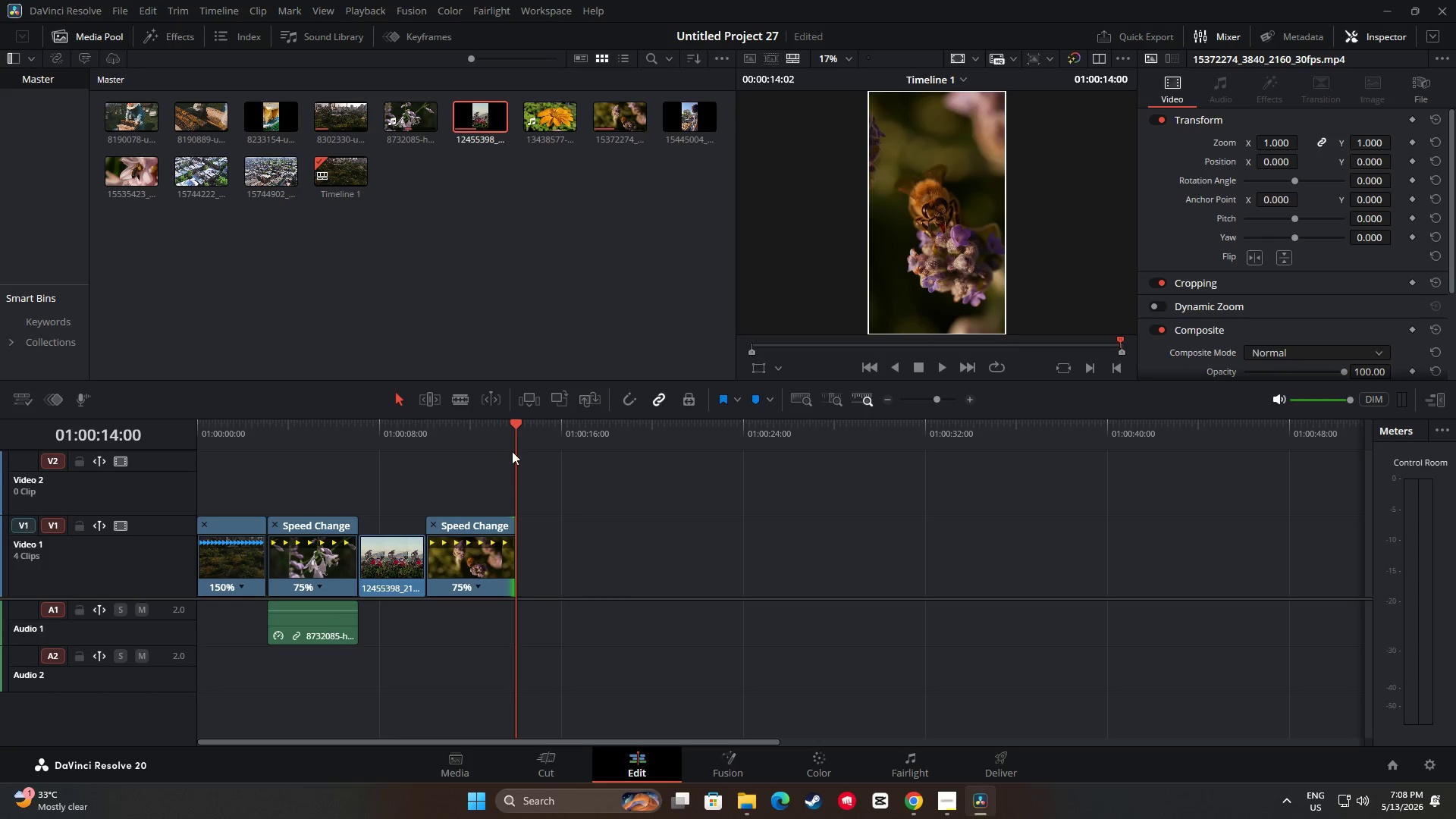 
left_click_drag(start_coordinate=[513, 445], to_coordinate=[395, 447])
 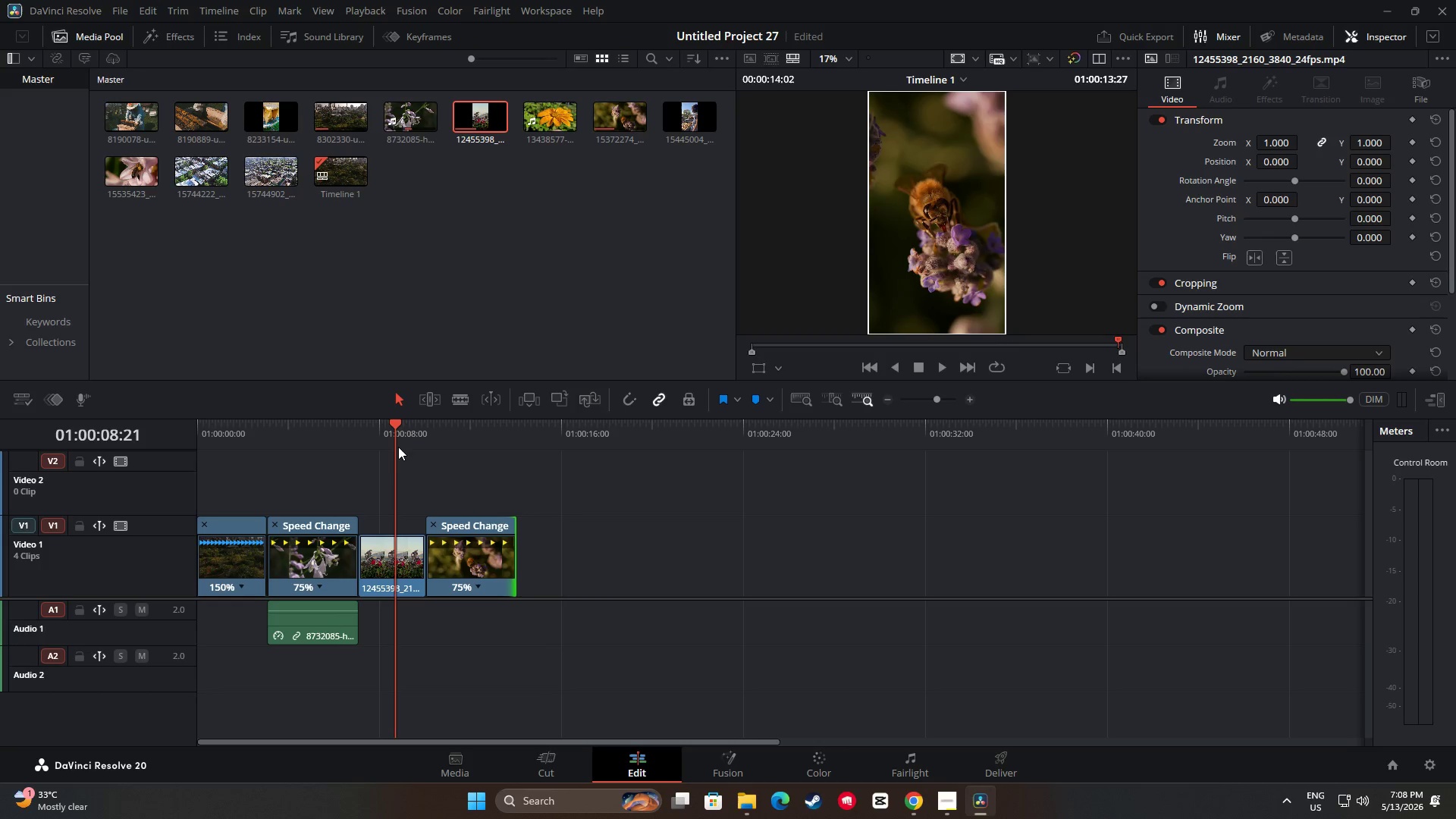 
key(Space)
 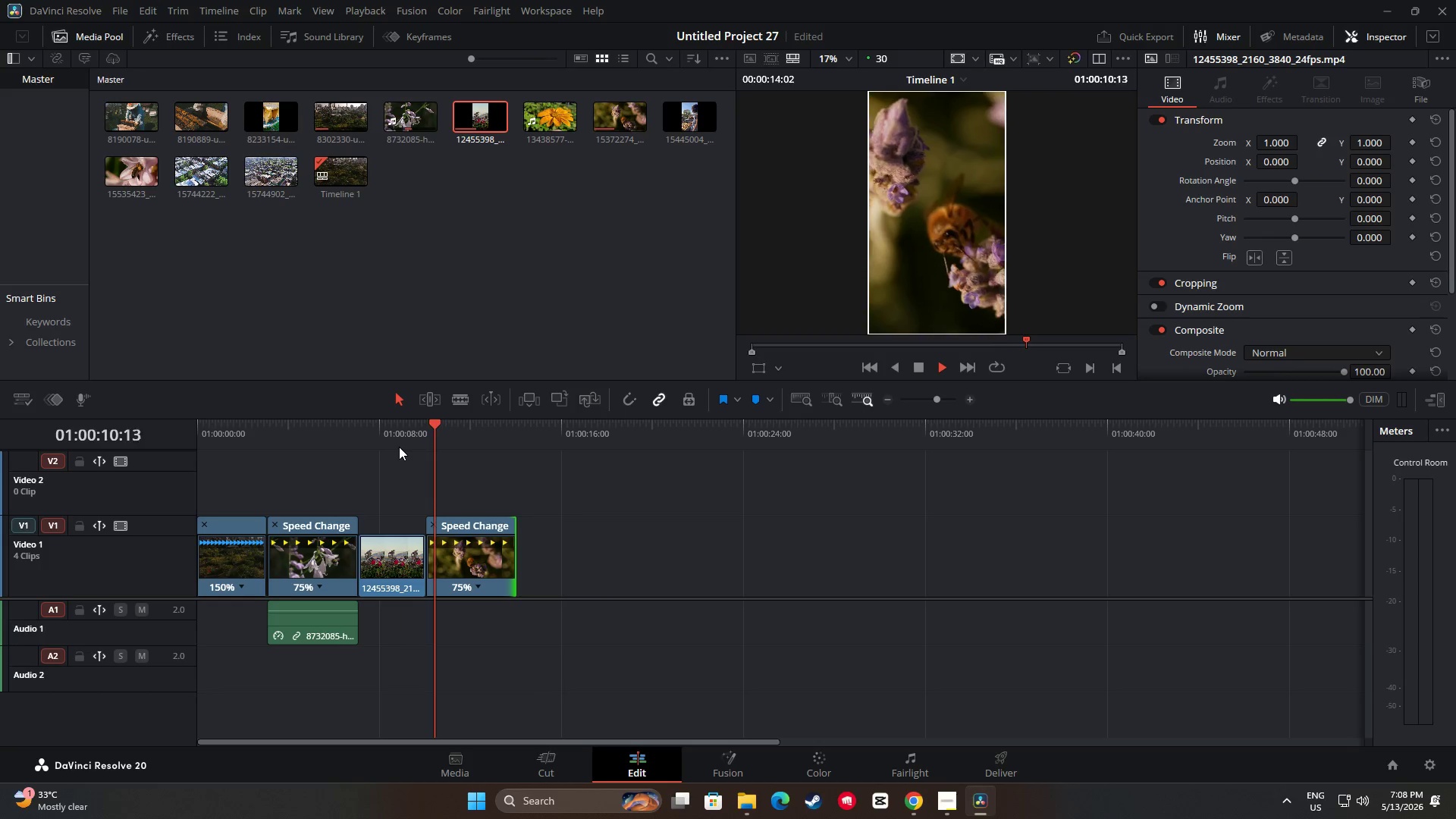 
key(Space)
 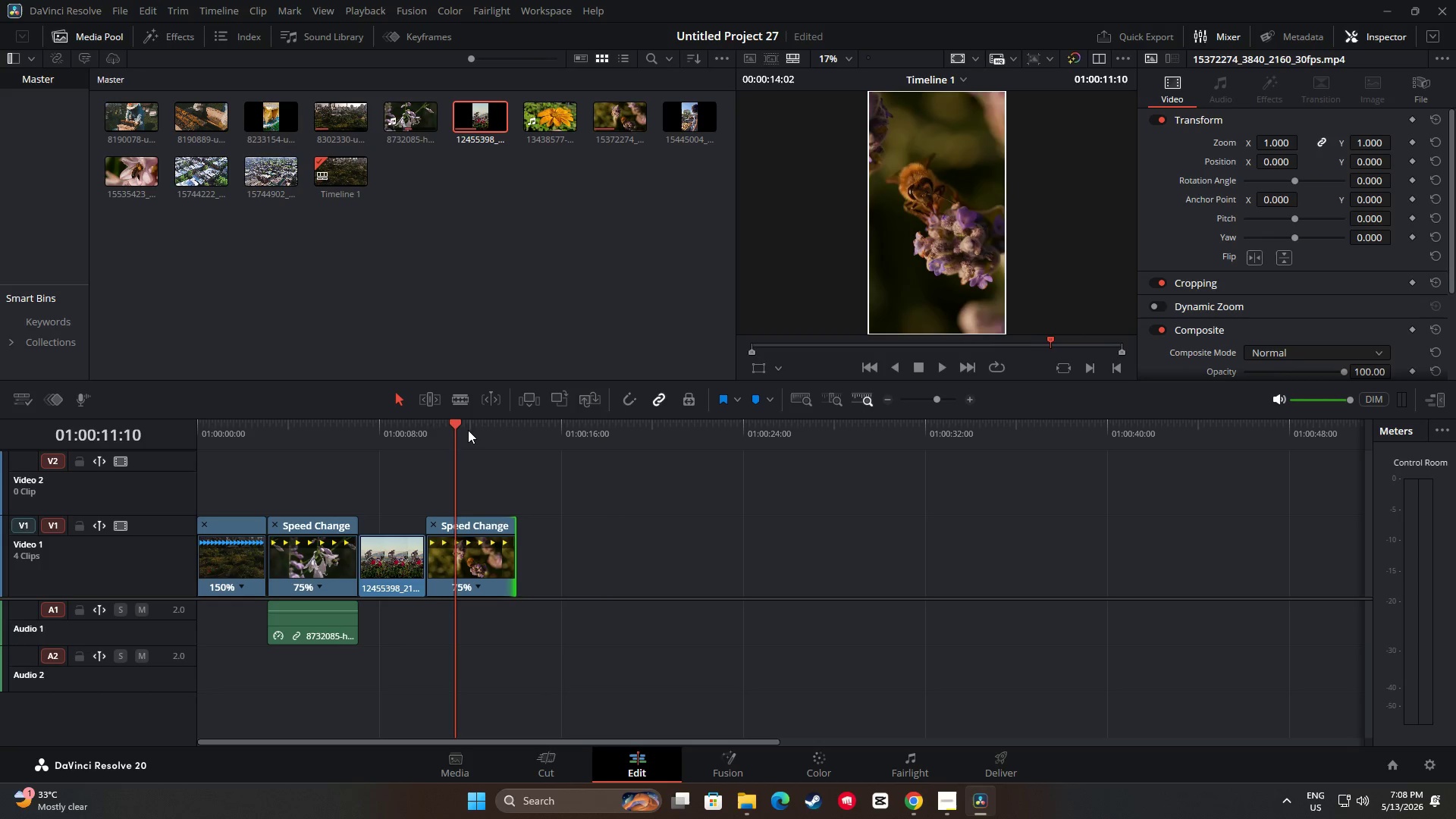 
left_click_drag(start_coordinate=[460, 429], to_coordinate=[403, 417])
 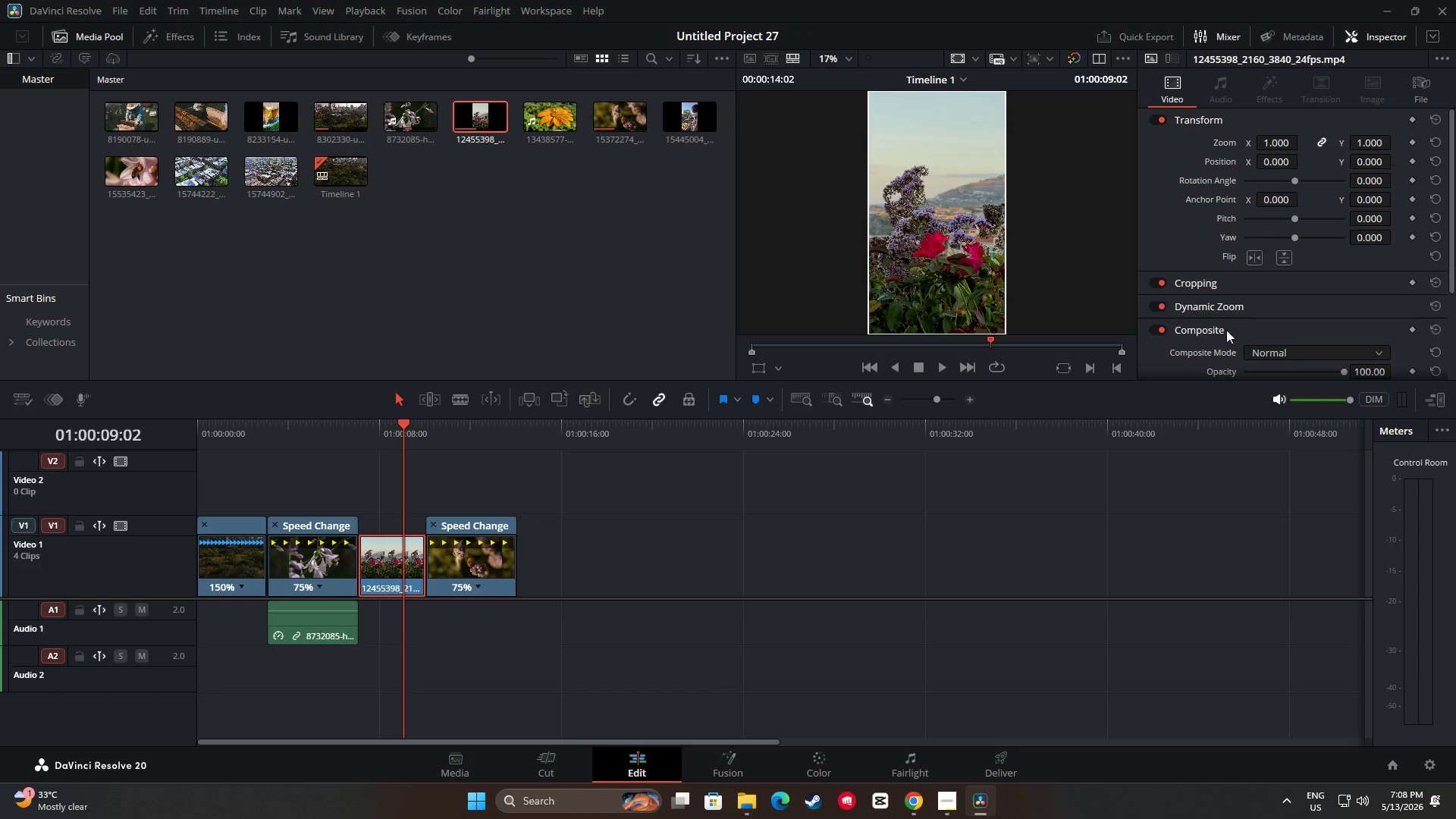 
left_click_drag(start_coordinate=[402, 435], to_coordinate=[348, 435])
 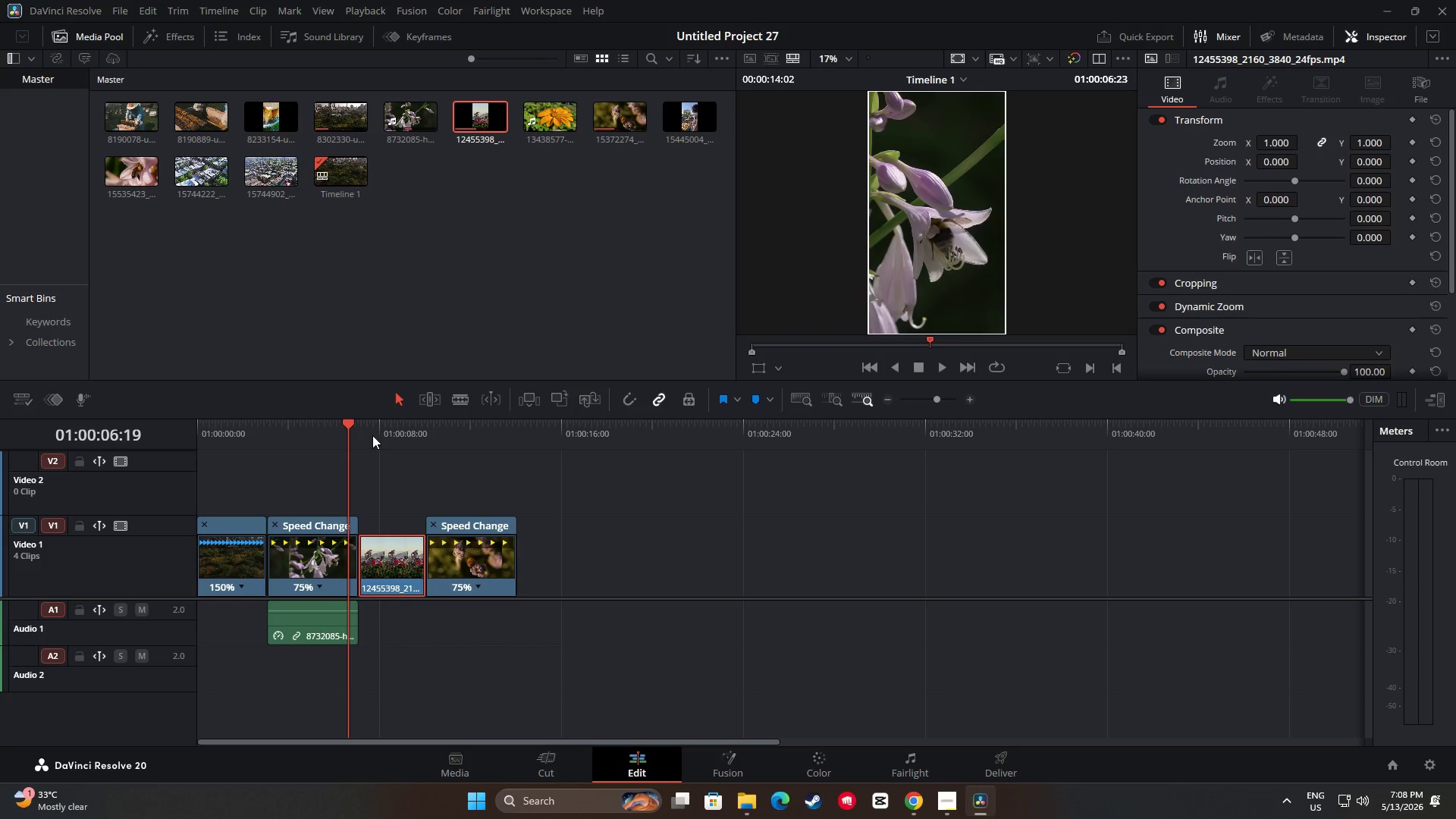 
key(Space)
 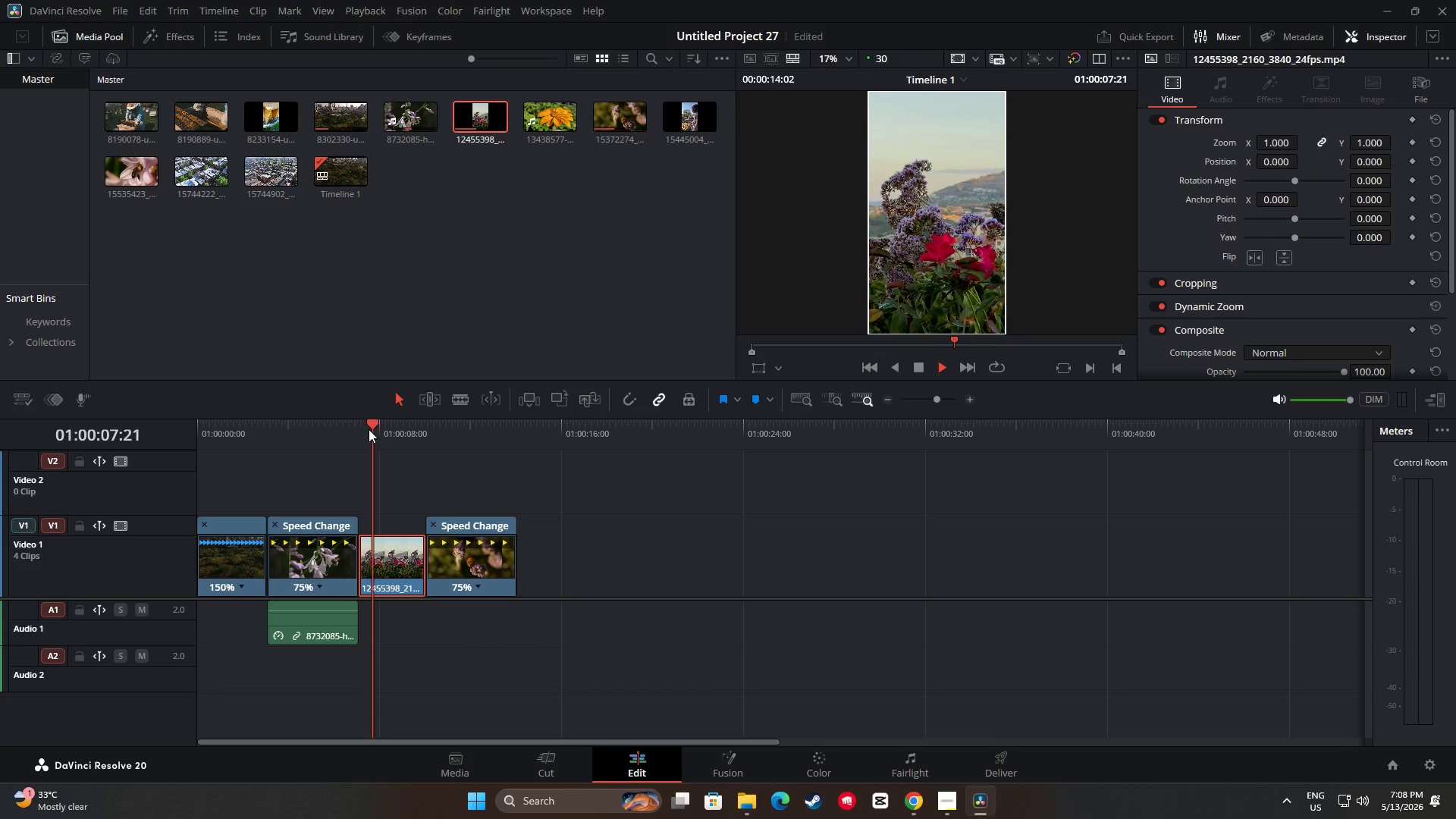 
key(Space)
 